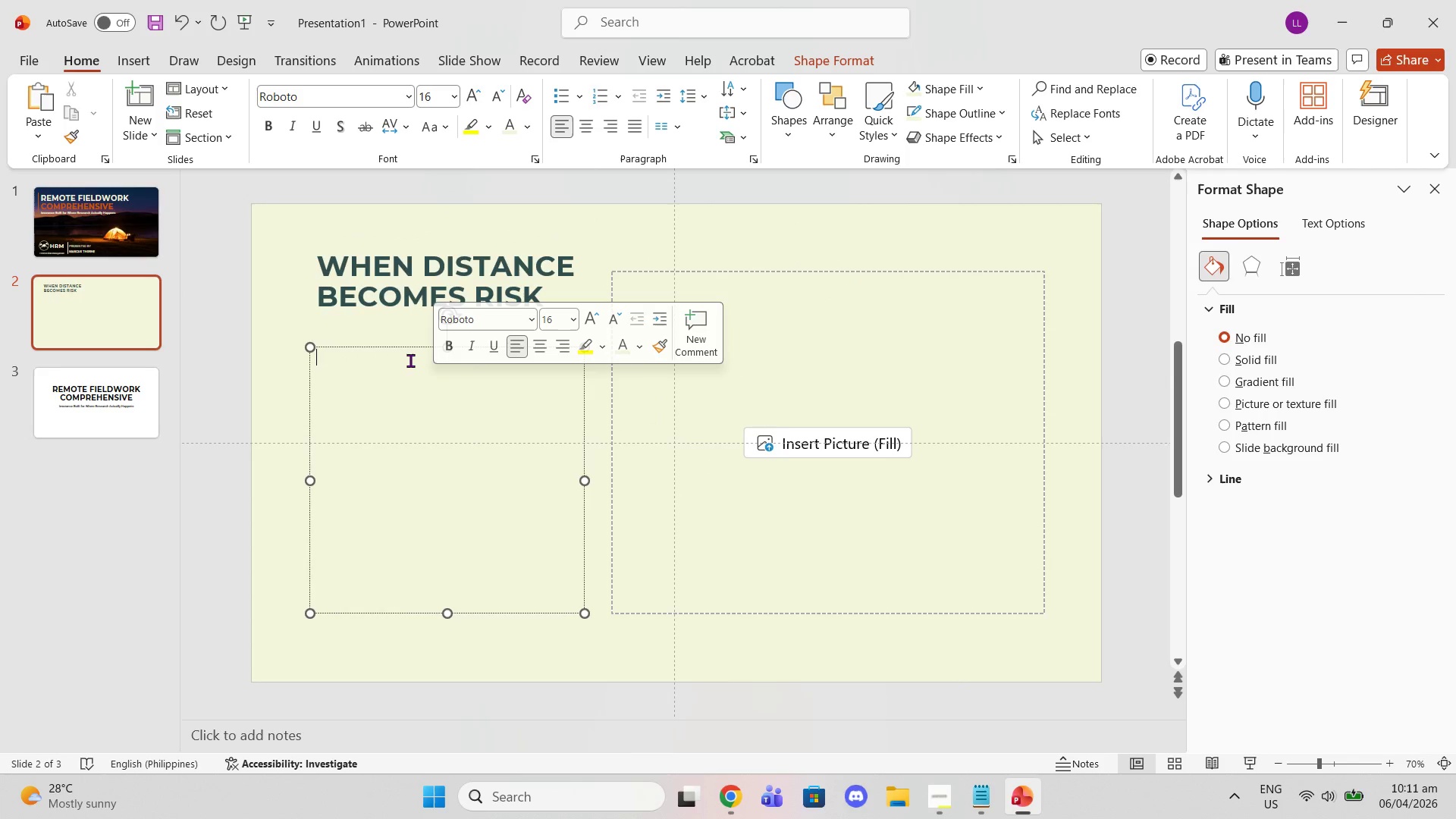 
left_click([403, 356])
 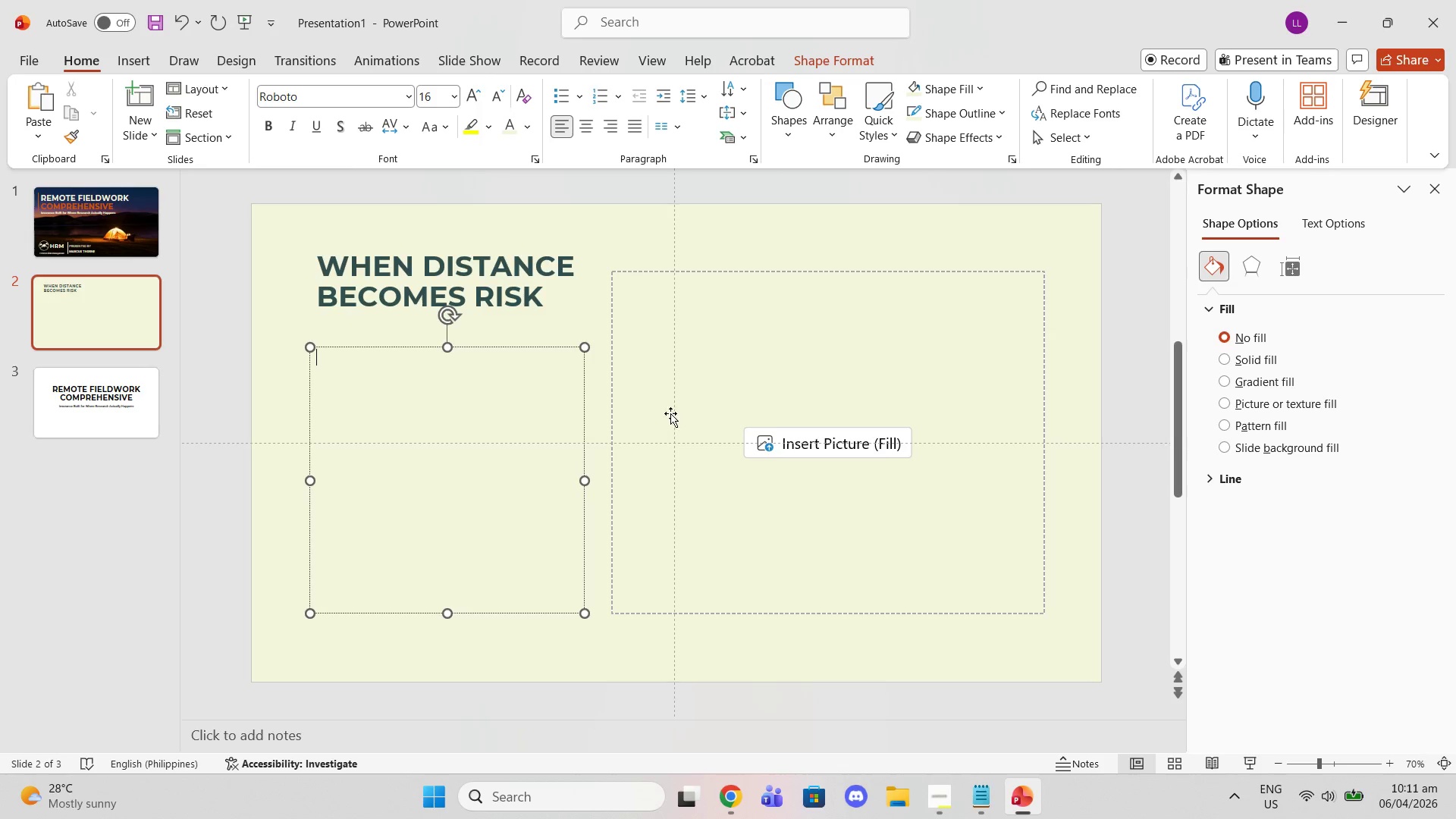 
left_click([987, 802])
 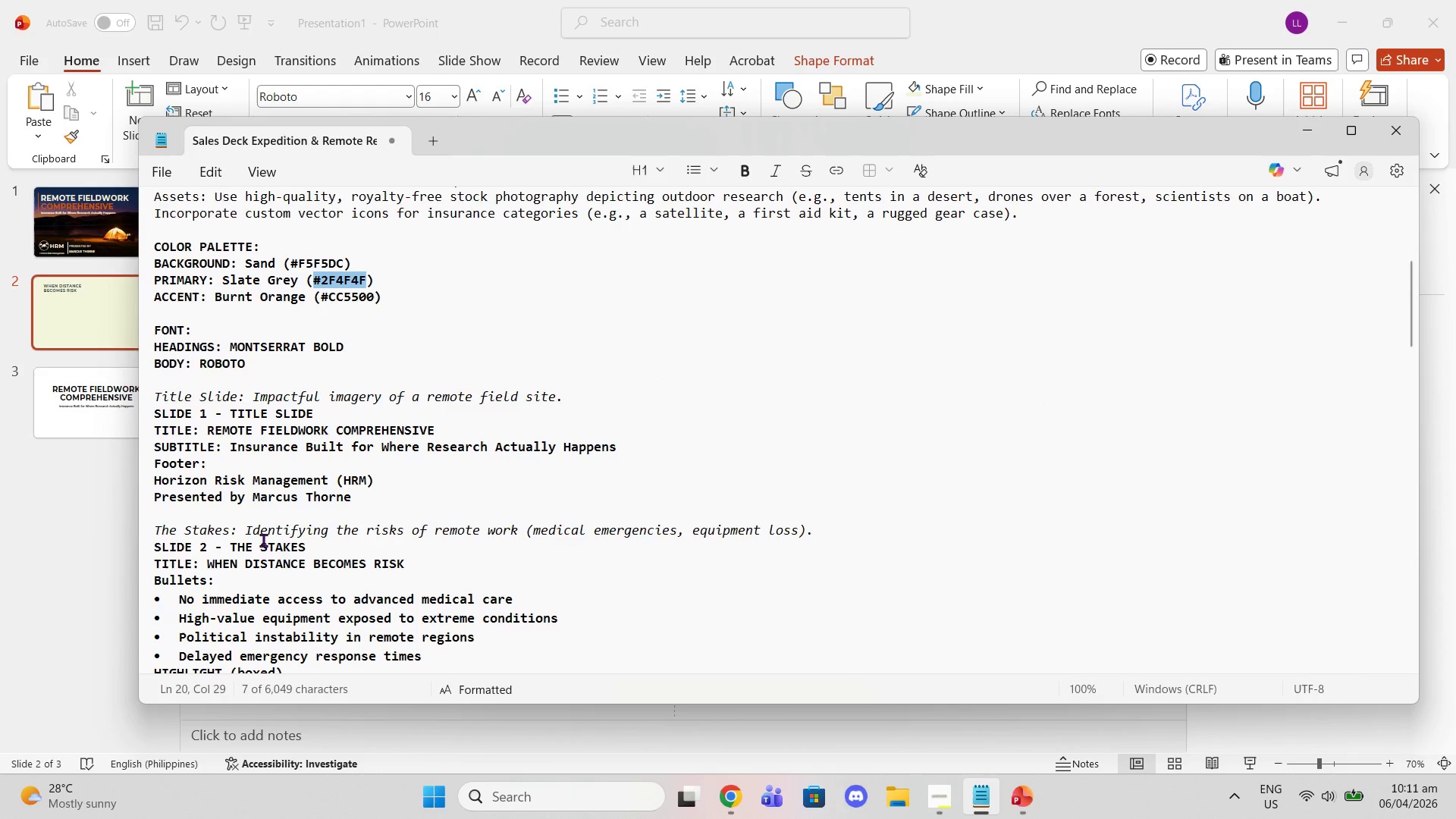 
scroll: coordinate [326, 462], scroll_direction: down, amount: 3.0
 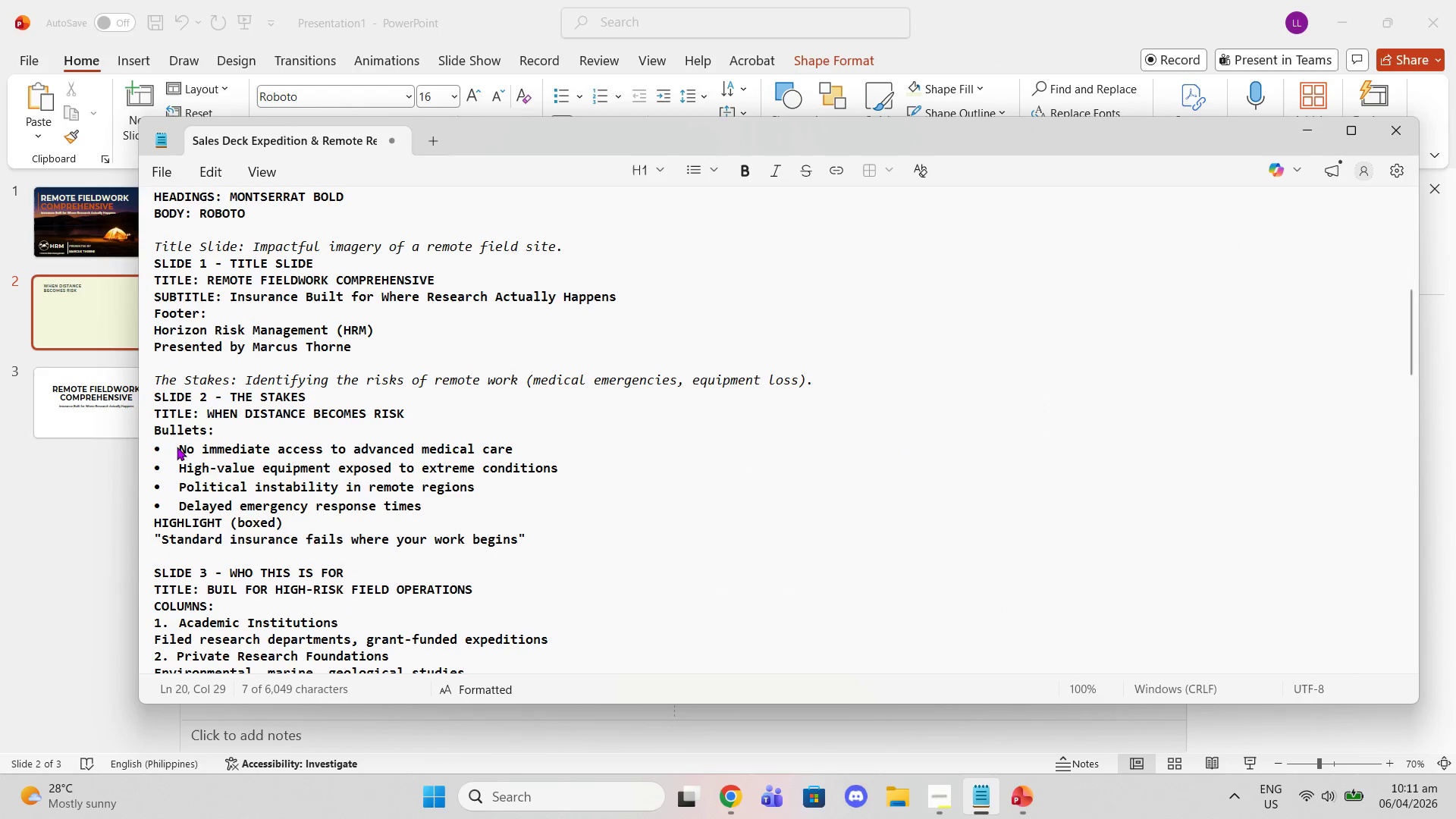 
left_click_drag(start_coordinate=[174, 447], to_coordinate=[450, 497])
 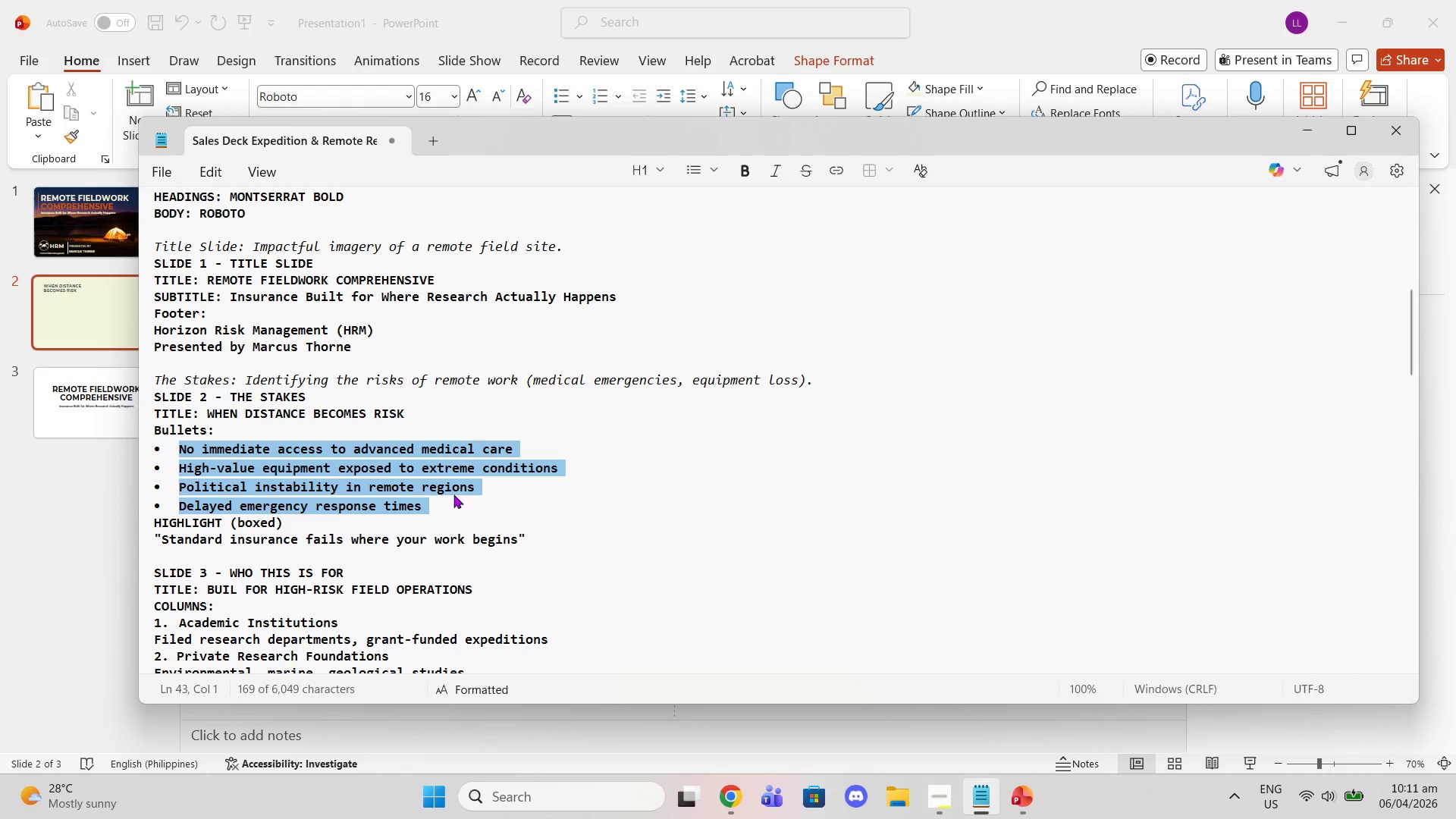 
key(Control+C)
 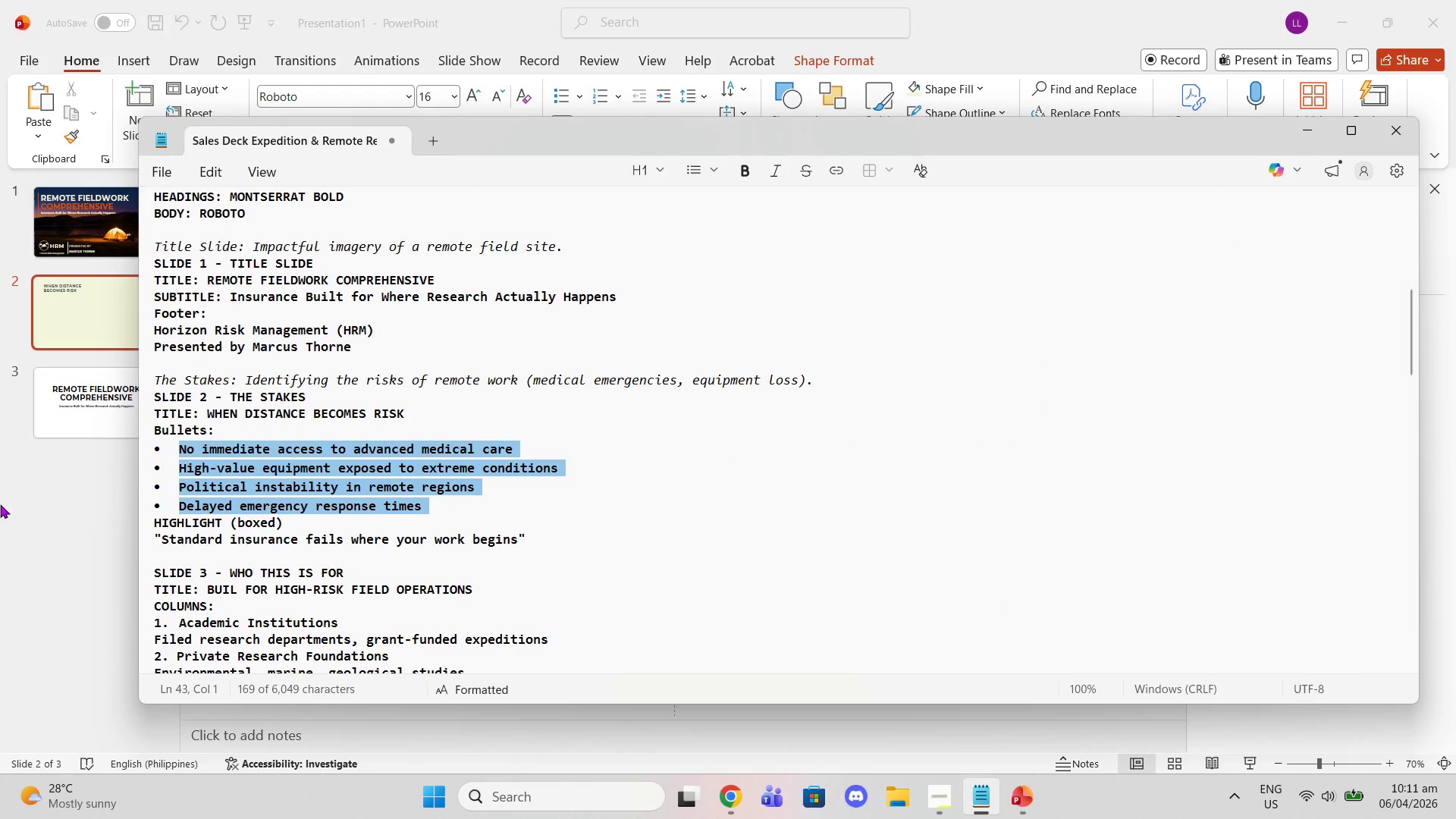 
left_click([0, 504])
 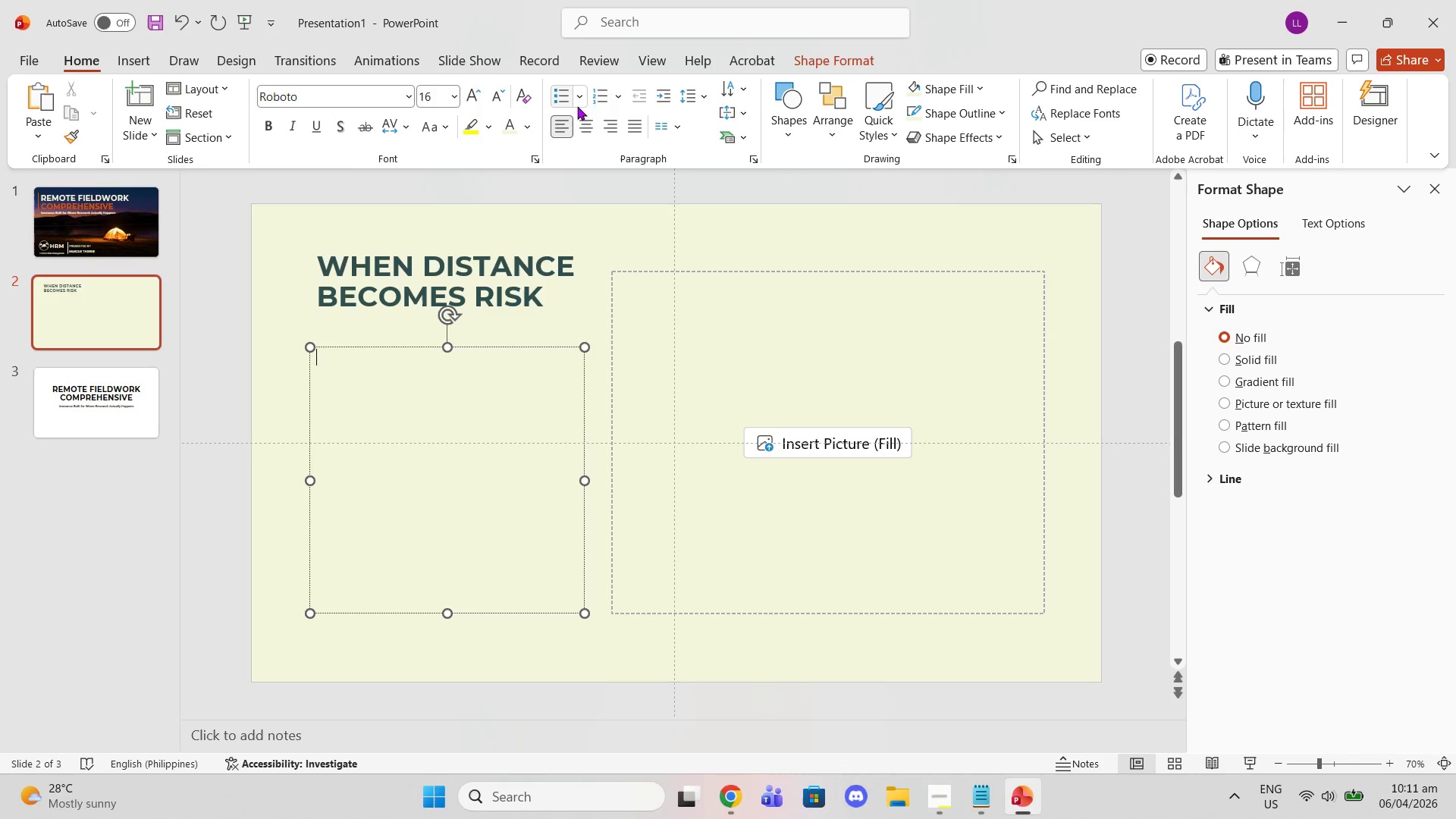 
left_click([566, 96])
 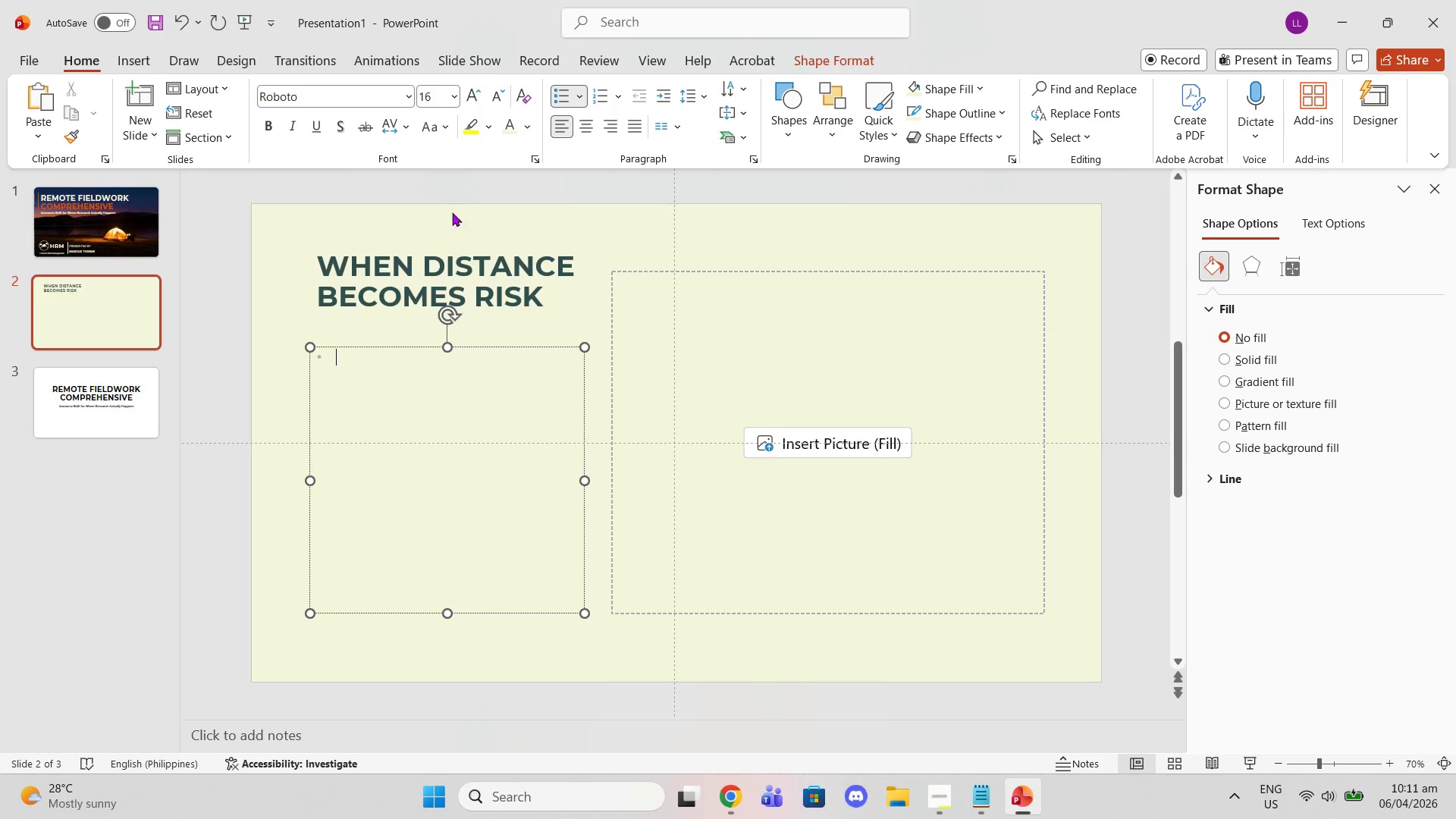 
key(Control+V)
 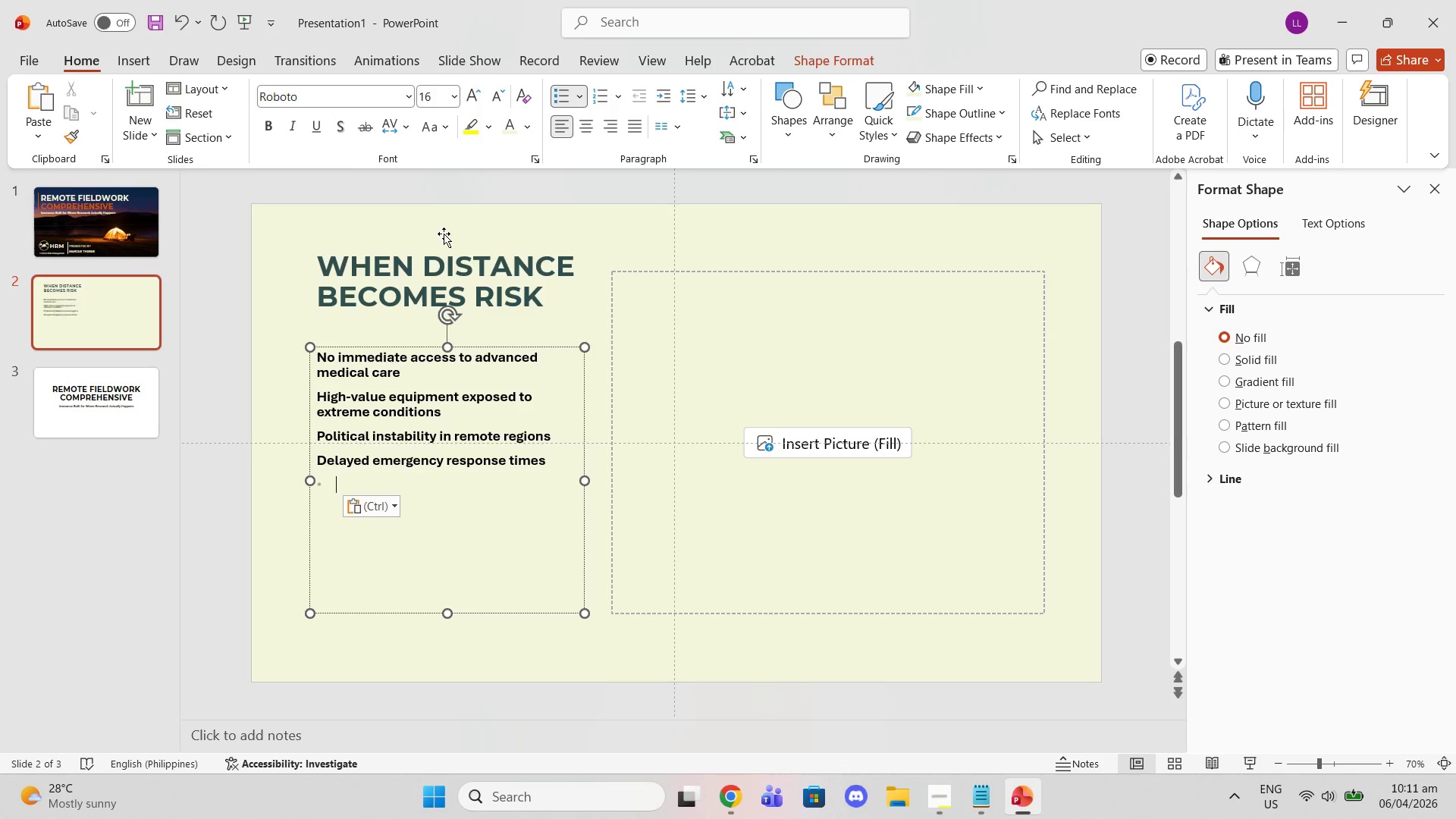 
key(Control+ControlLeft)
 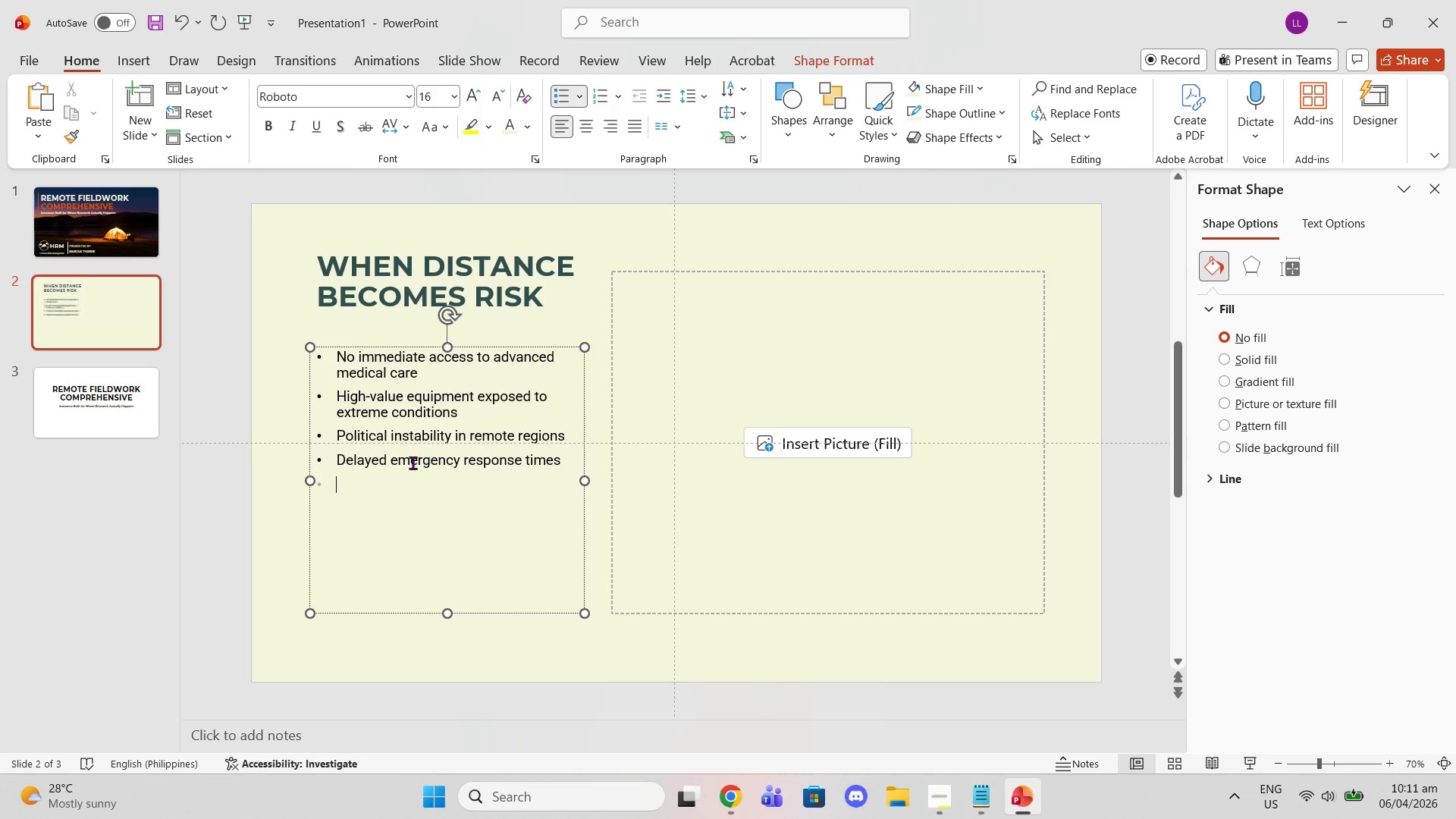 
left_click([403, 475])
 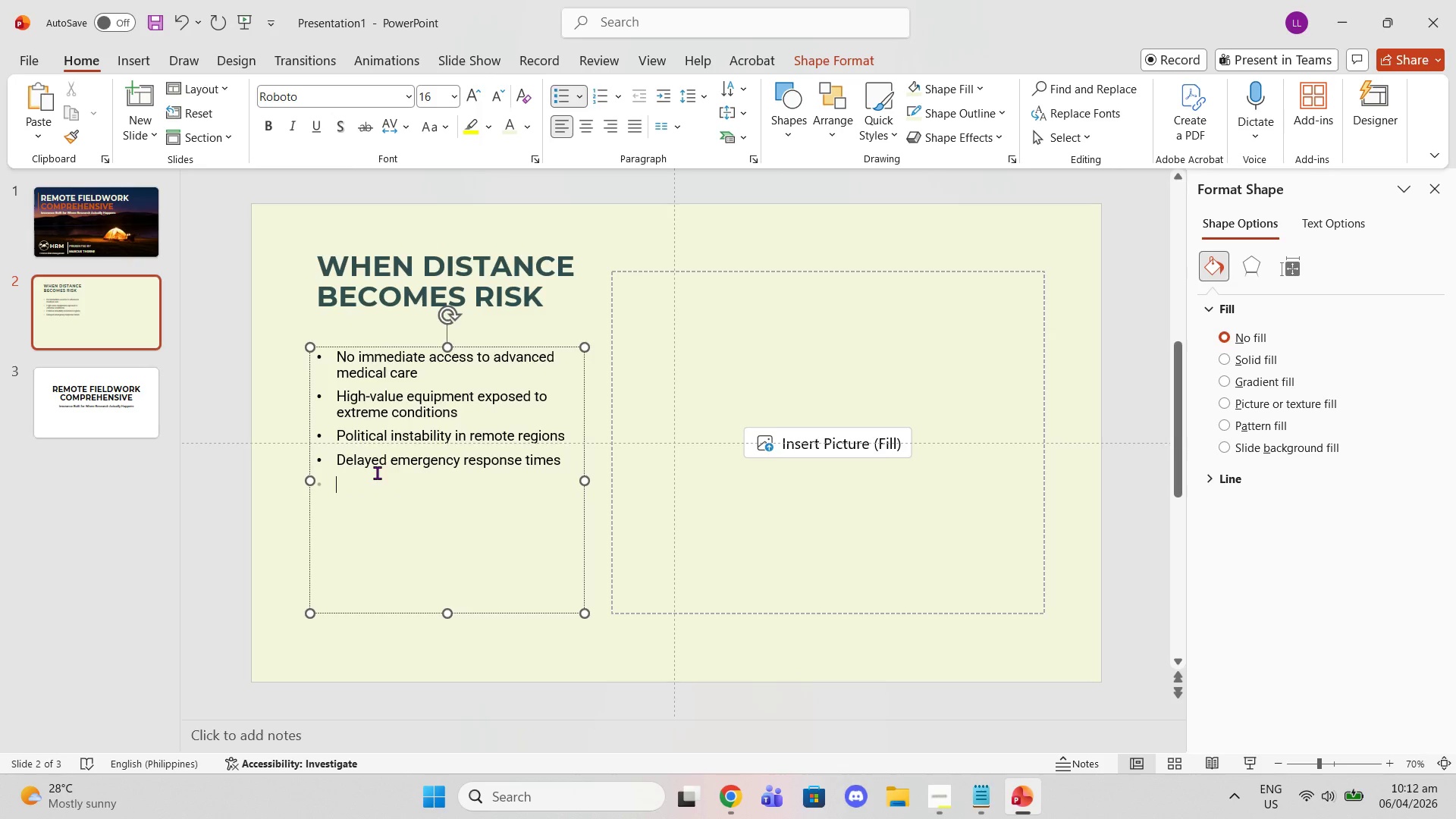 
key(Backspace)
 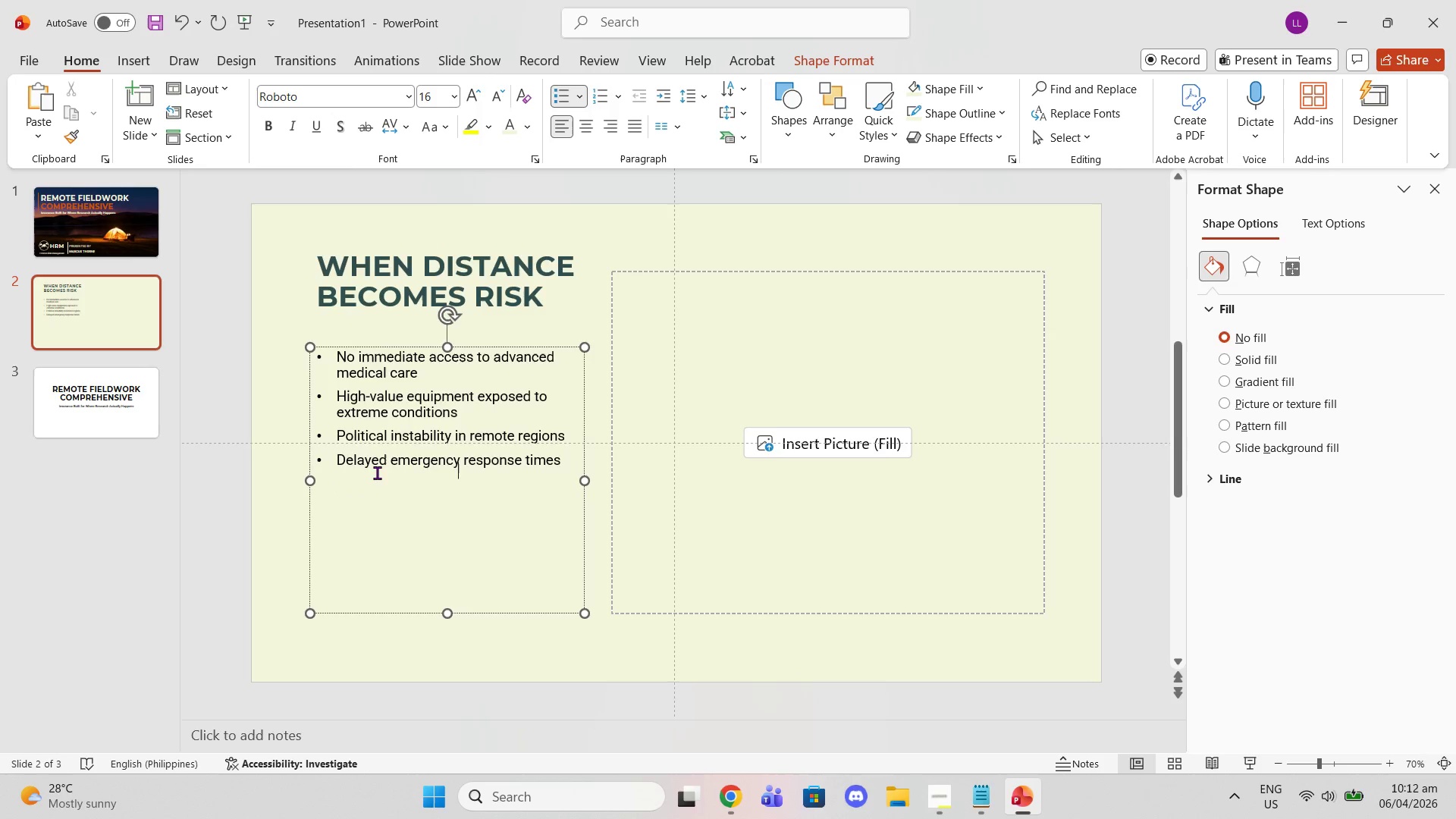 
key(Backspace)
 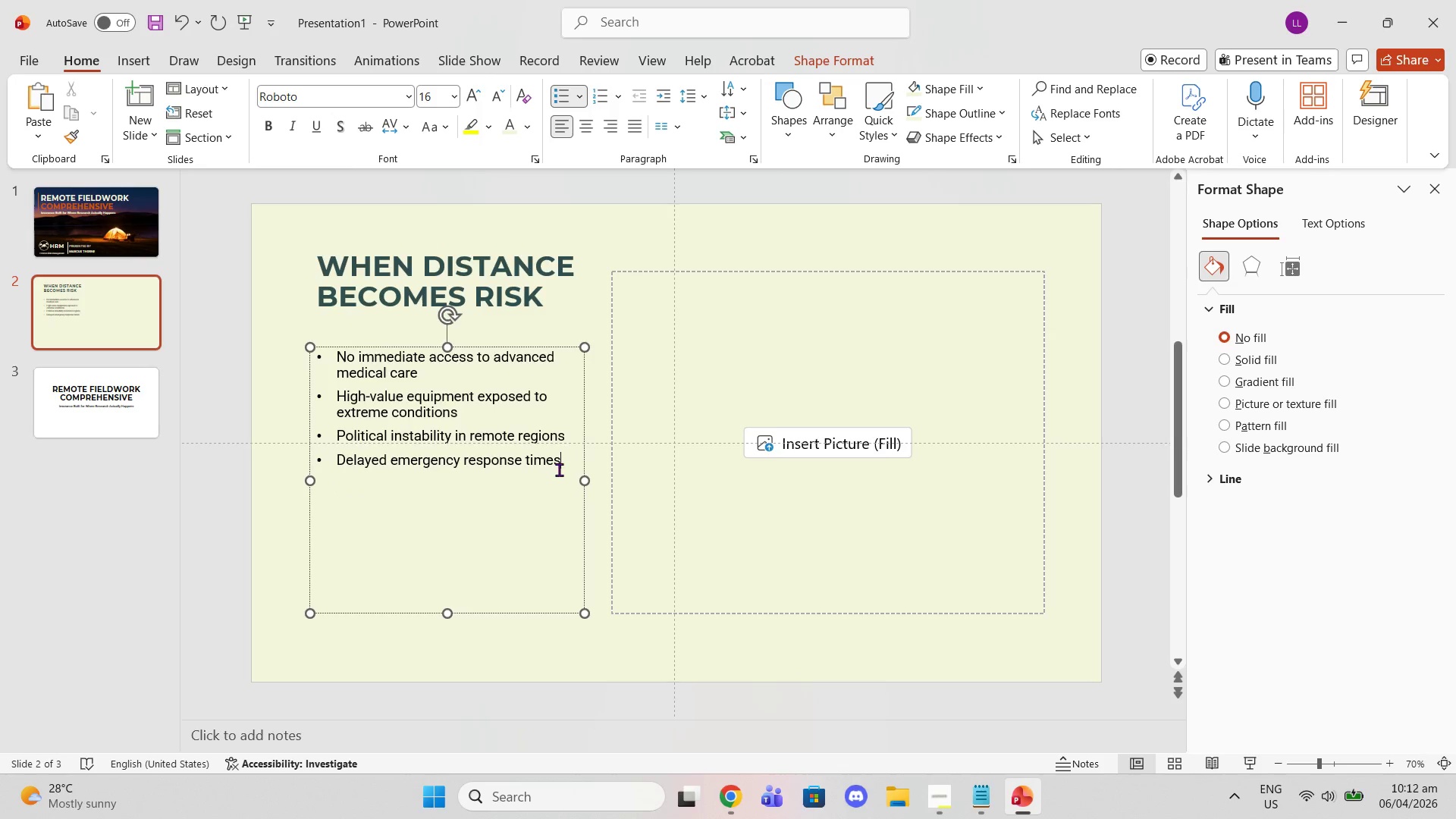 
left_click_drag(start_coordinate=[565, 465], to_coordinate=[297, 356])
 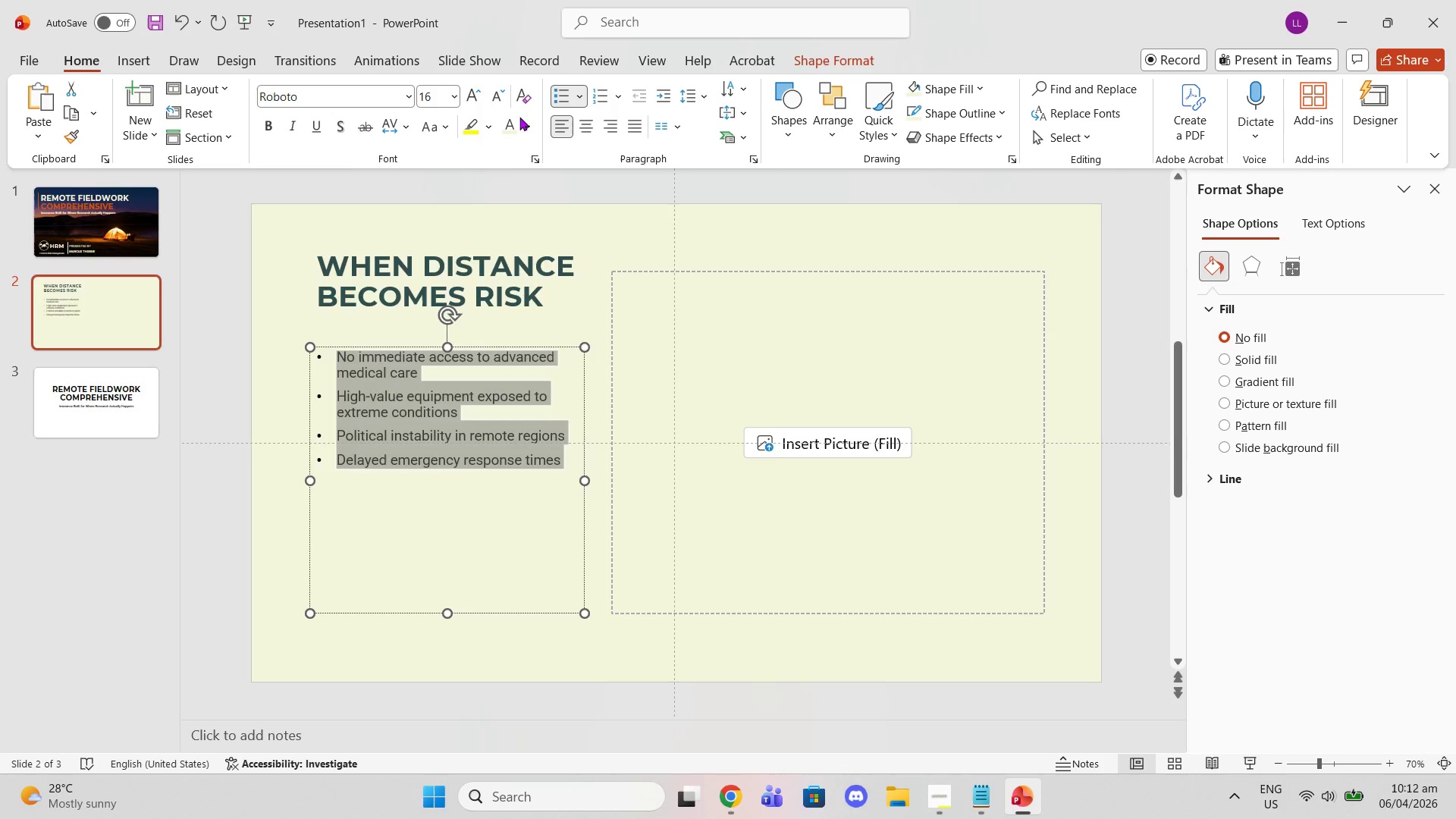 
left_click([526, 121])
 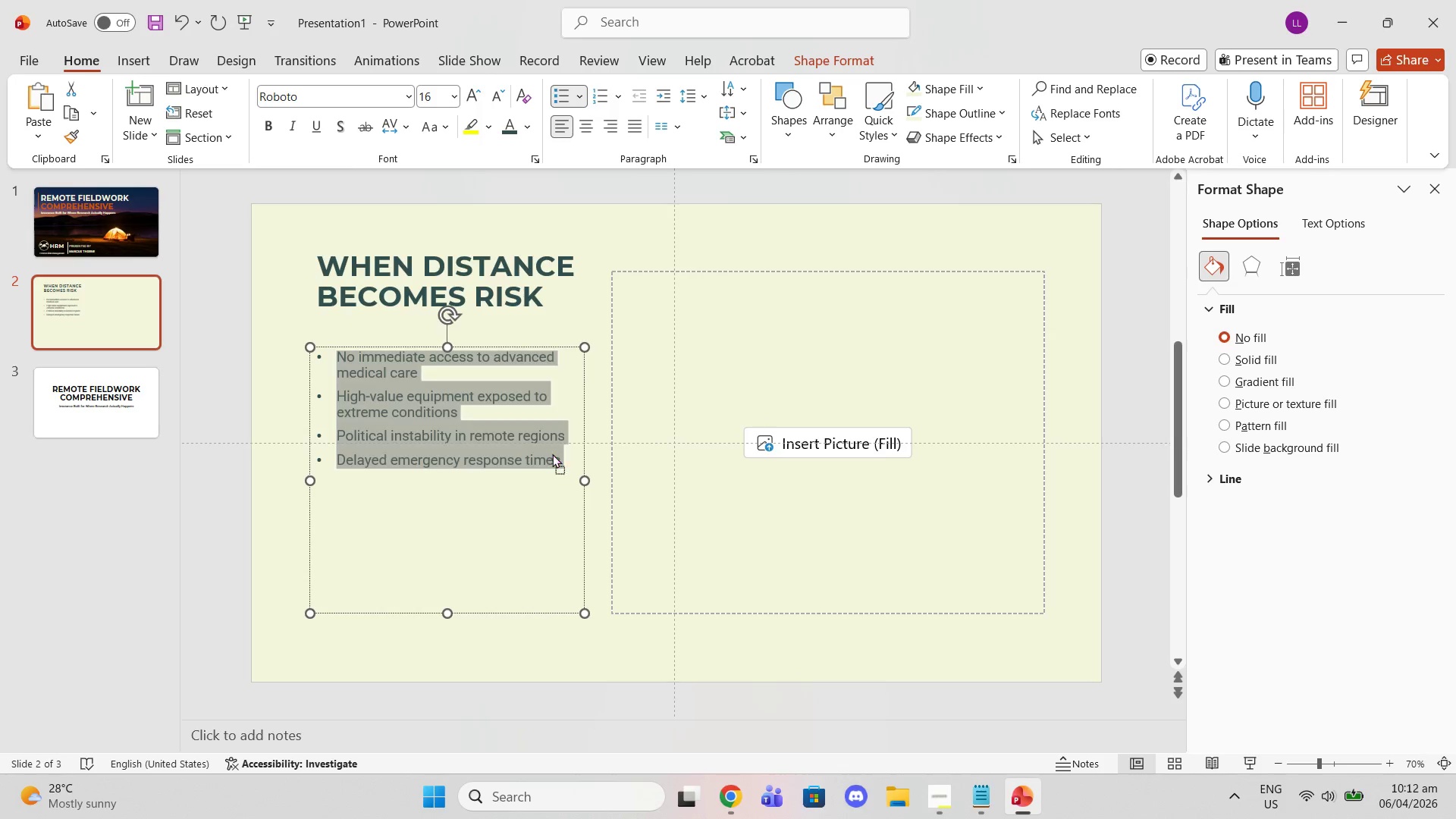 
left_click_drag(start_coordinate=[563, 453], to_coordinate=[493, 419])
 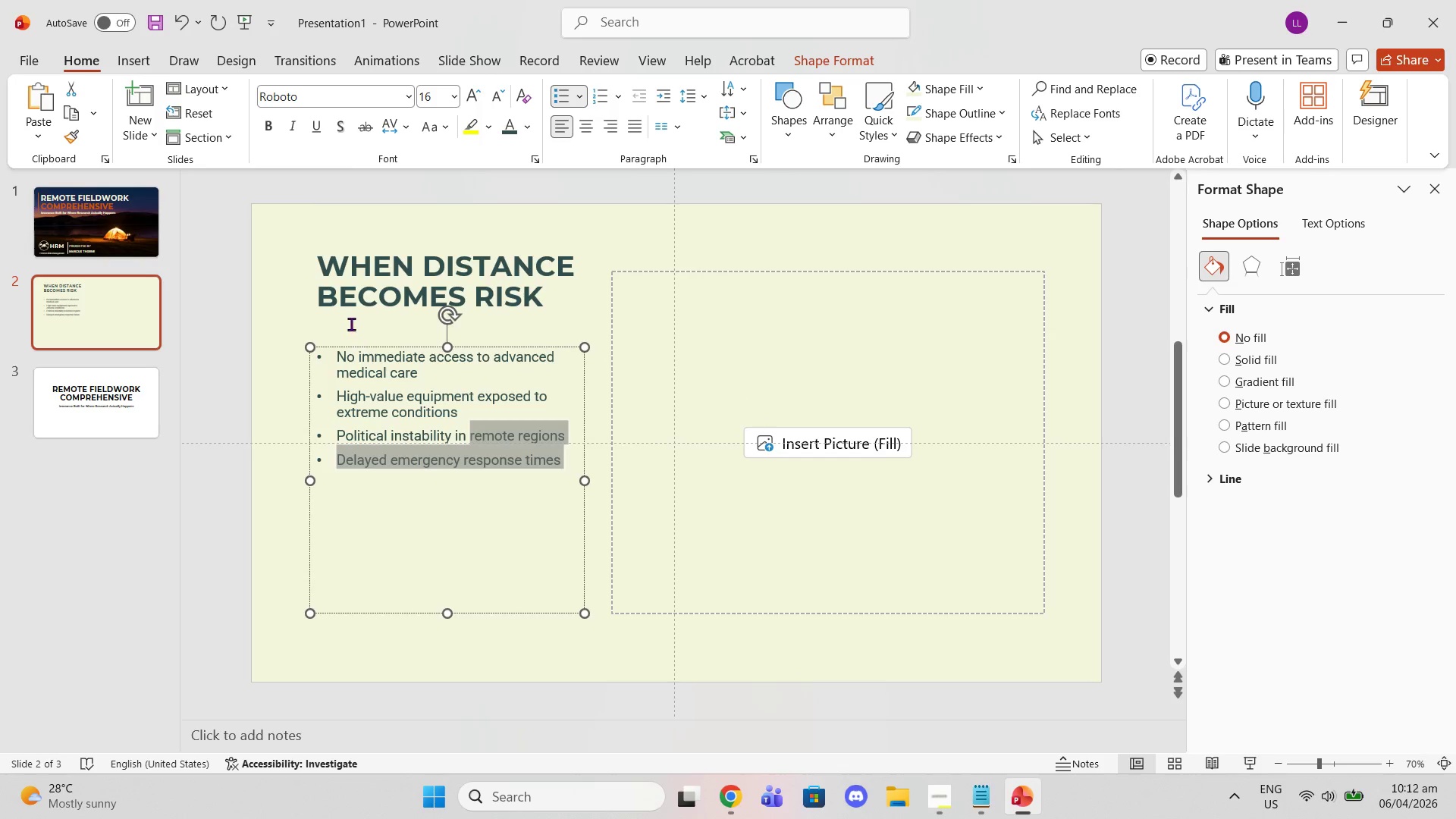 
left_click([351, 324])
 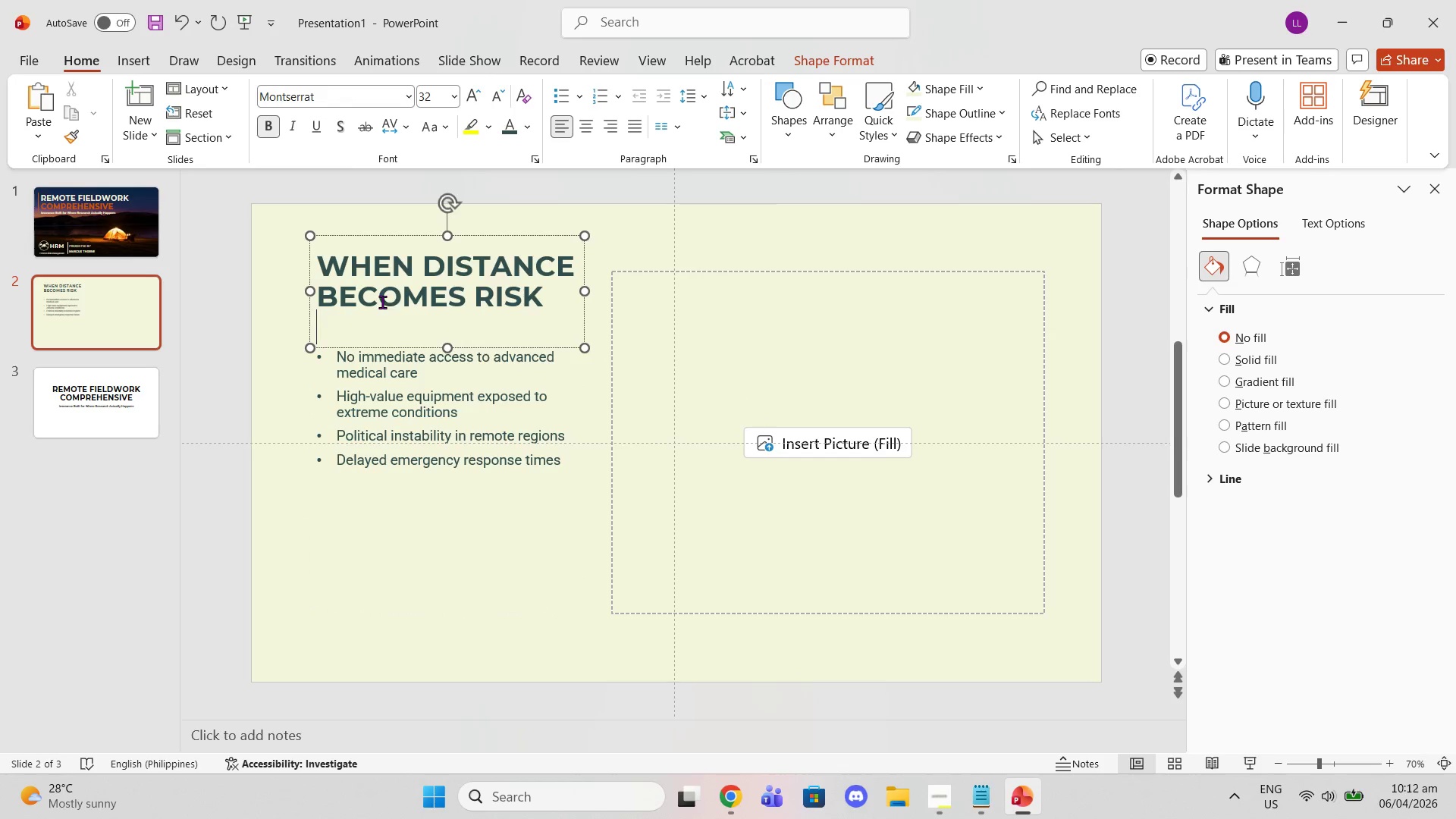 
key(Backspace)
 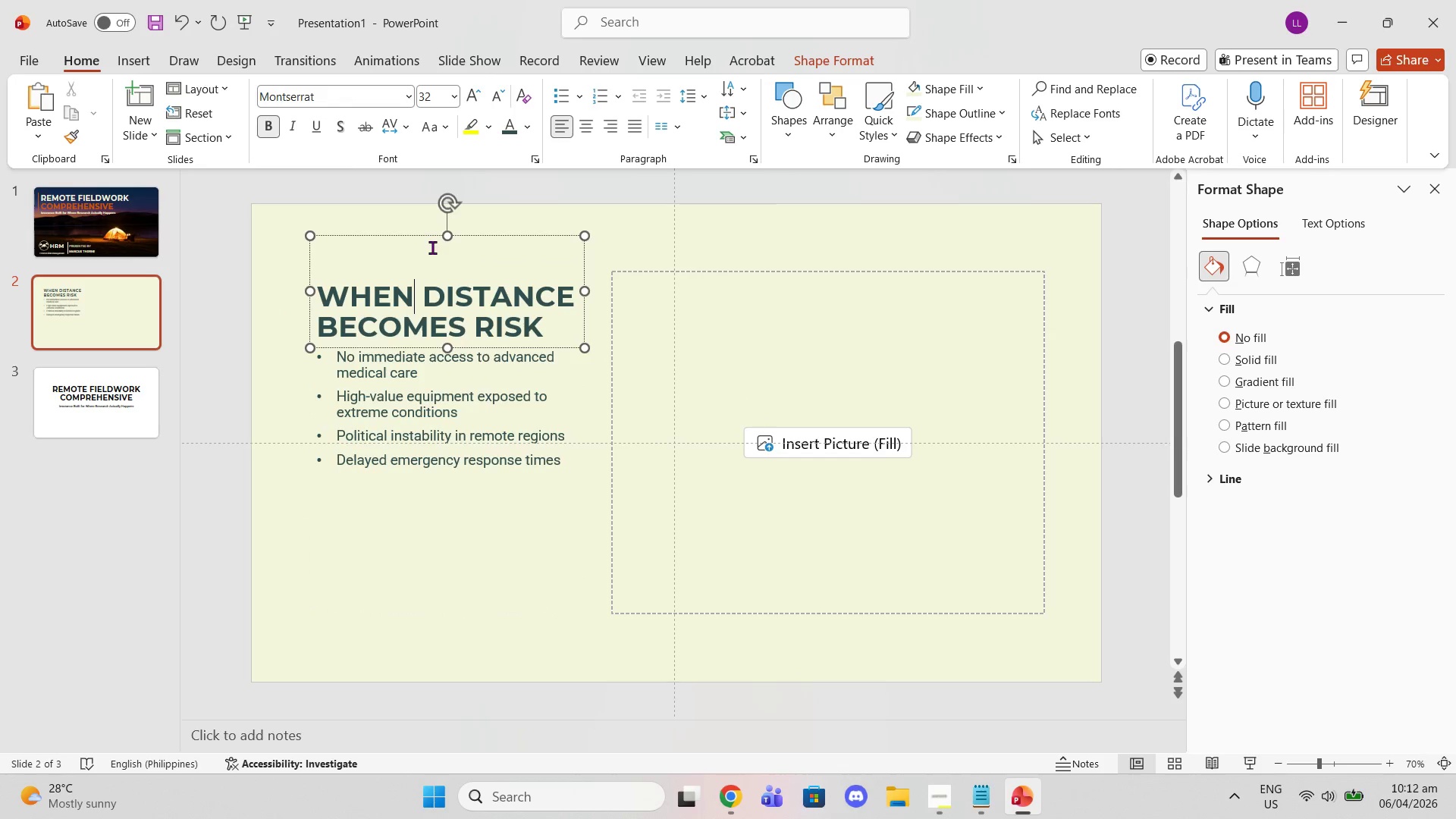 
double_click([383, 266])
 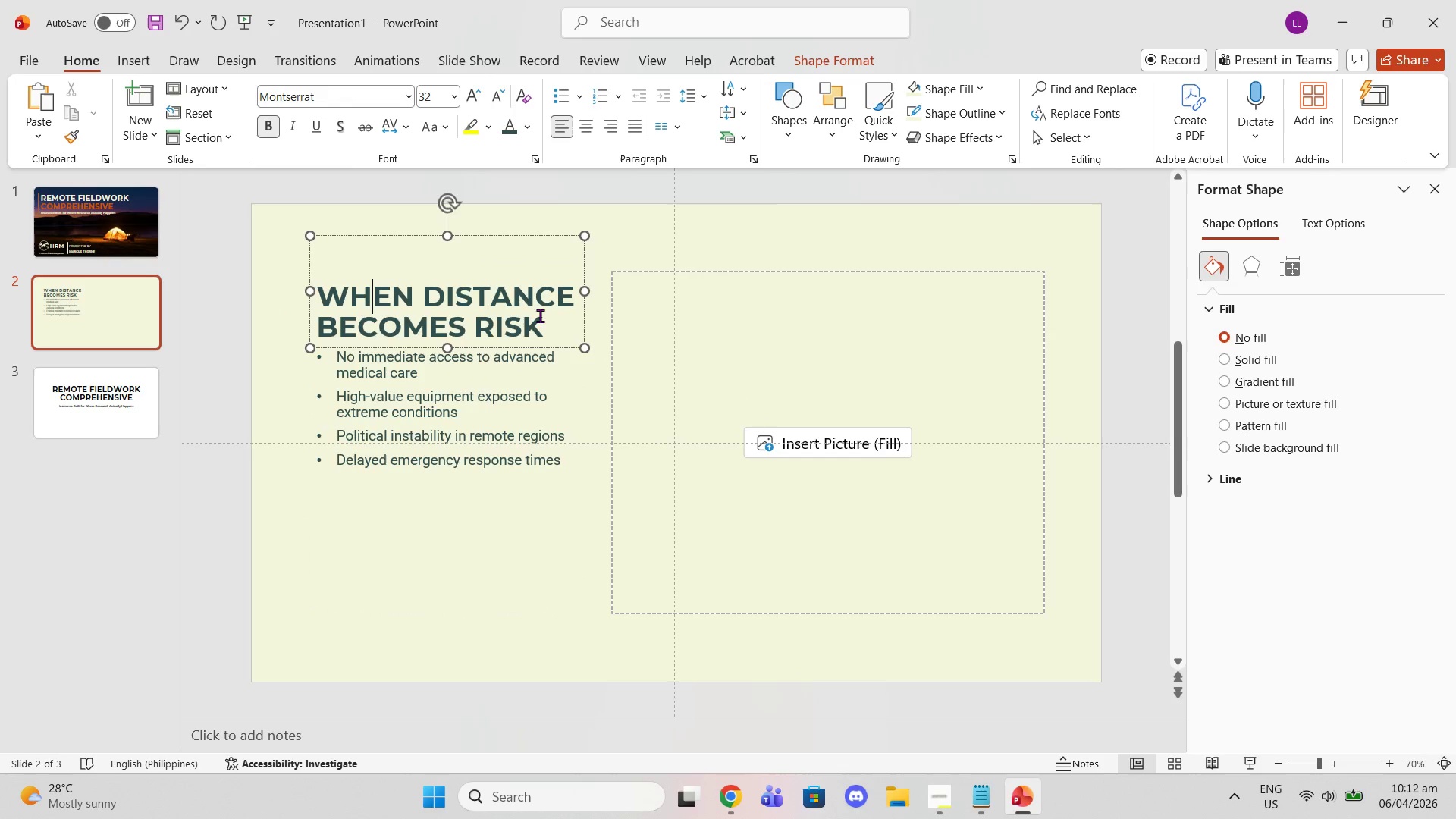 
triple_click([541, 315])
 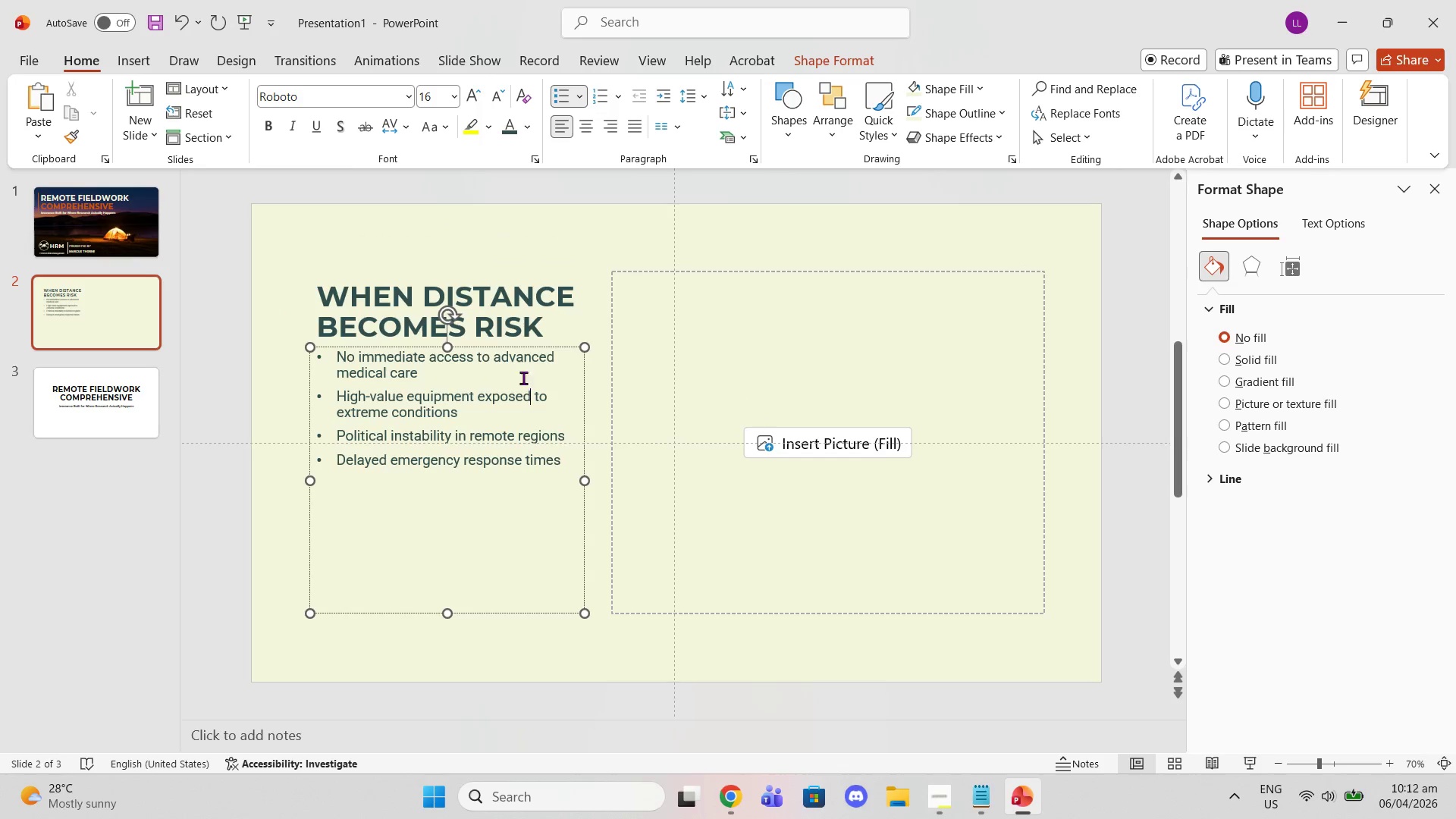 
double_click([502, 342])
 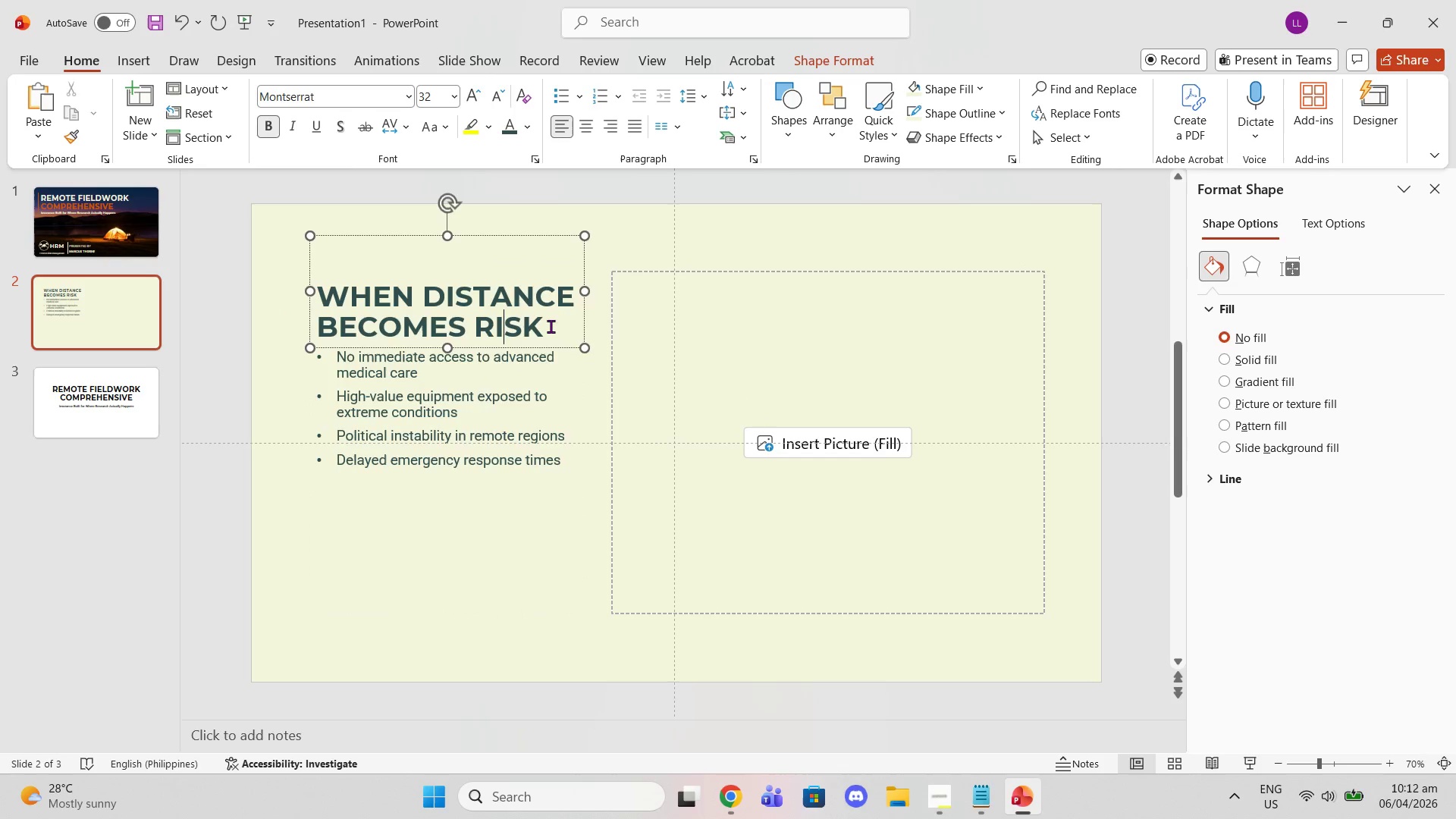 
left_click_drag(start_coordinate=[550, 326], to_coordinate=[475, 328])
 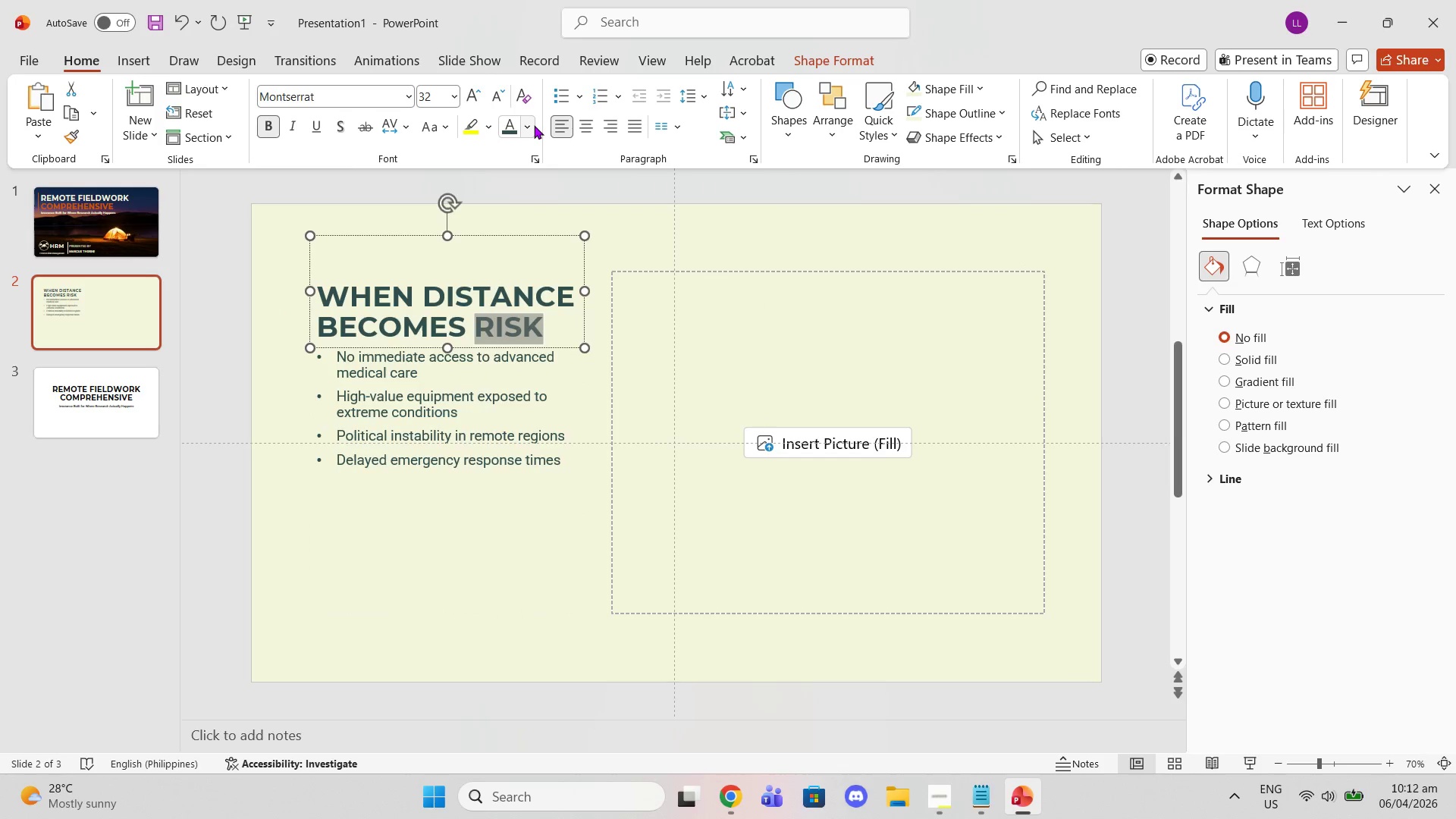 
left_click([534, 125])
 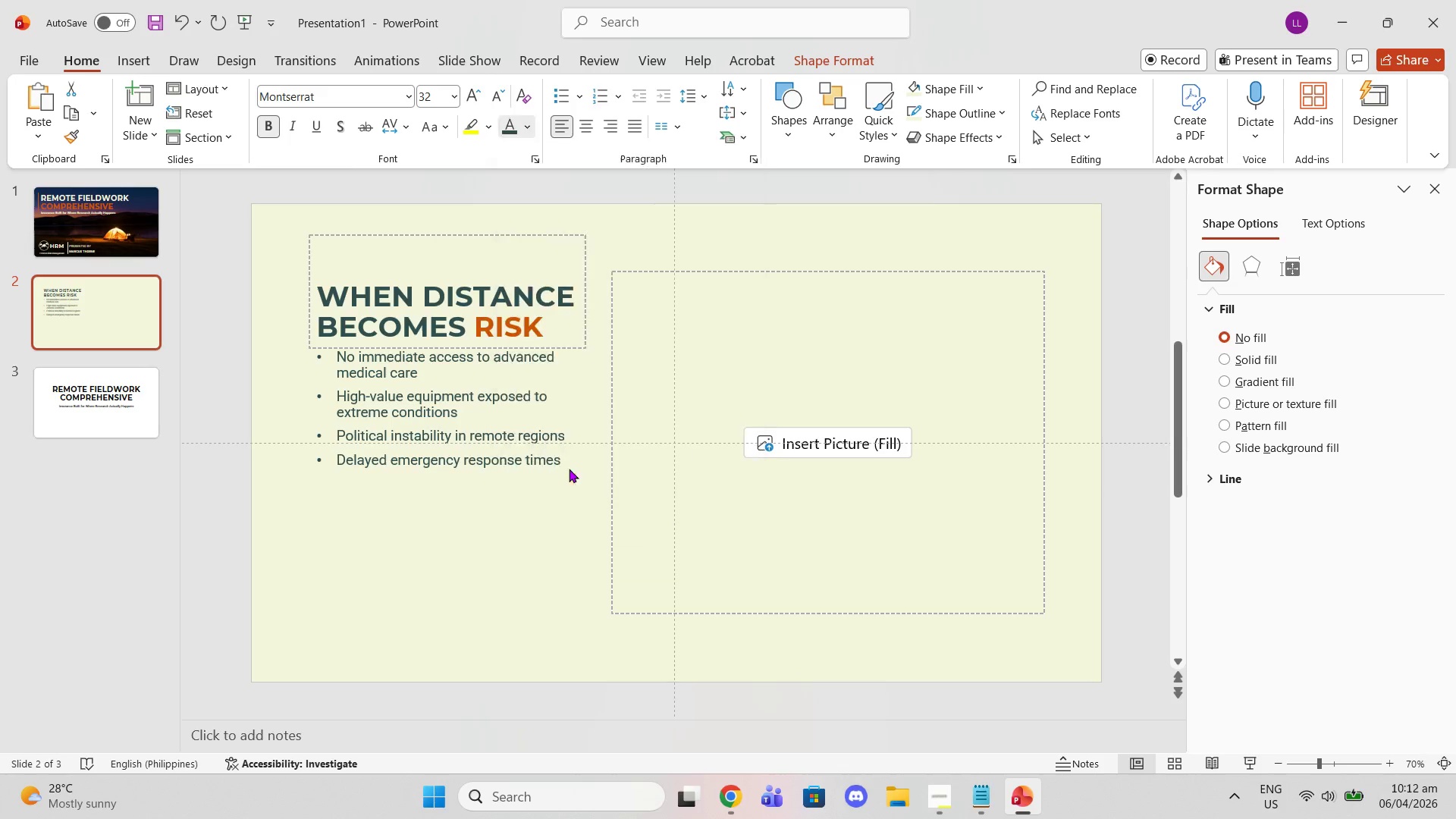 
double_click([487, 413])
 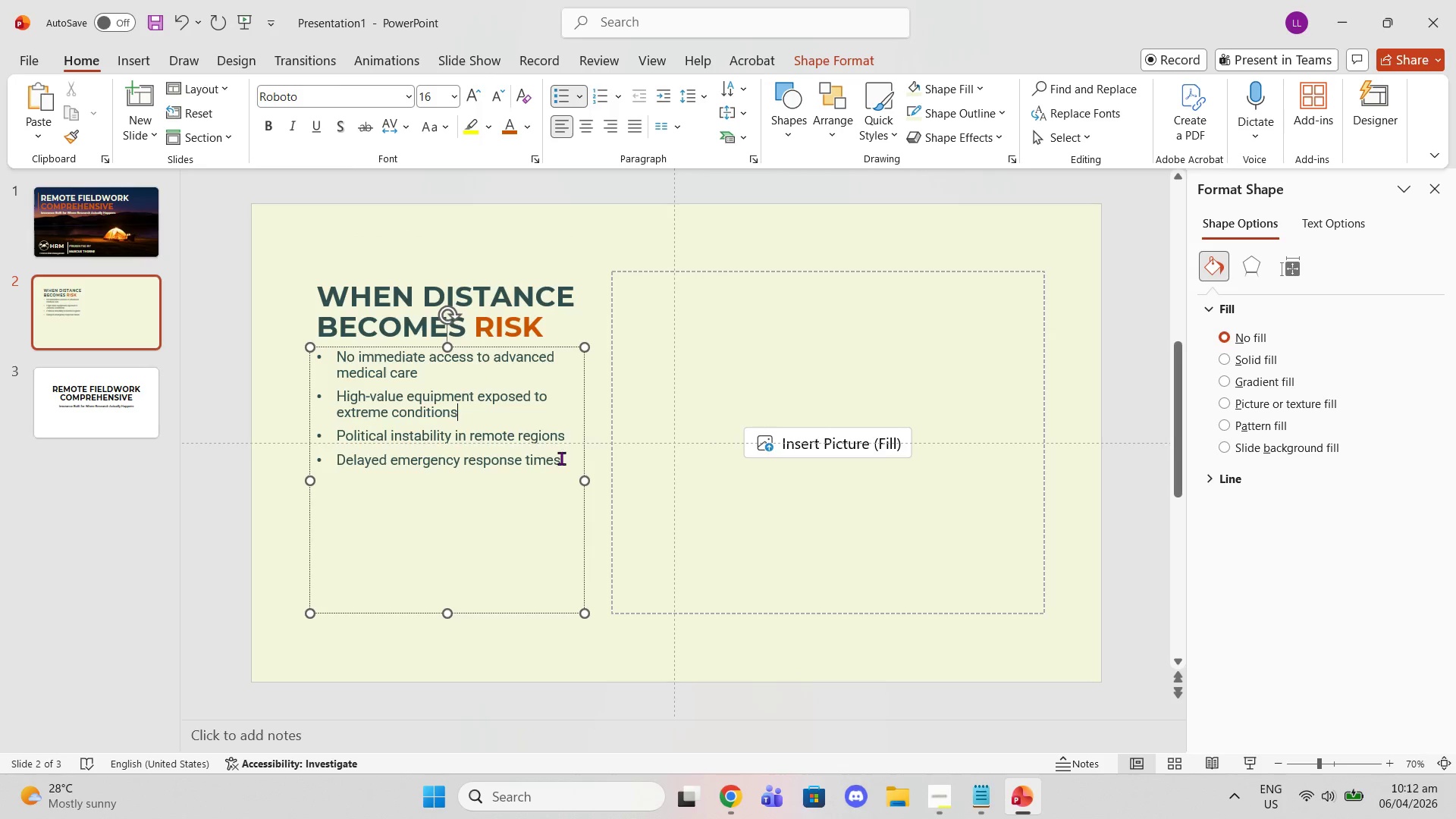 
left_click_drag(start_coordinate=[561, 458], to_coordinate=[334, 359])
 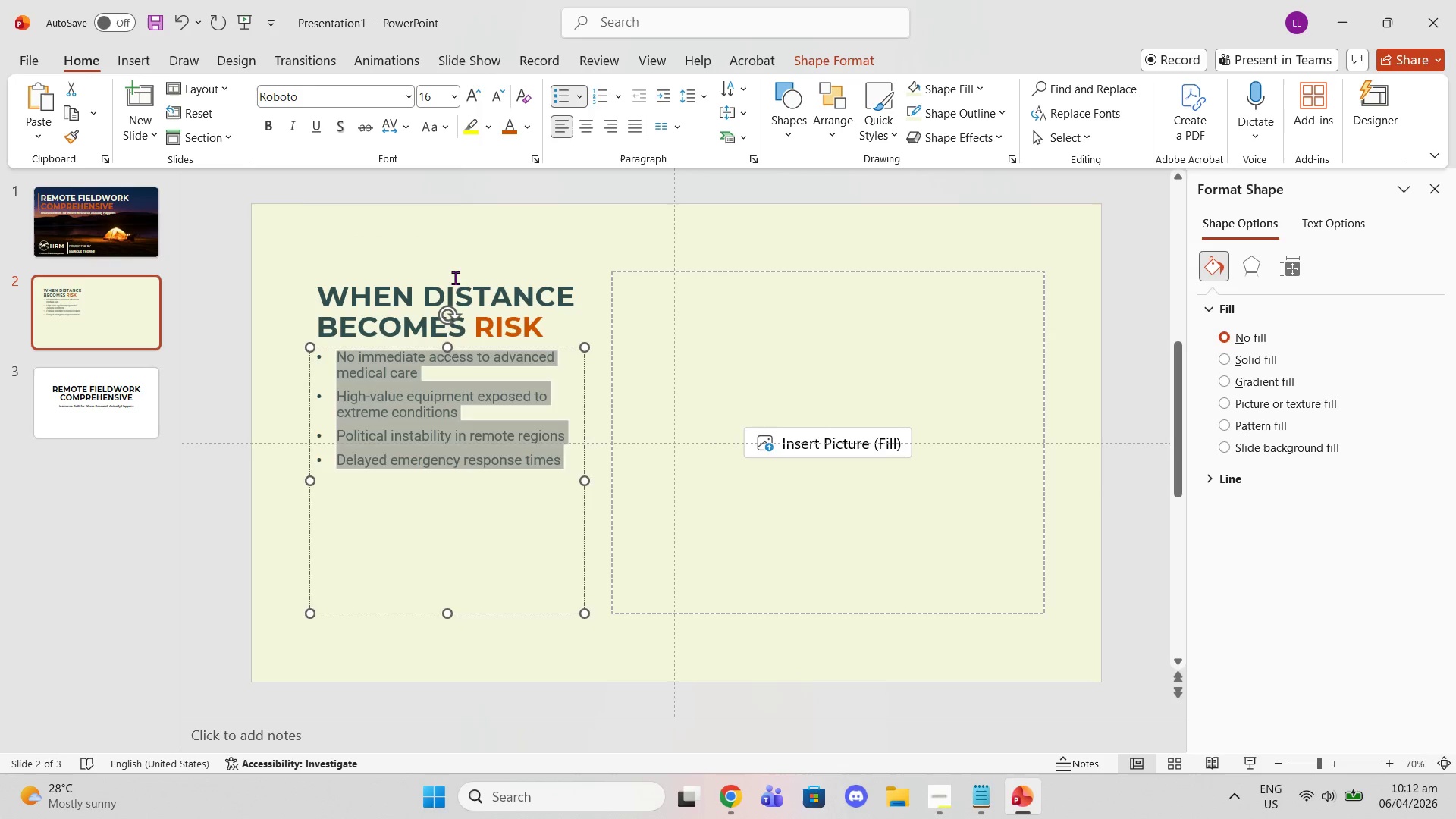 
left_click([453, 281])
 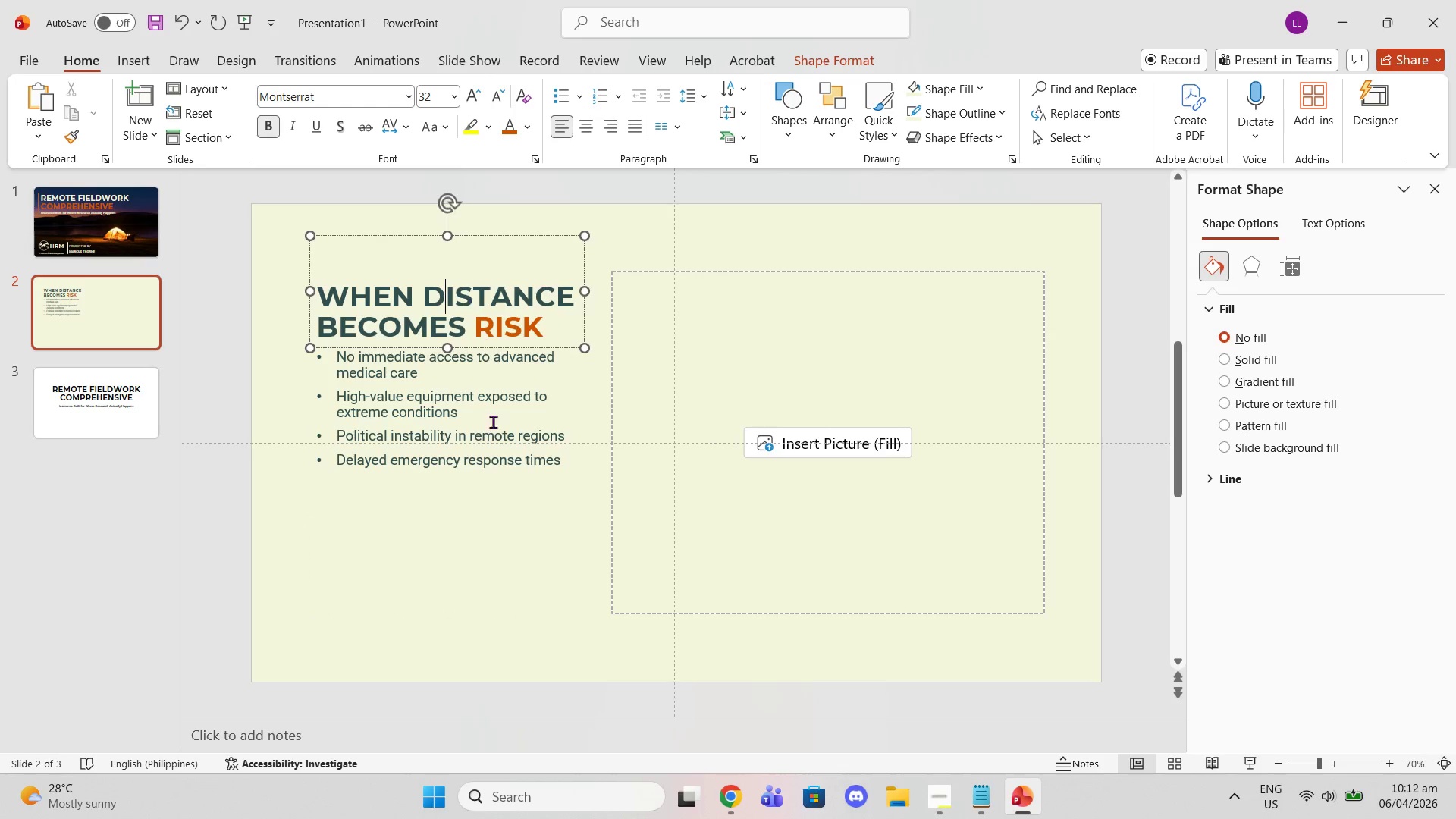 
left_click_drag(start_coordinate=[494, 427], to_coordinate=[498, 426])
 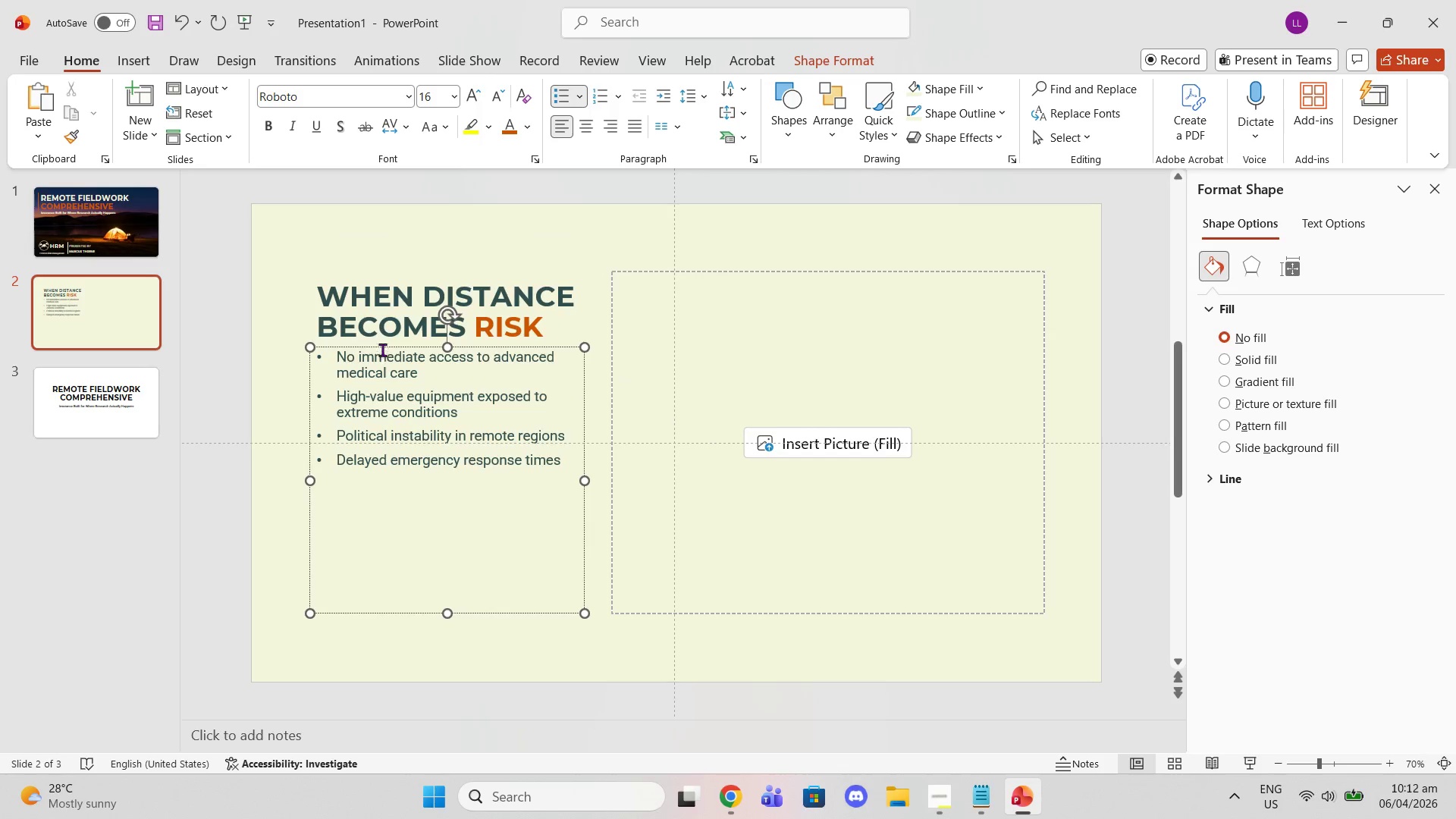 
left_click([378, 346])
 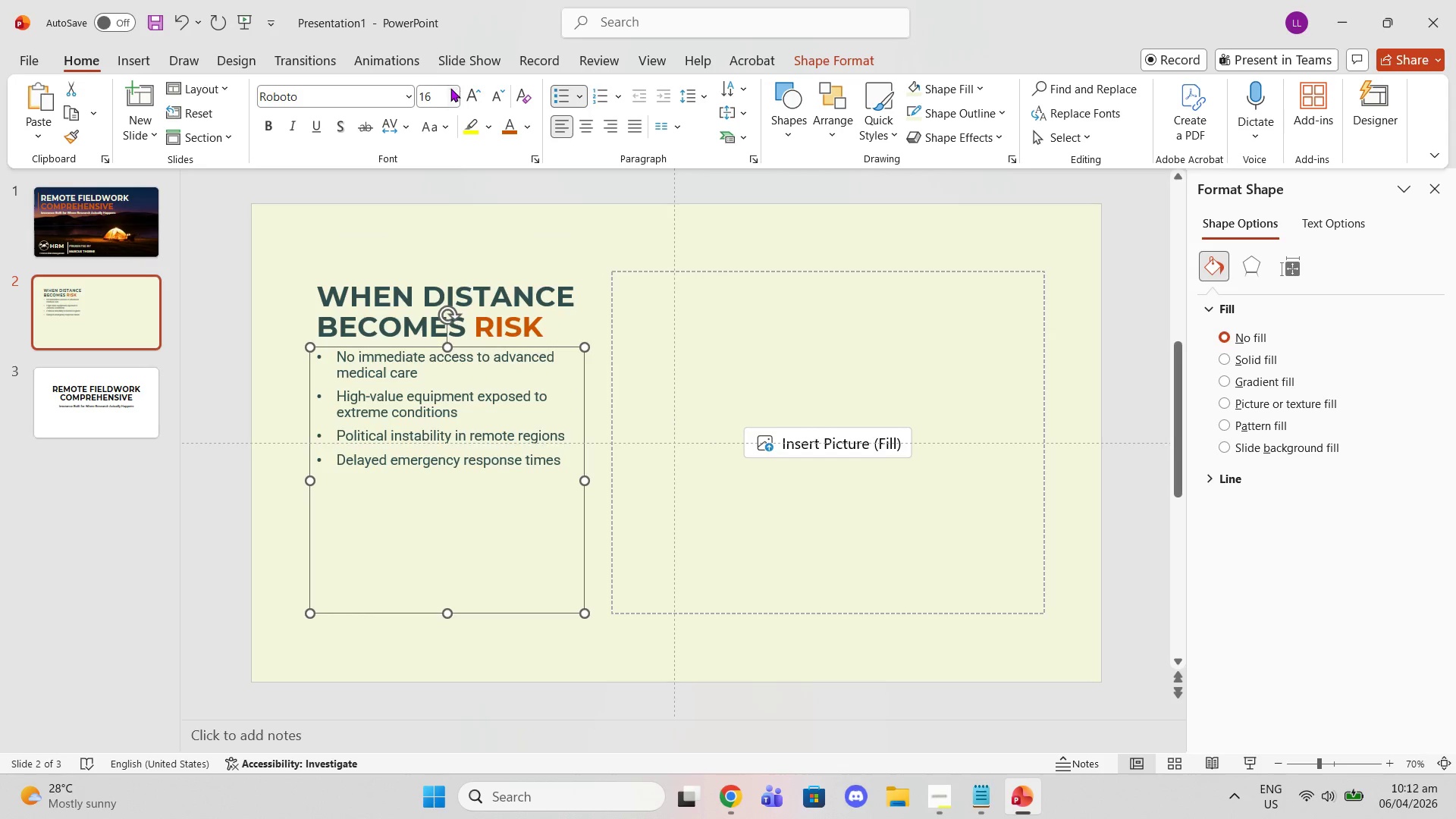 
left_click([453, 97])
 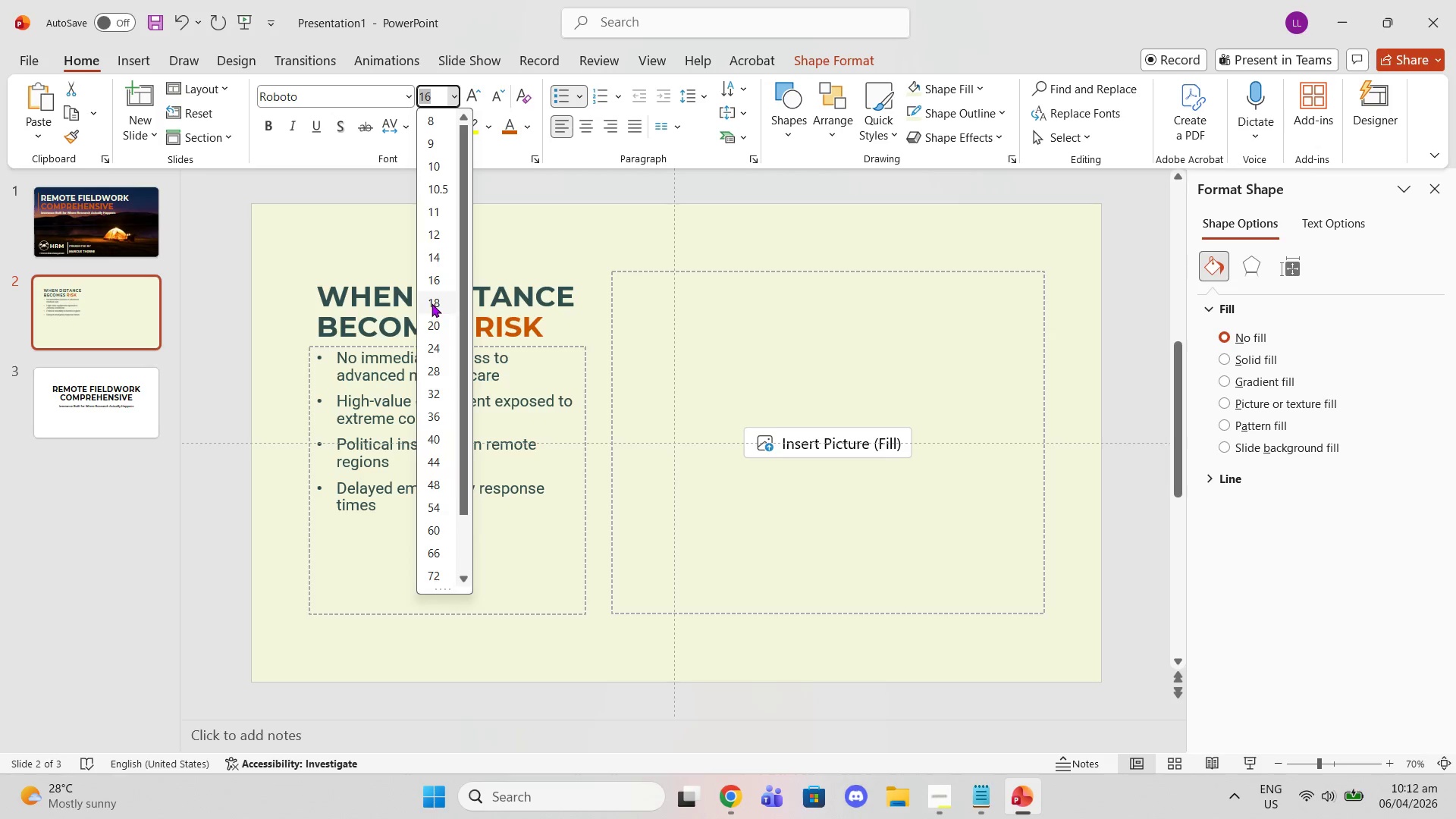 
left_click([436, 349])
 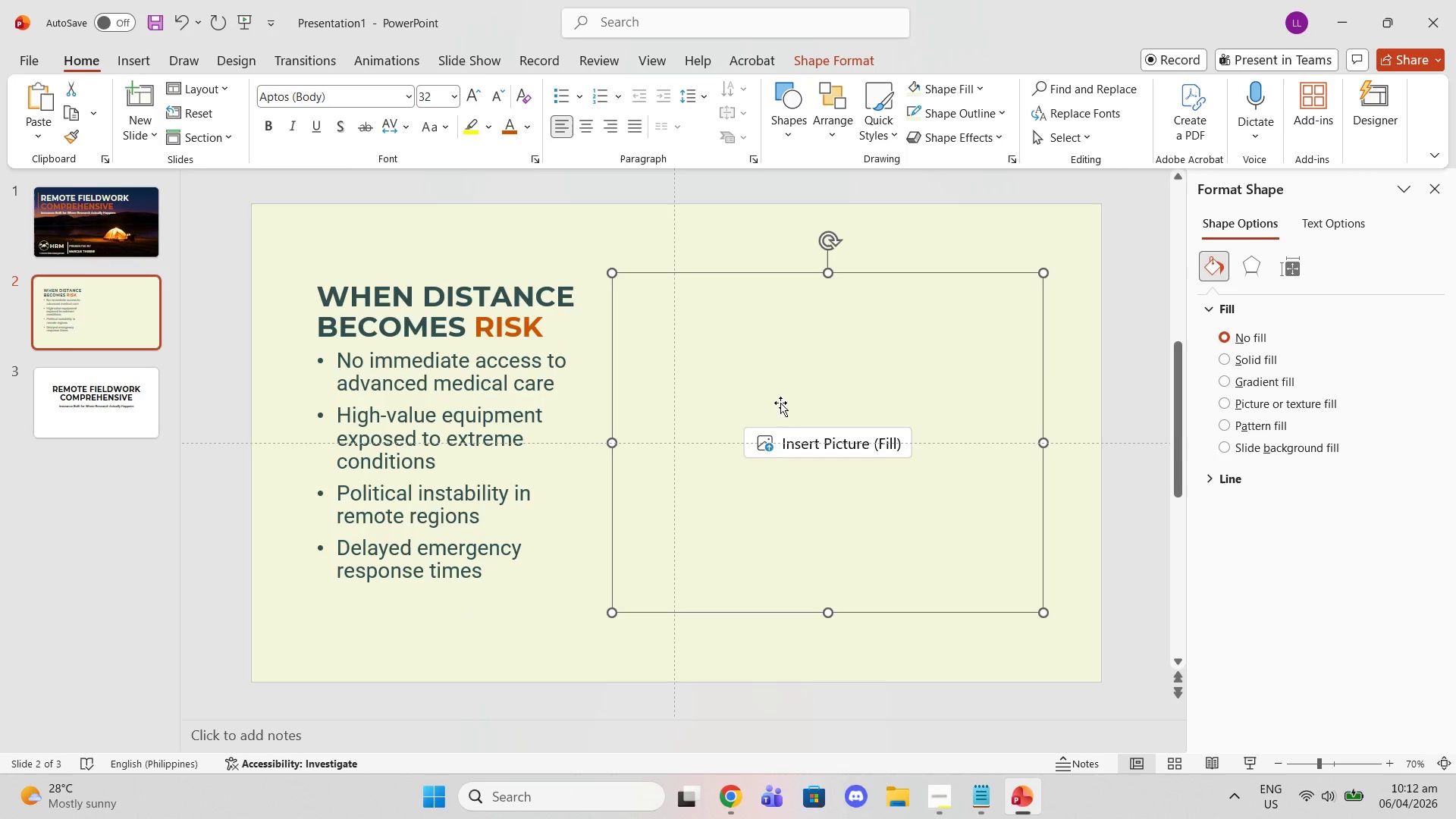 
wait(6.88)
 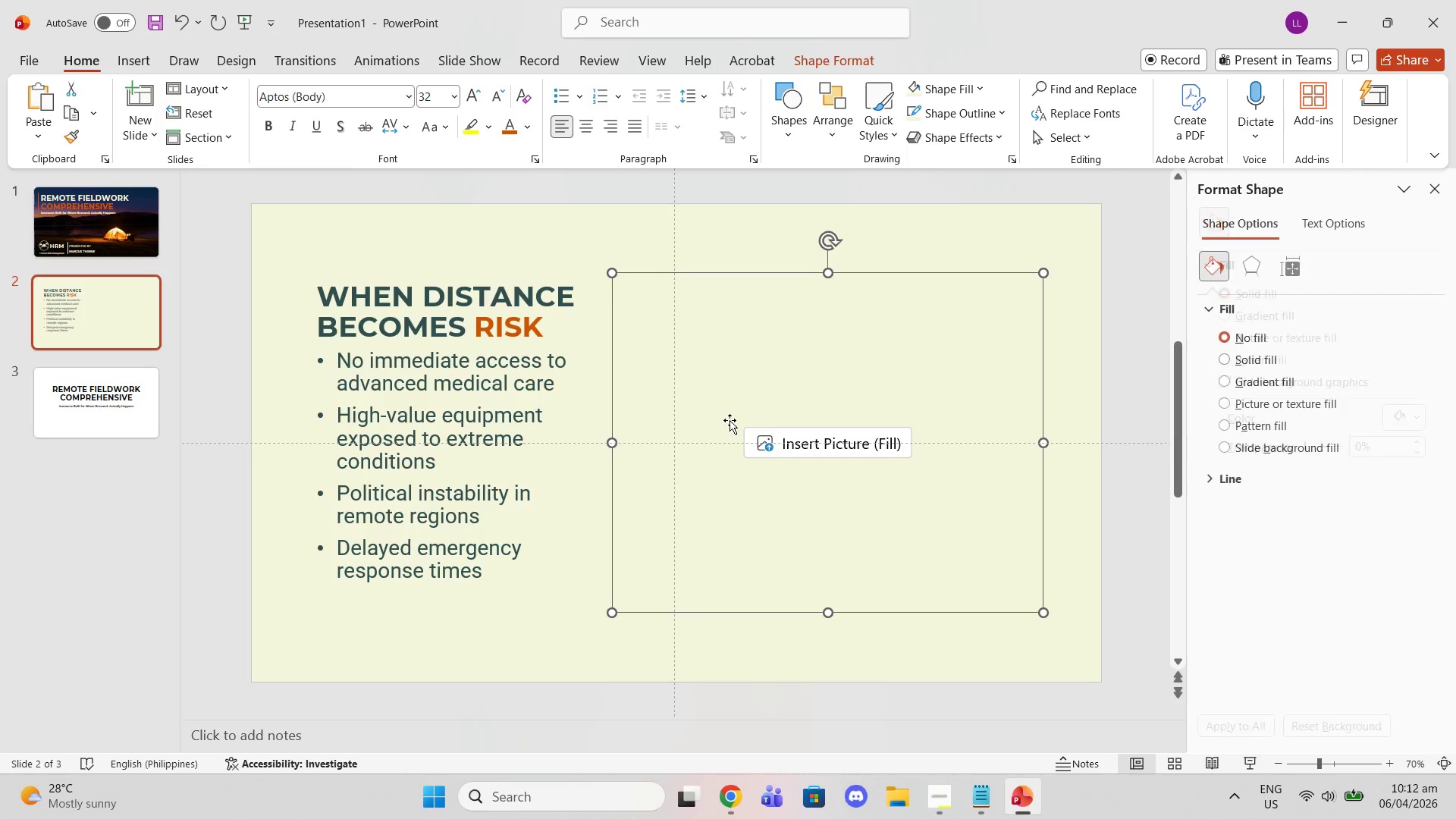 
left_click([988, 791])
 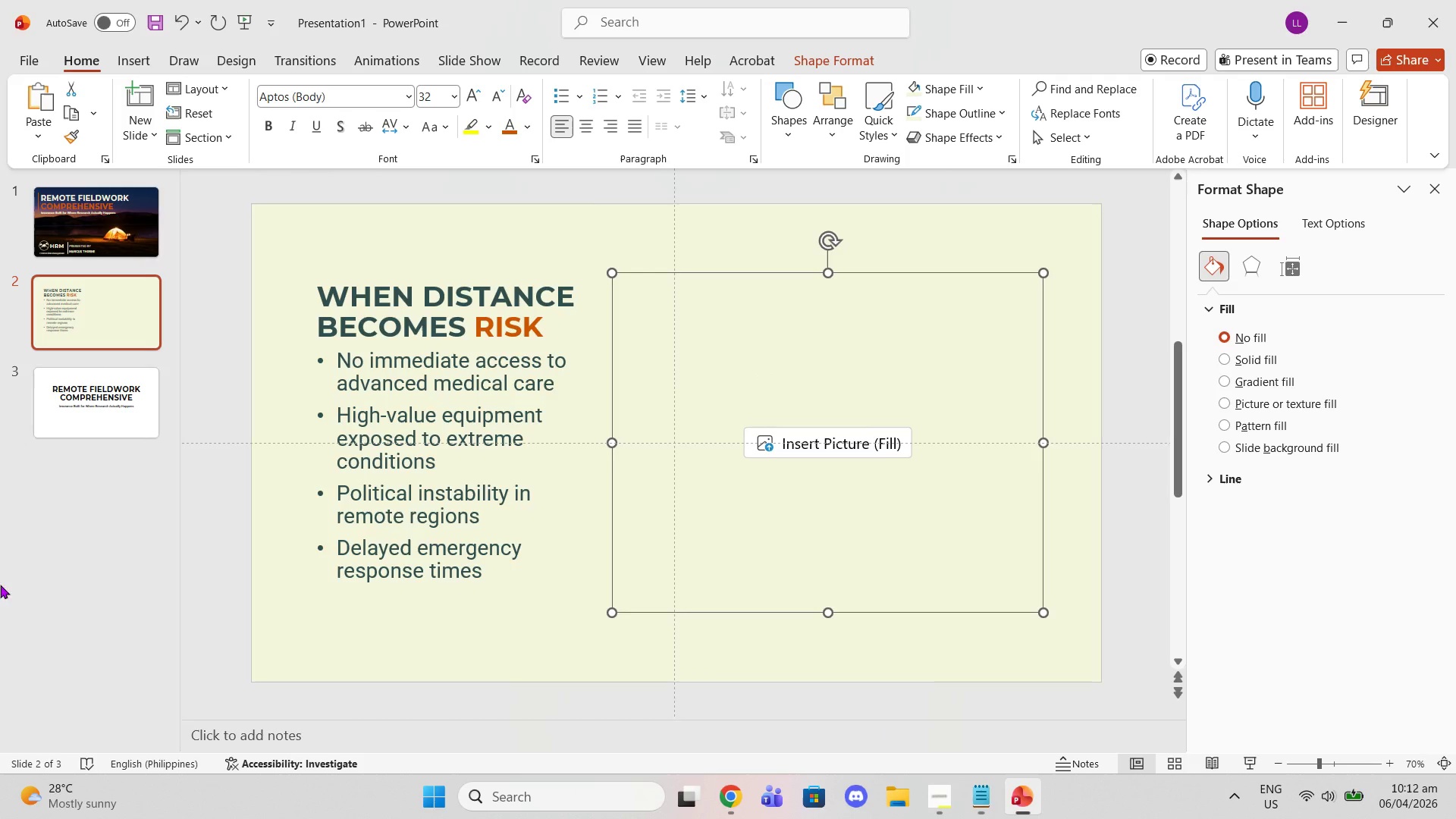 
left_click([400, 521])
 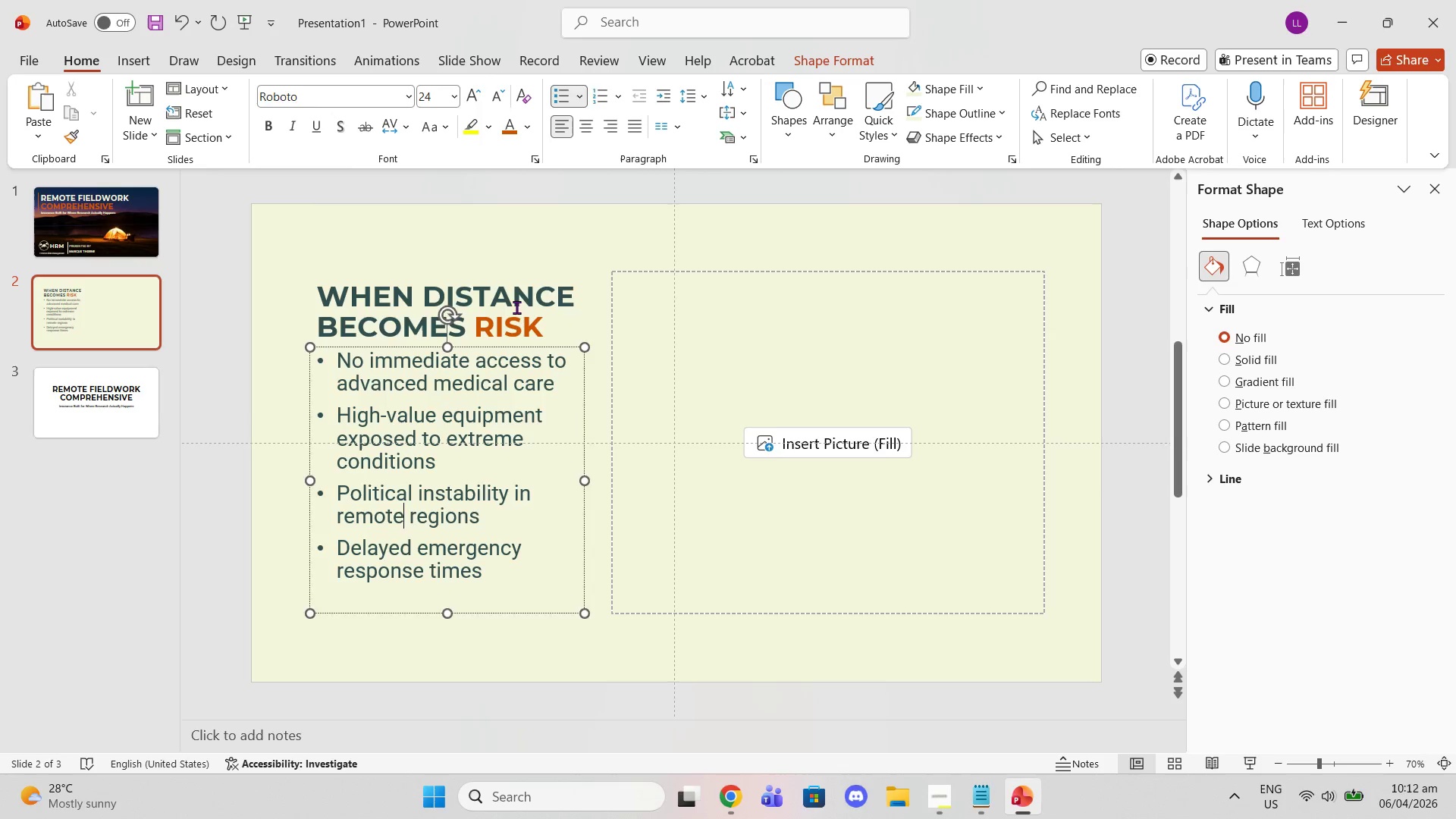 
wait(7.19)
 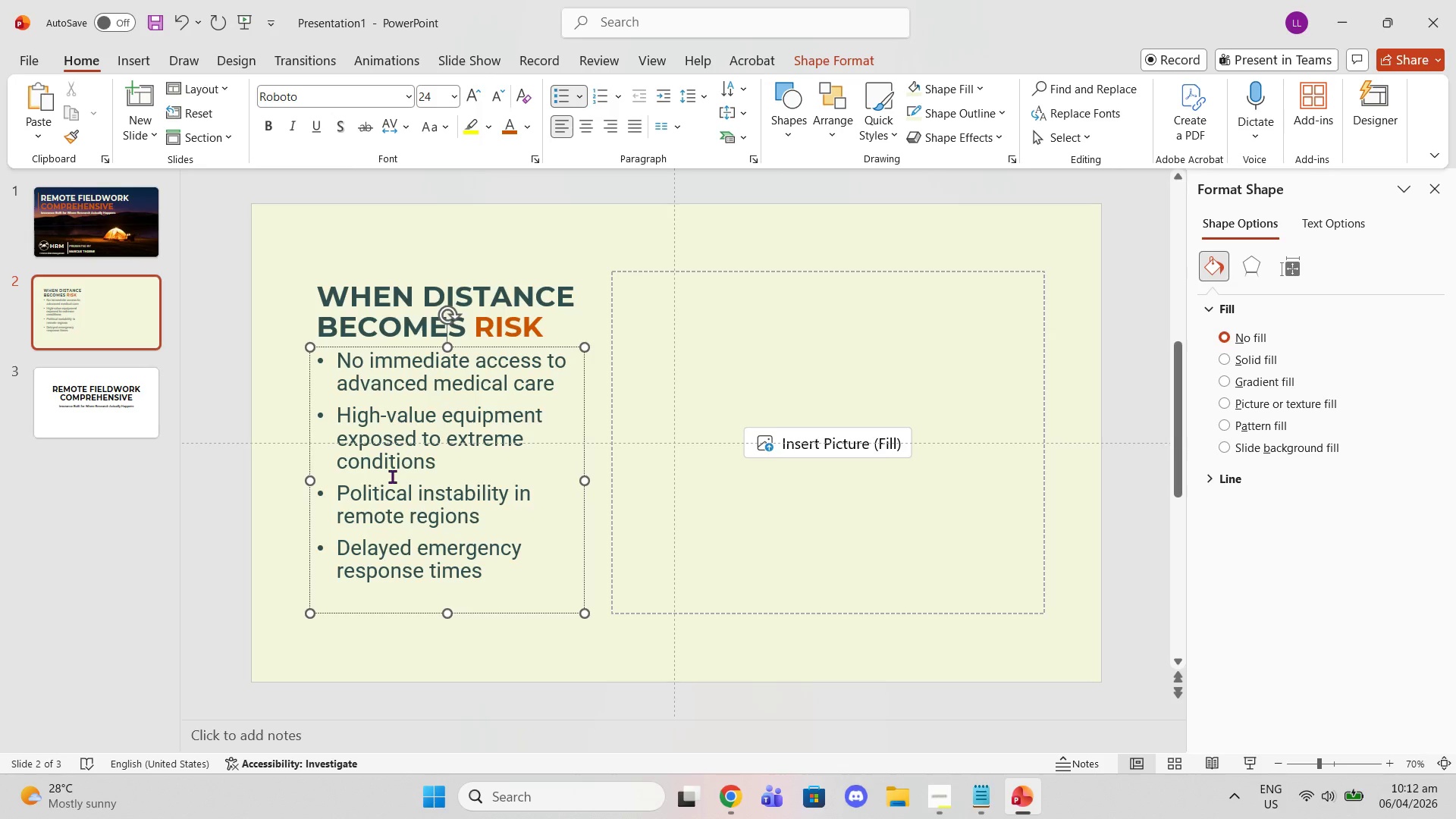 
left_click([139, 203])
 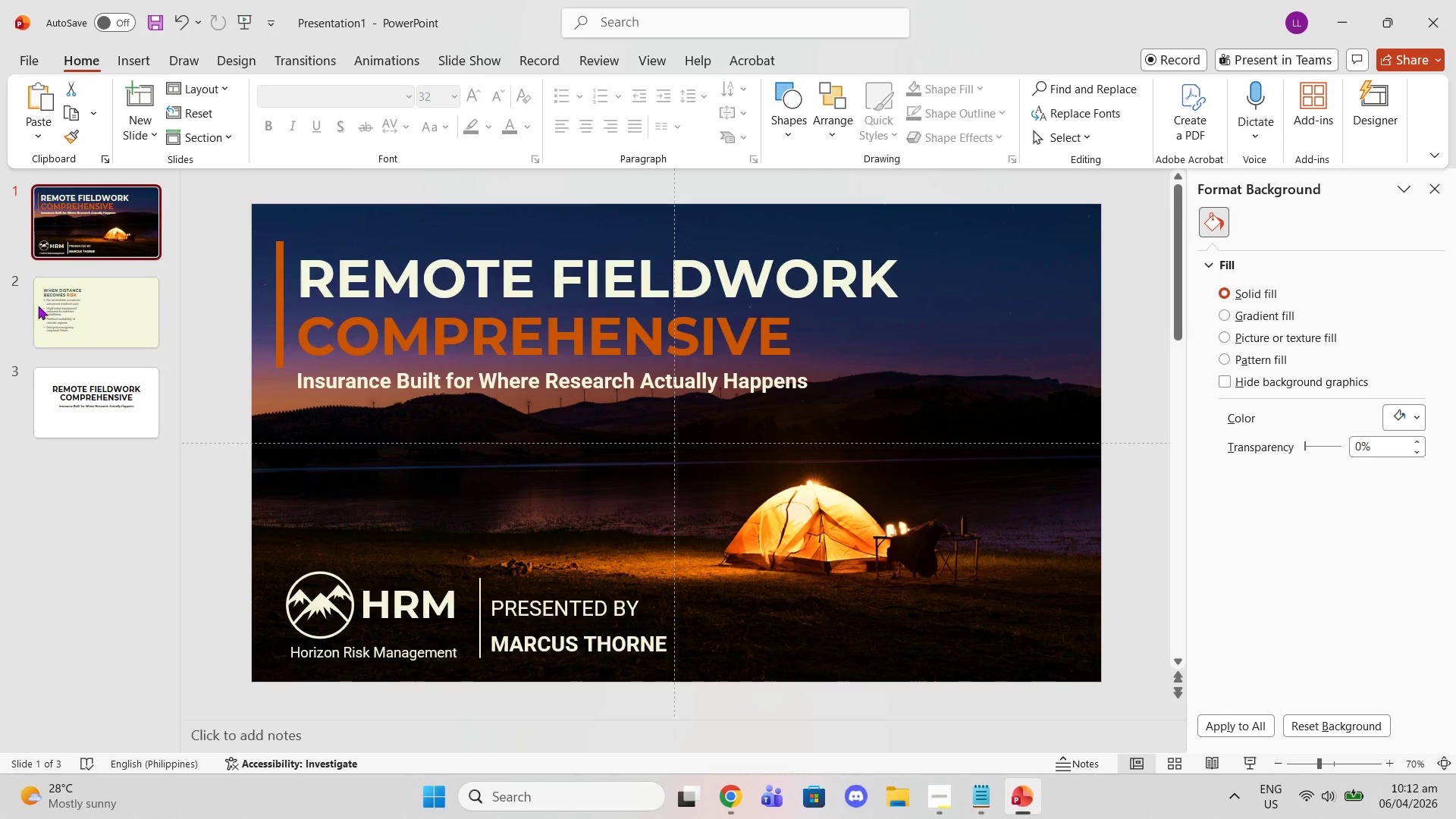 
left_click([132, 302])
 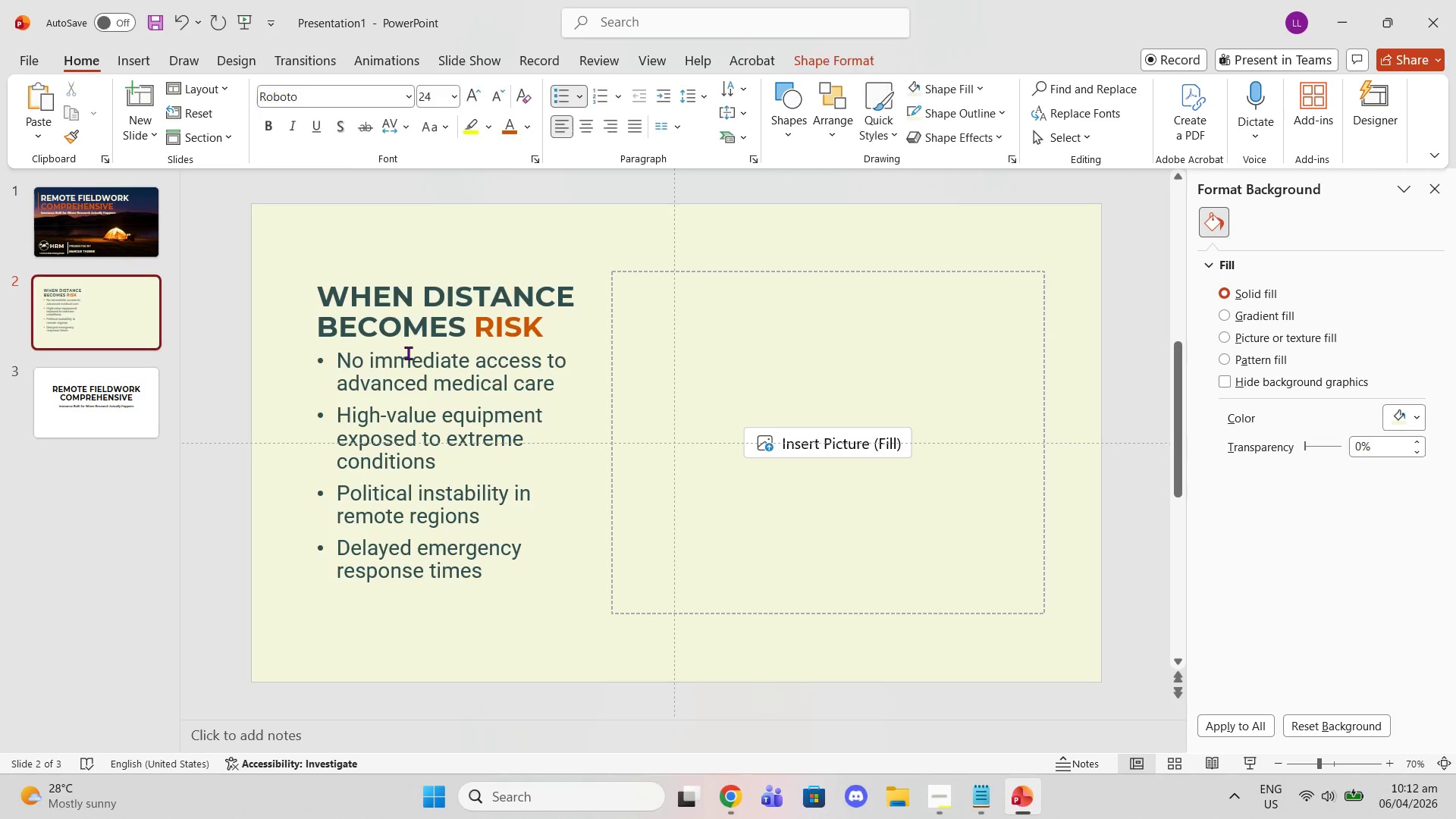 
double_click([403, 300])
 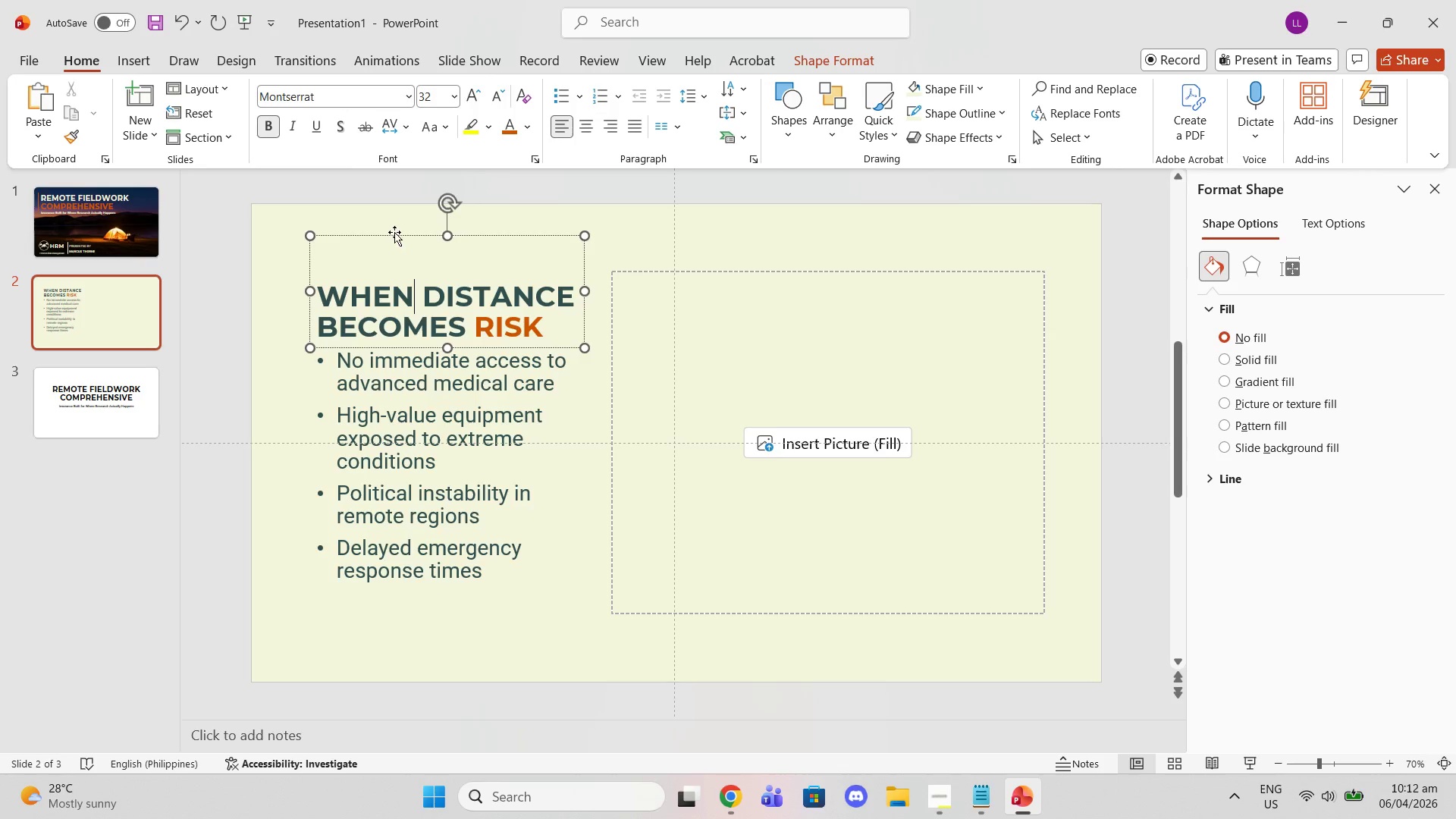 
left_click_drag(start_coordinate=[394, 232], to_coordinate=[393, 227])
 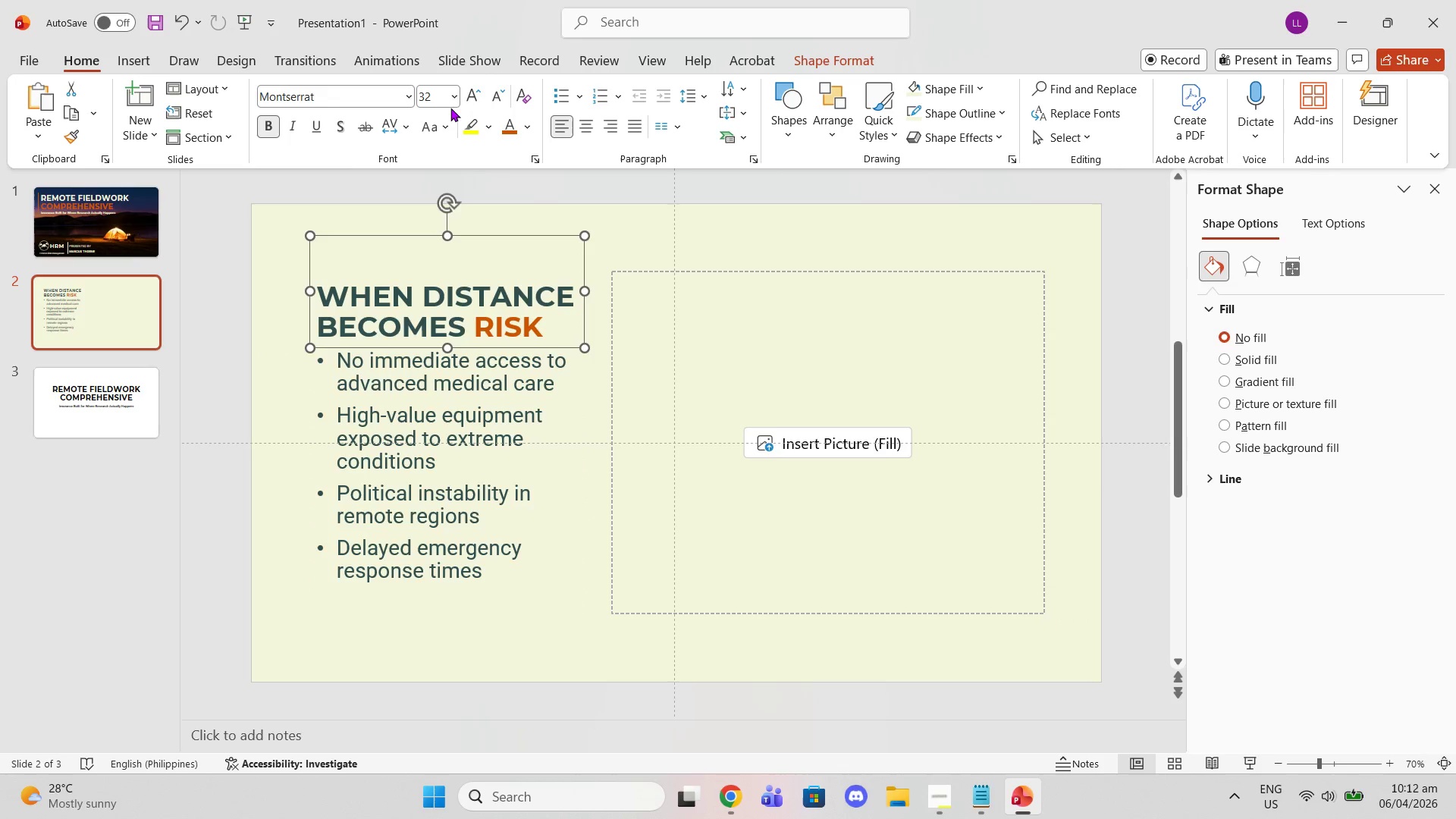 
left_click([453, 98])
 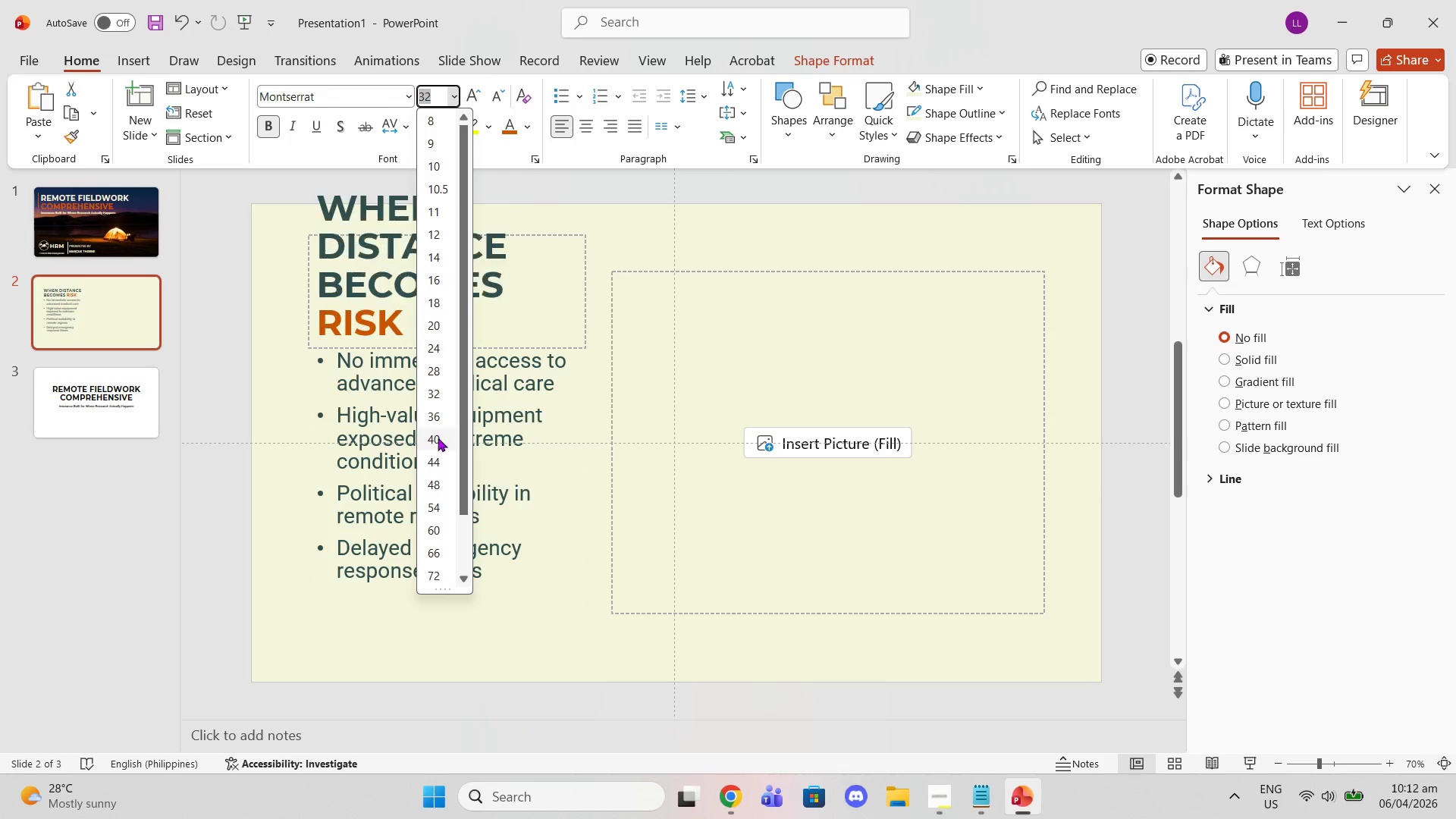 
left_click([438, 438])
 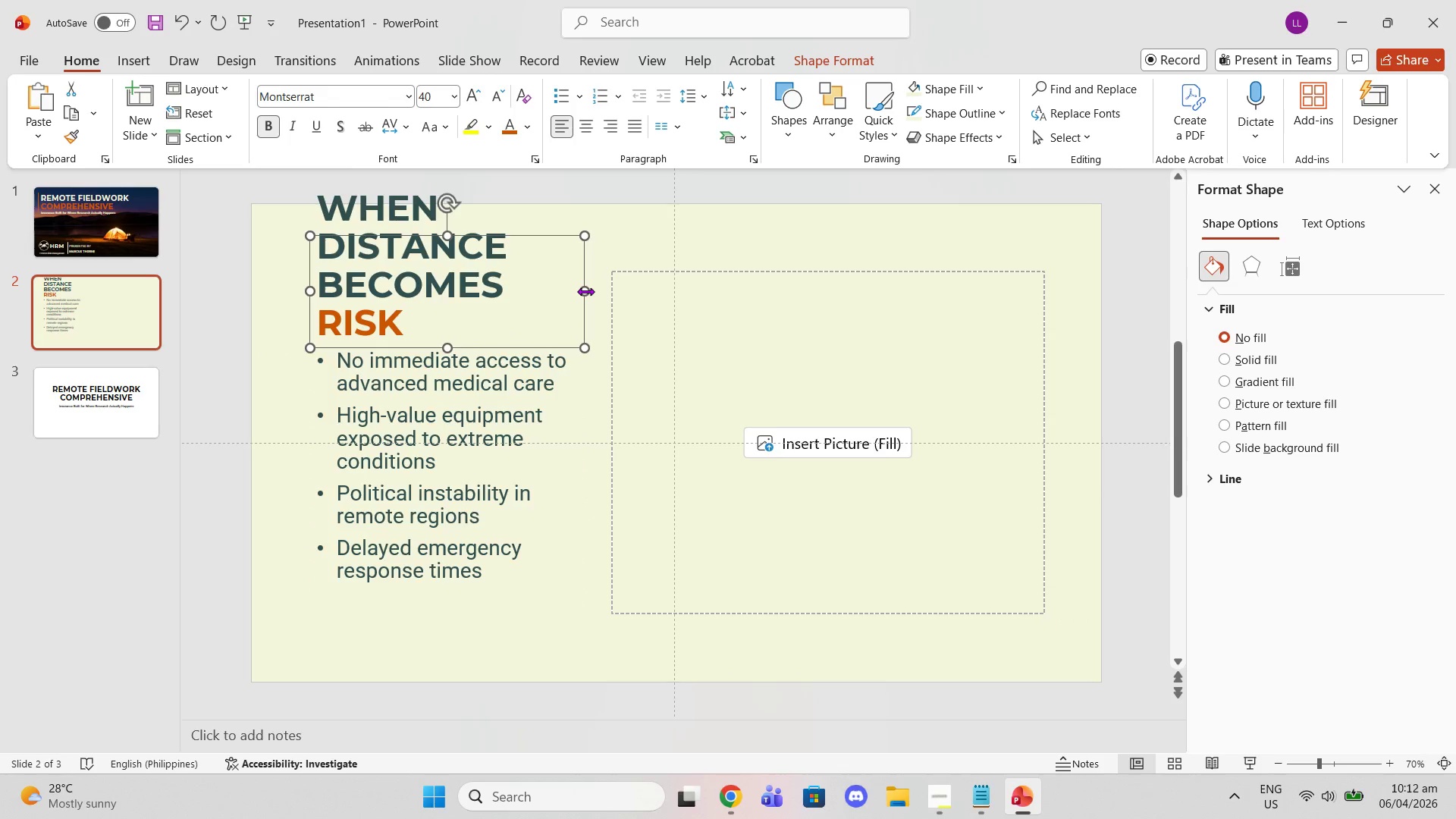 
left_click([585, 291])
 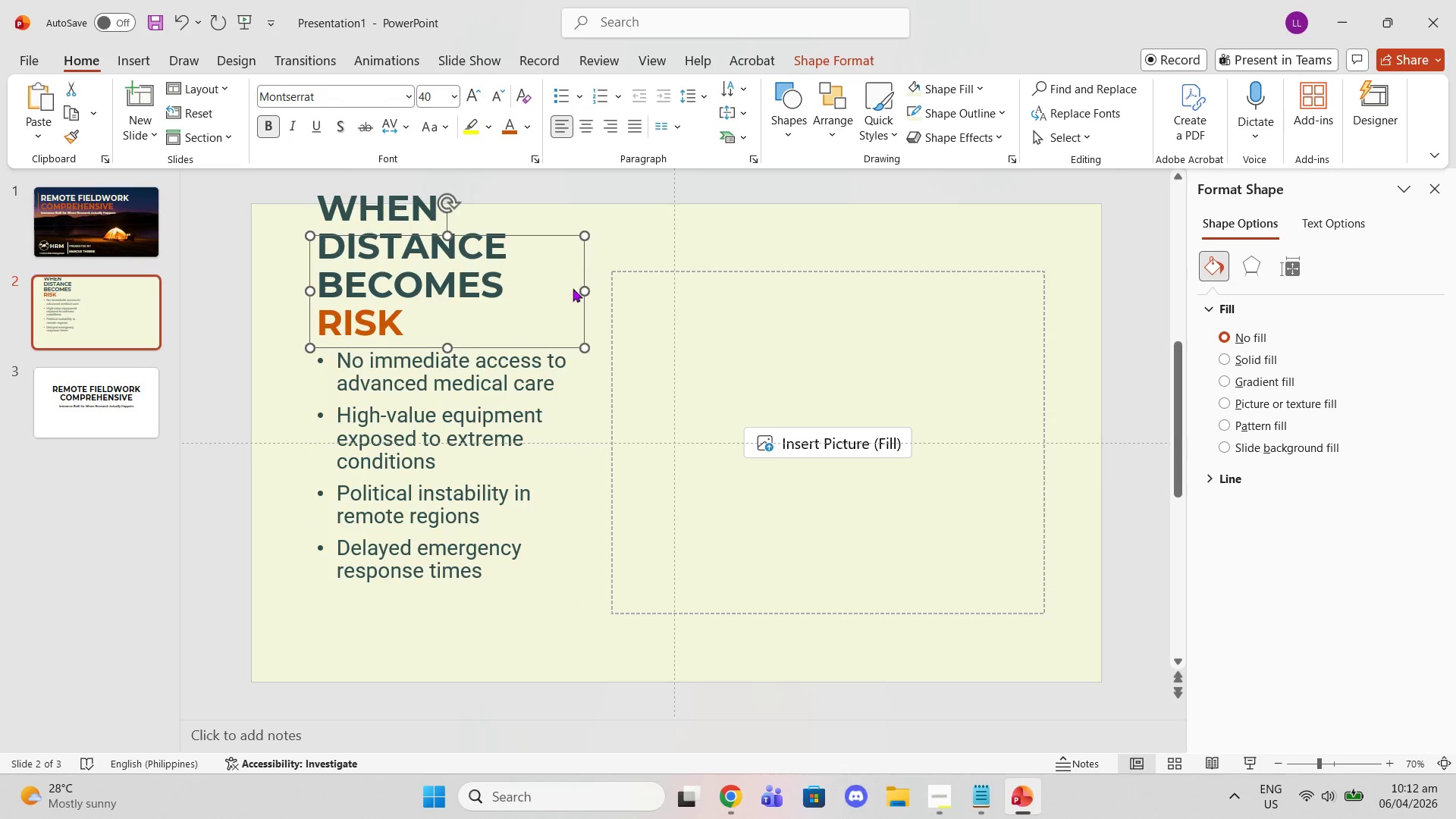 
left_click([570, 288])
 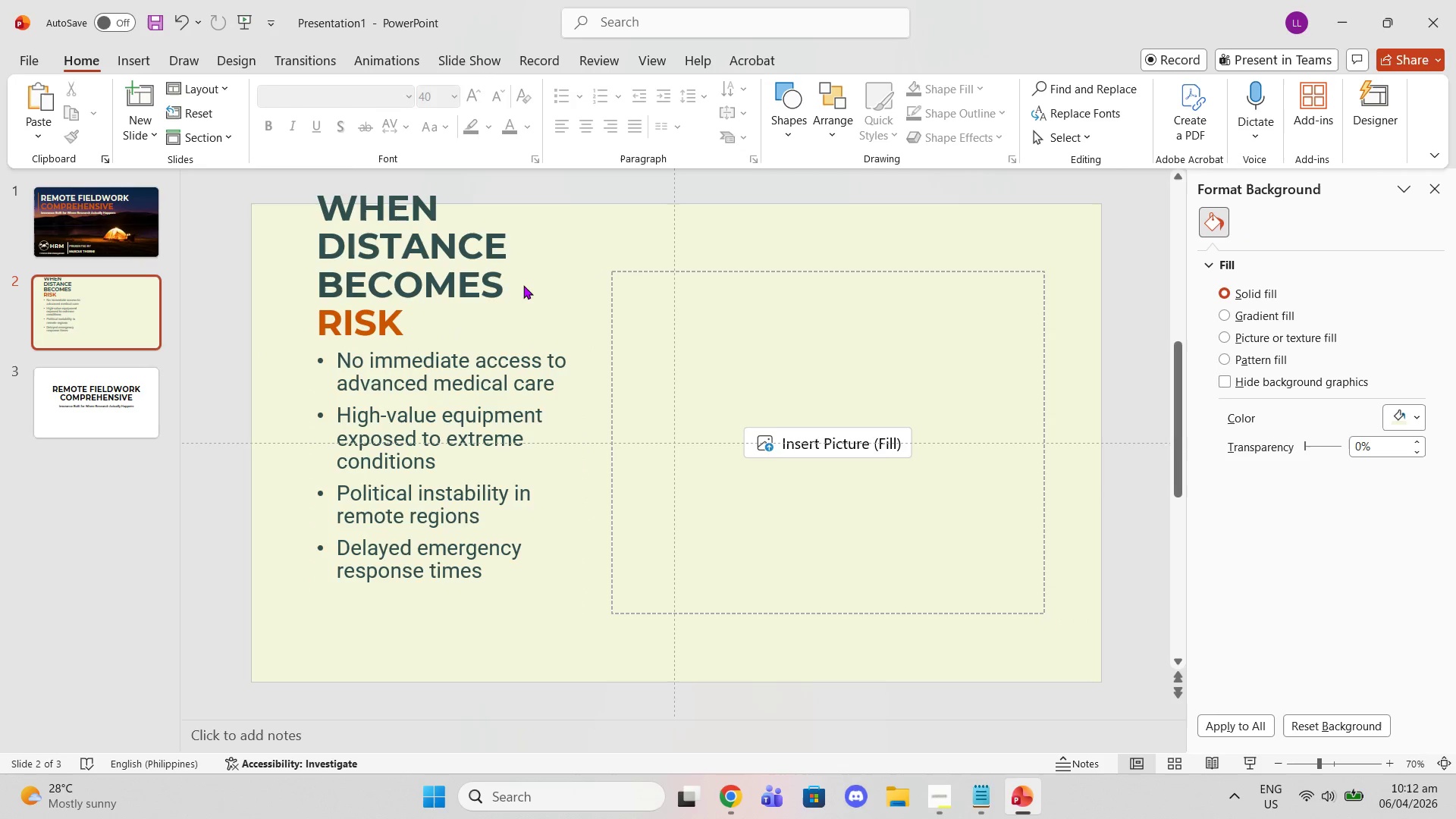 
left_click([520, 285])
 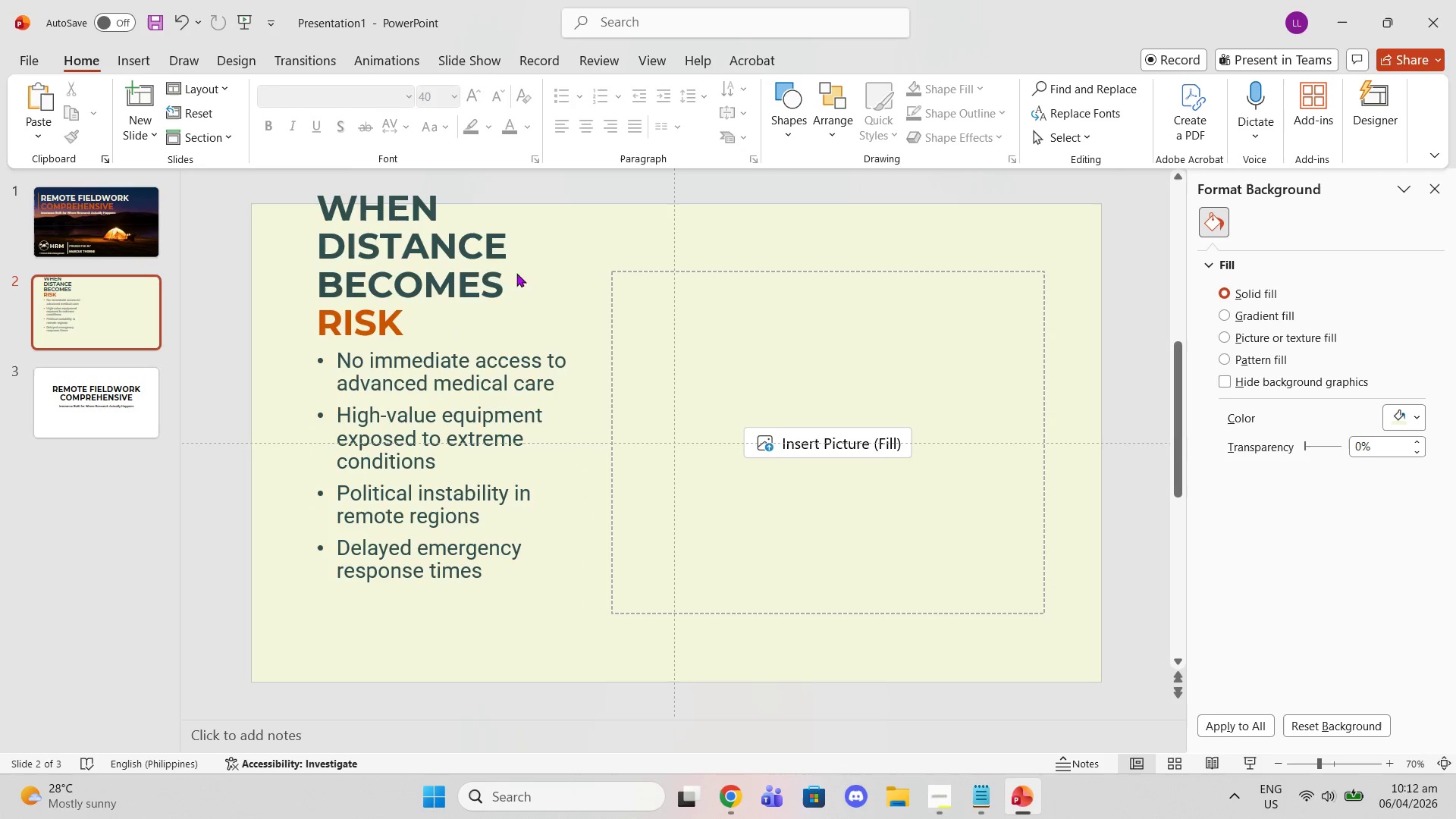 
left_click([482, 272])
 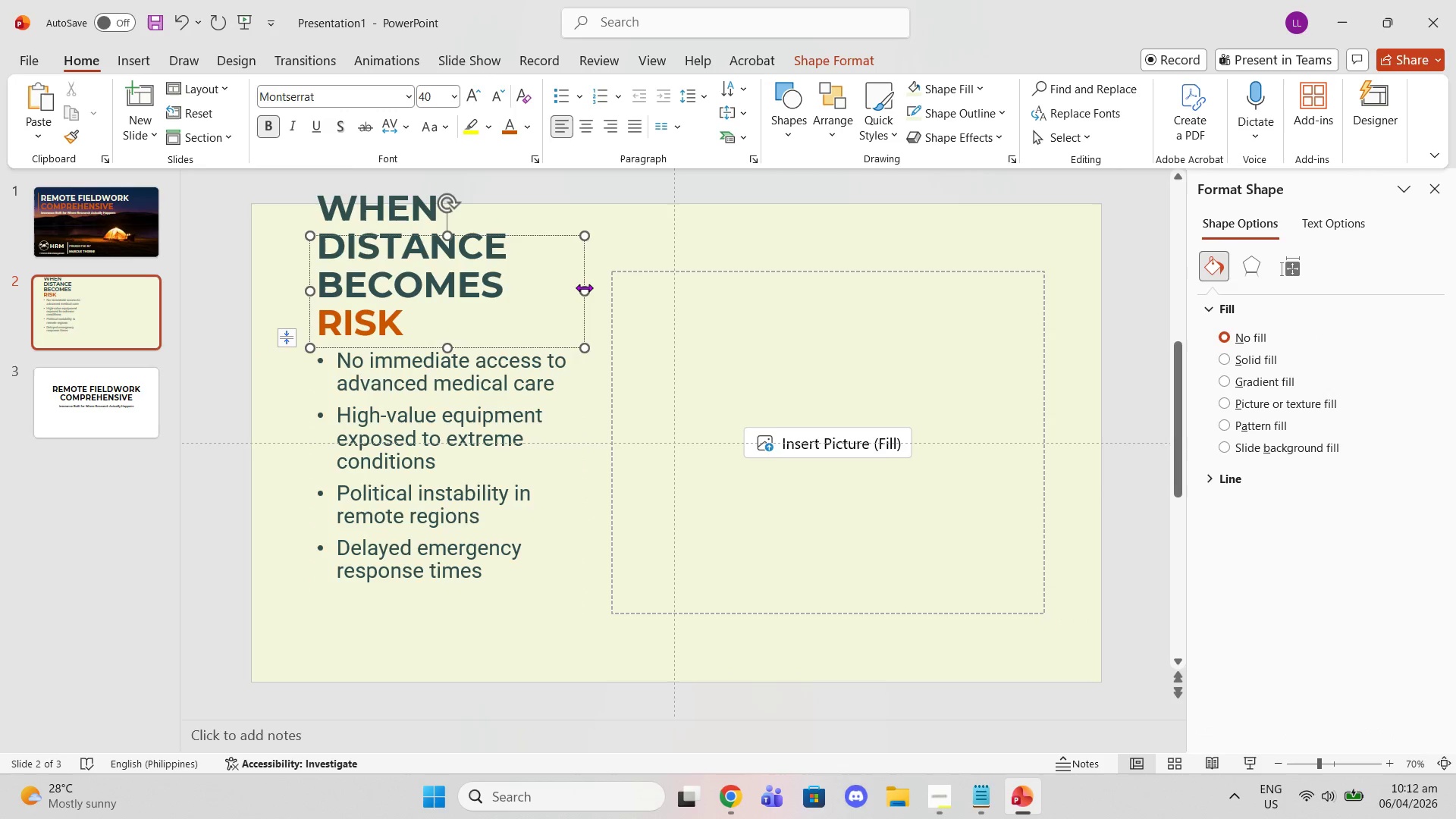 
left_click_drag(start_coordinate=[585, 287], to_coordinate=[675, 286])
 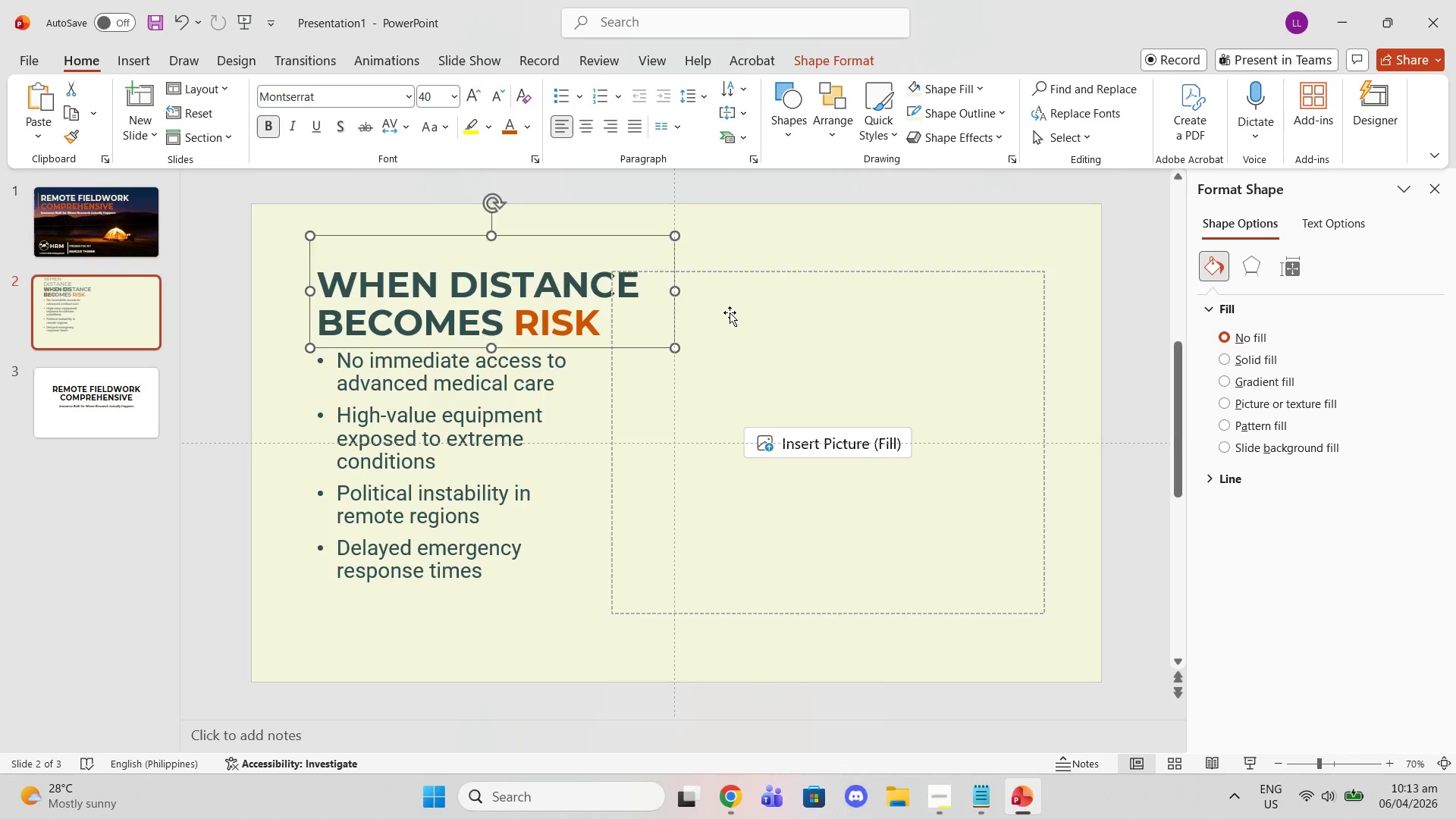 
left_click([730, 312])
 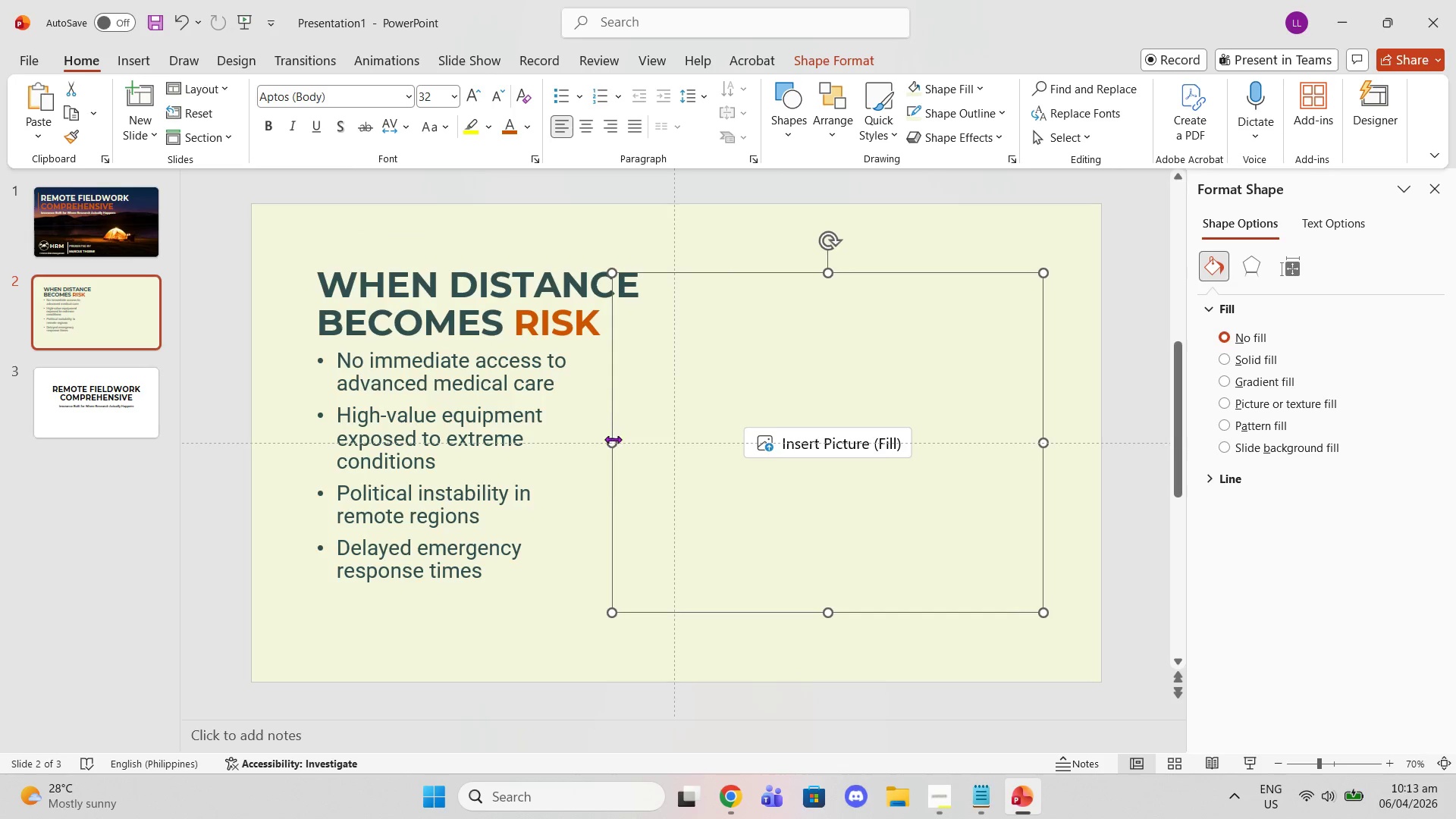 
left_click_drag(start_coordinate=[609, 446], to_coordinate=[674, 445])
 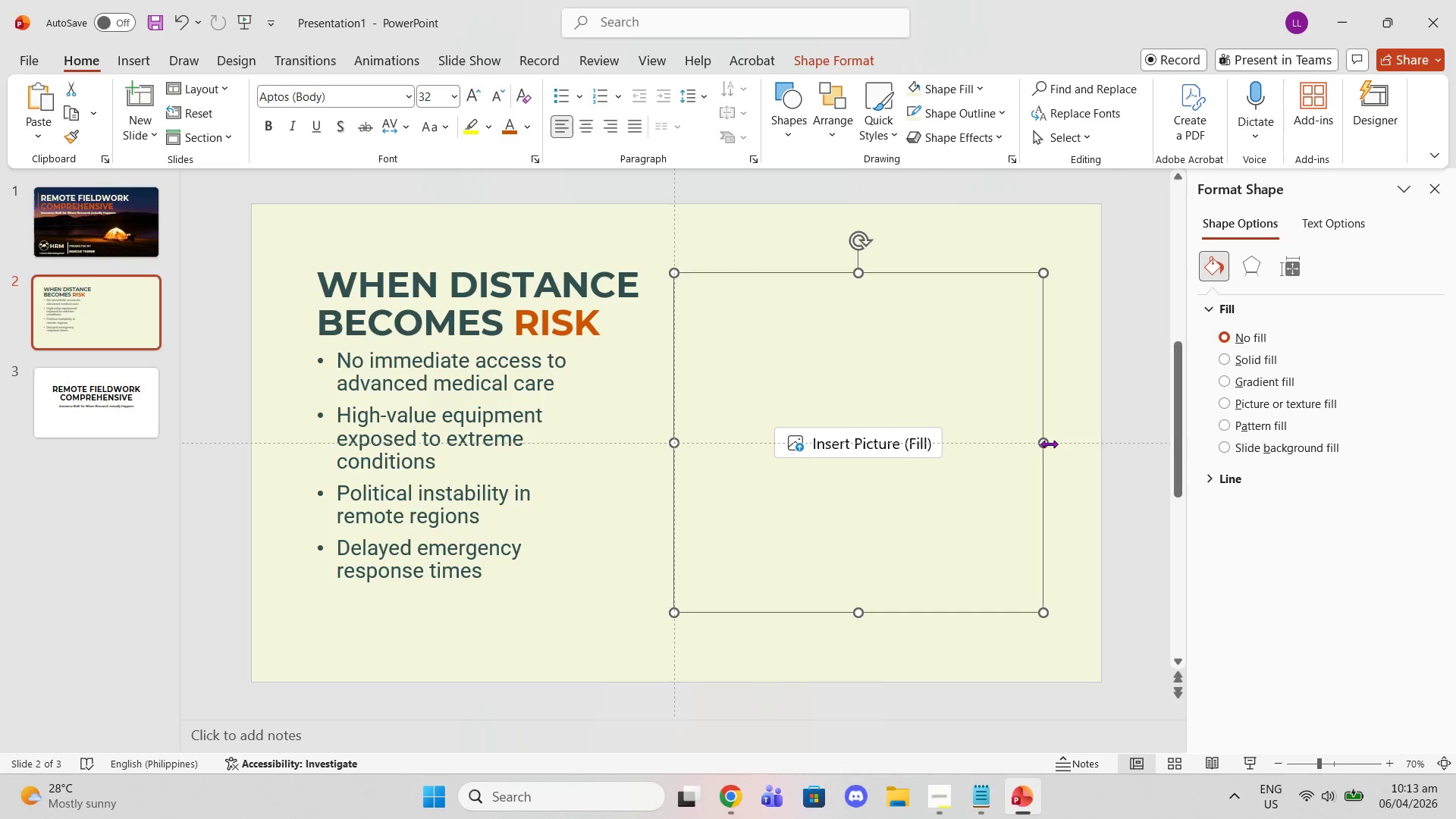 
left_click_drag(start_coordinate=[1046, 444], to_coordinate=[1102, 446])
 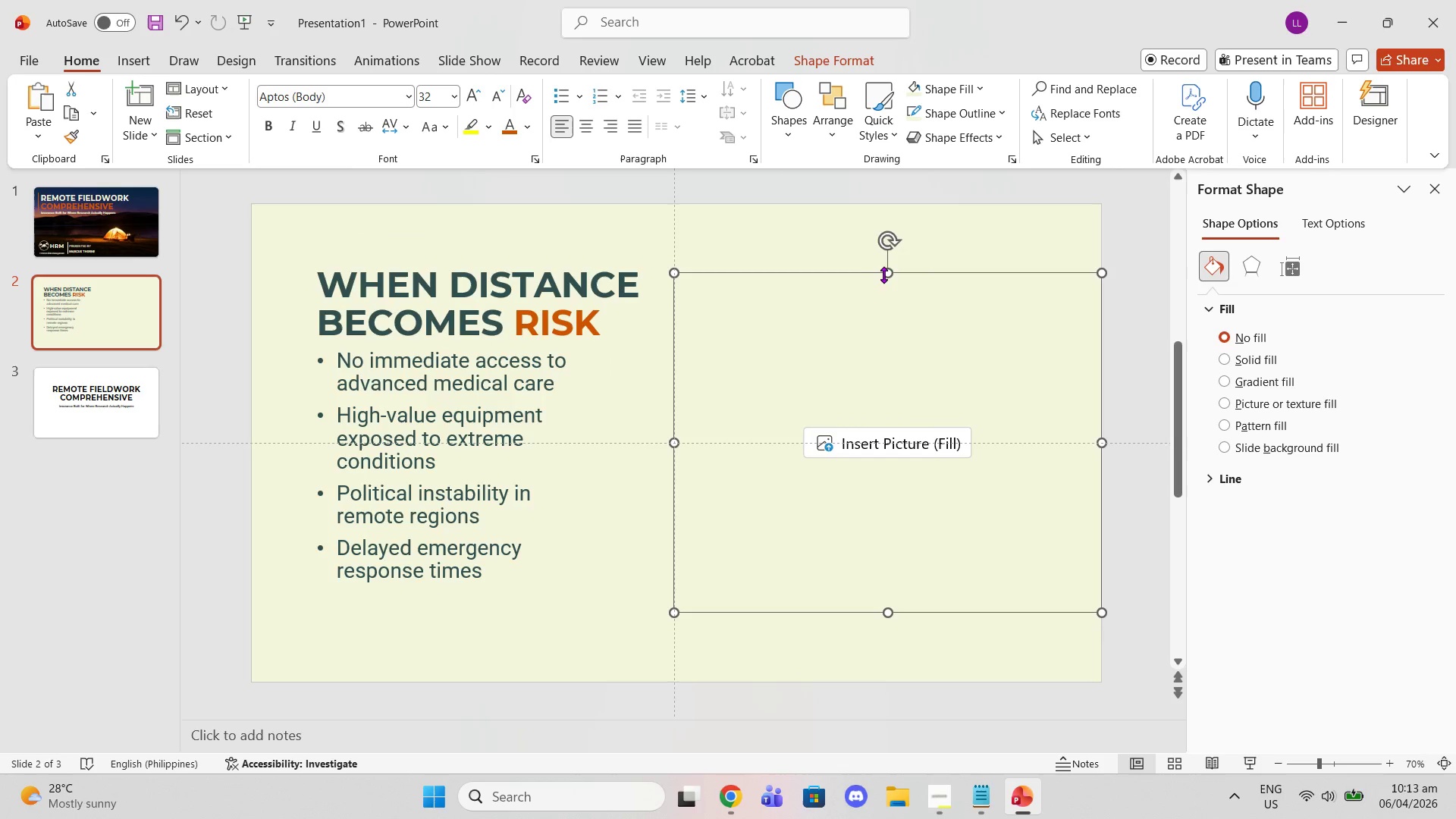 
left_click_drag(start_coordinate=[886, 275], to_coordinate=[893, 206])
 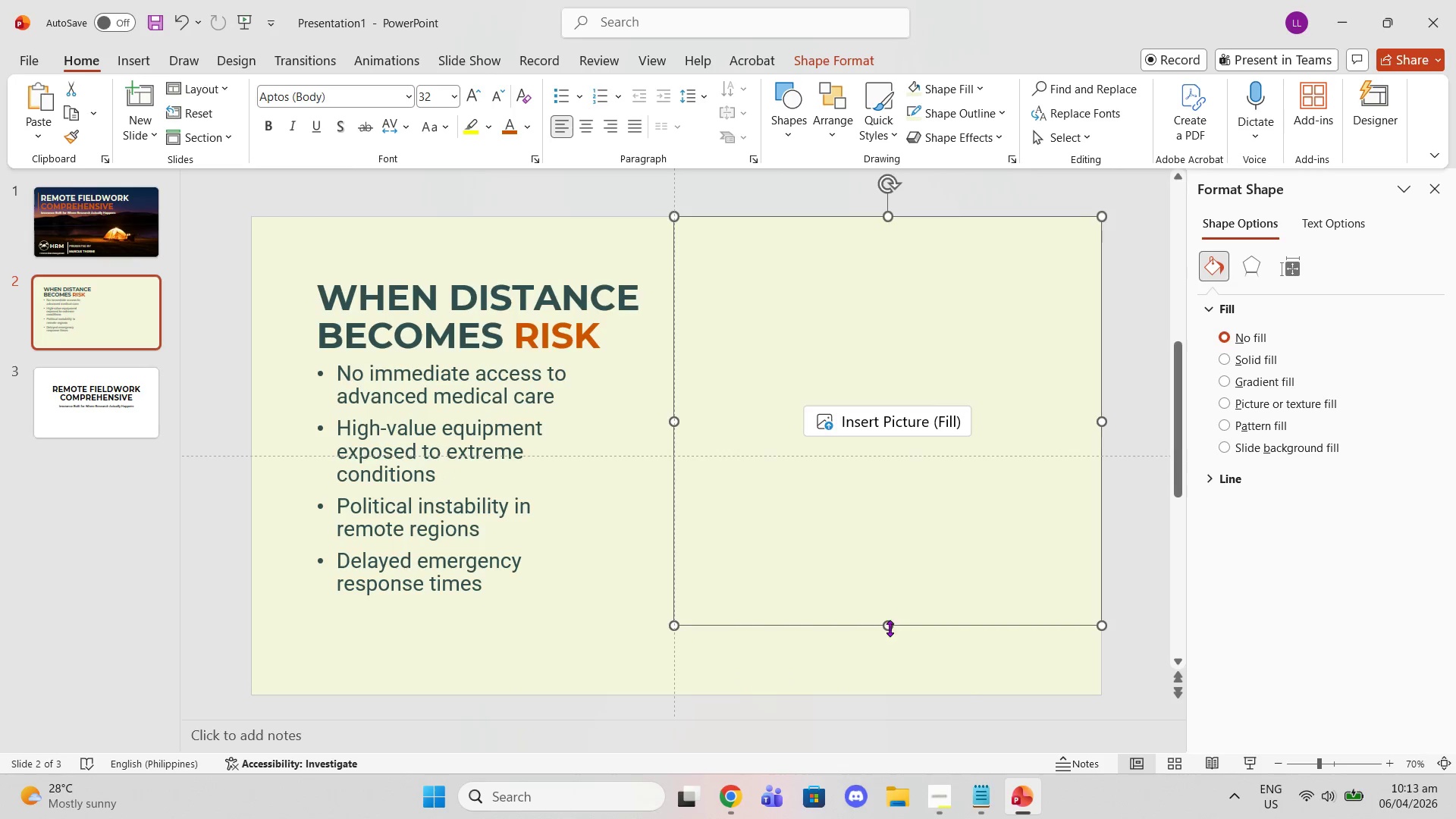 
left_click_drag(start_coordinate=[896, 626], to_coordinate=[894, 646])
 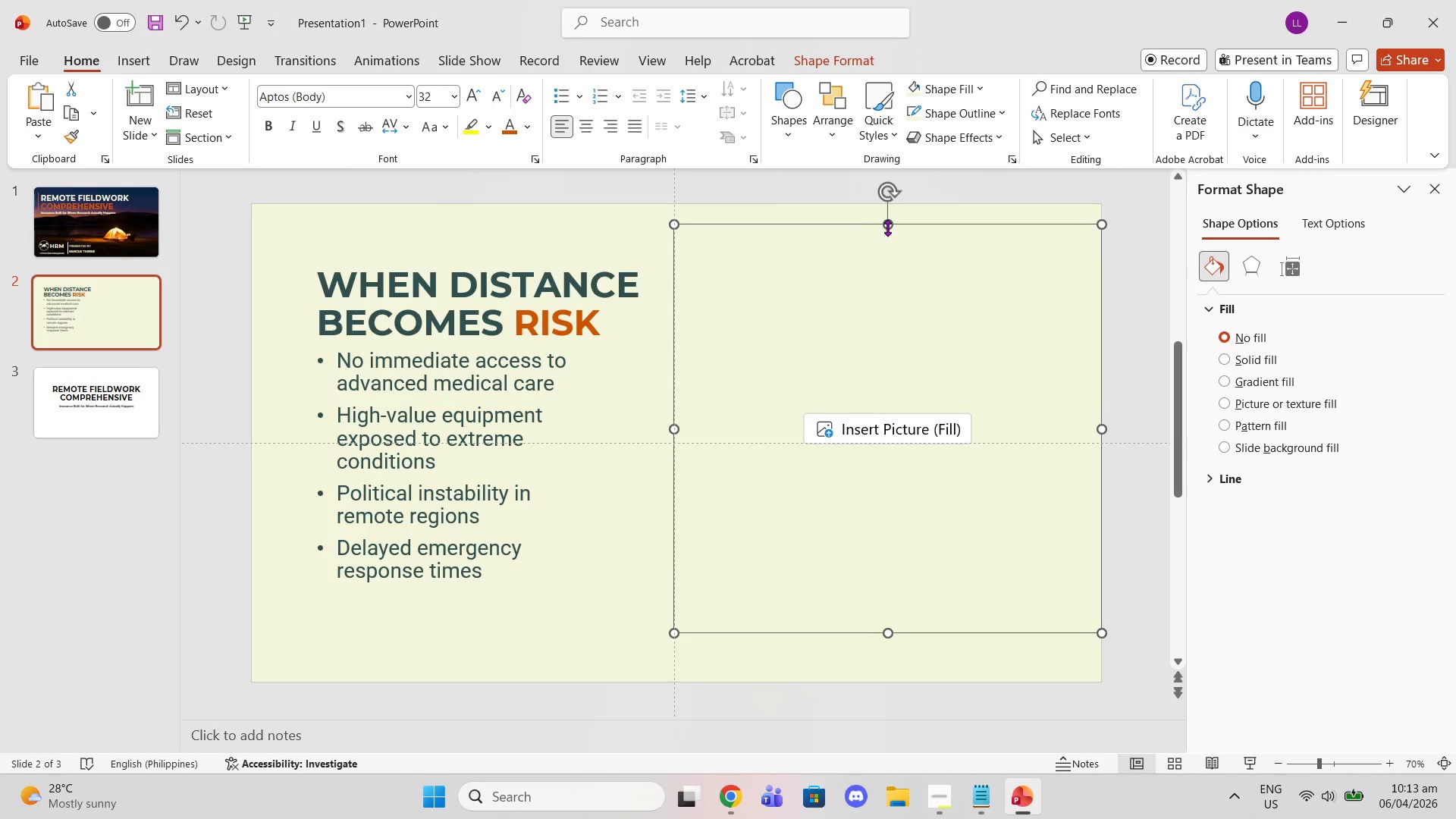 
left_click_drag(start_coordinate=[887, 226], to_coordinate=[888, 202])
 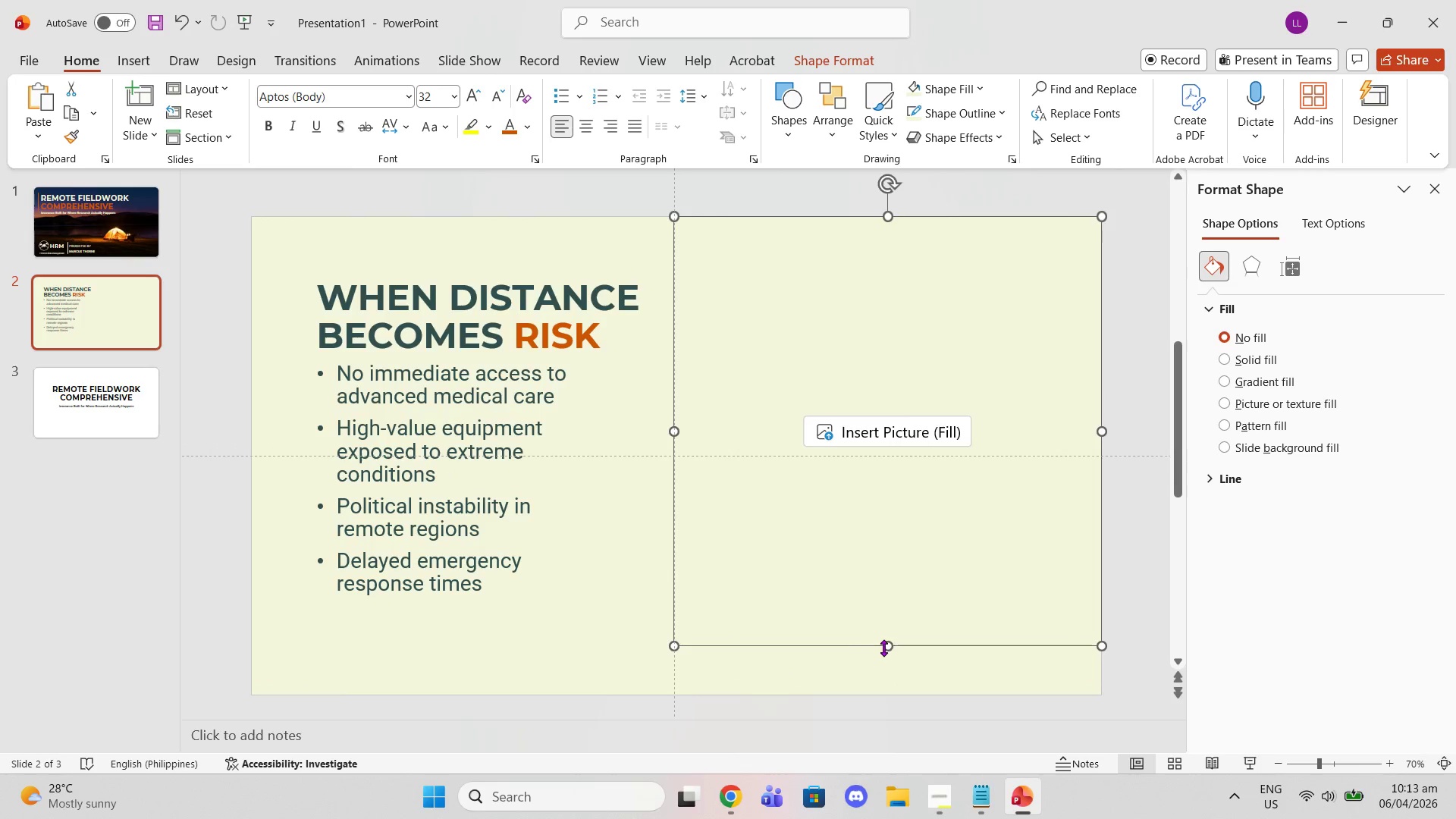 
left_click_drag(start_coordinate=[884, 648], to_coordinate=[890, 693])
 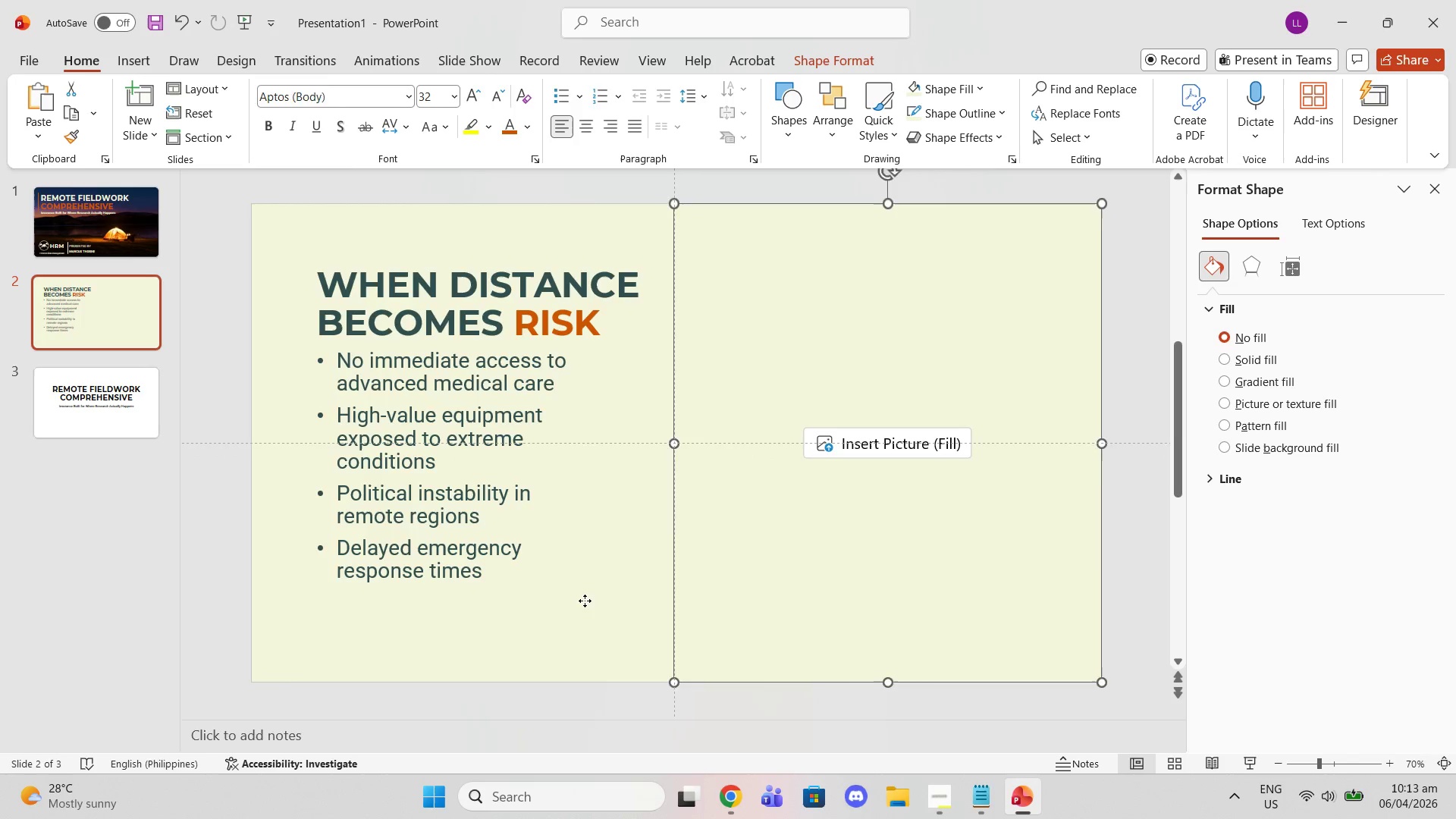 
left_click([585, 601])
 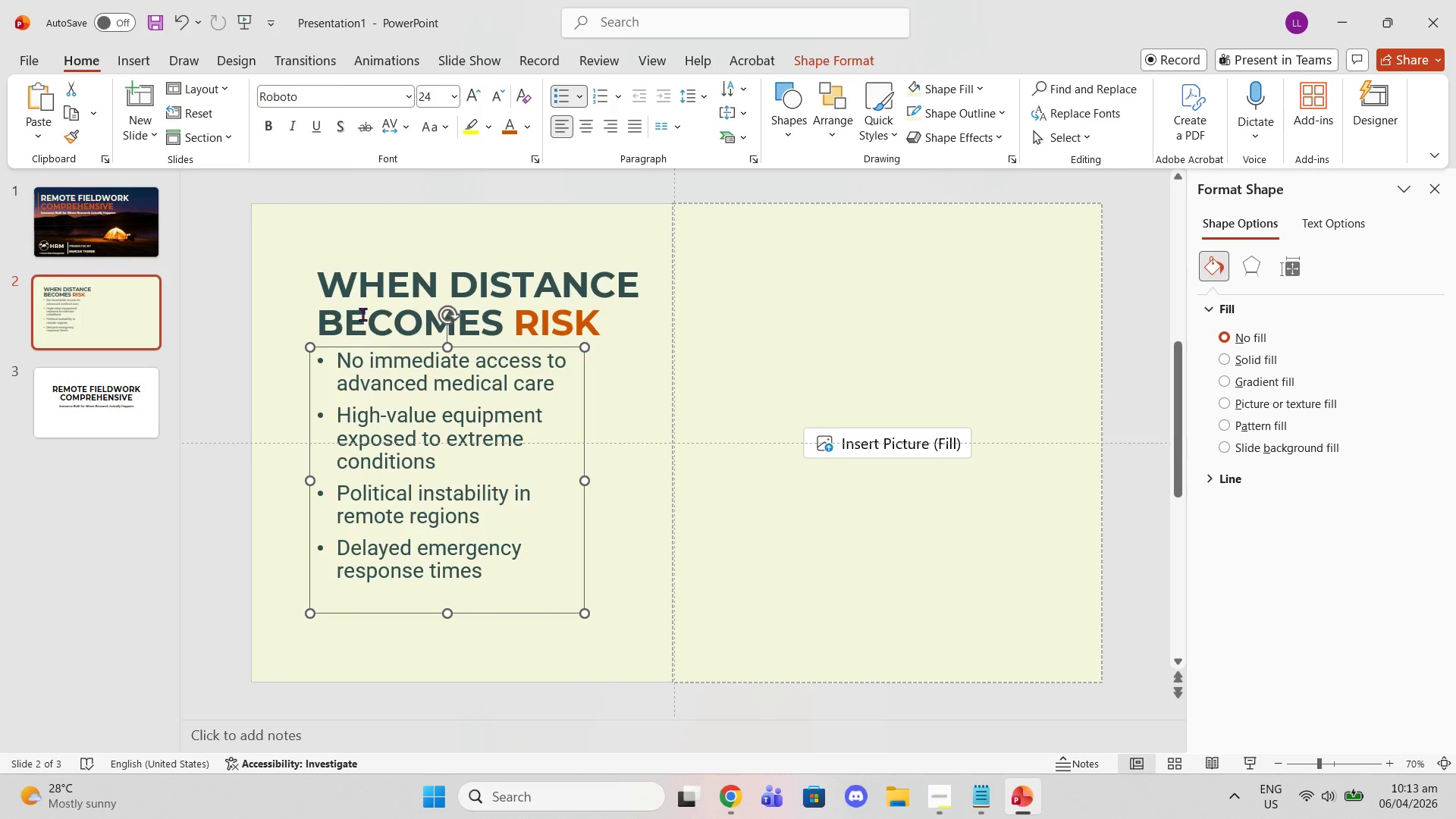 
left_click([361, 296])
 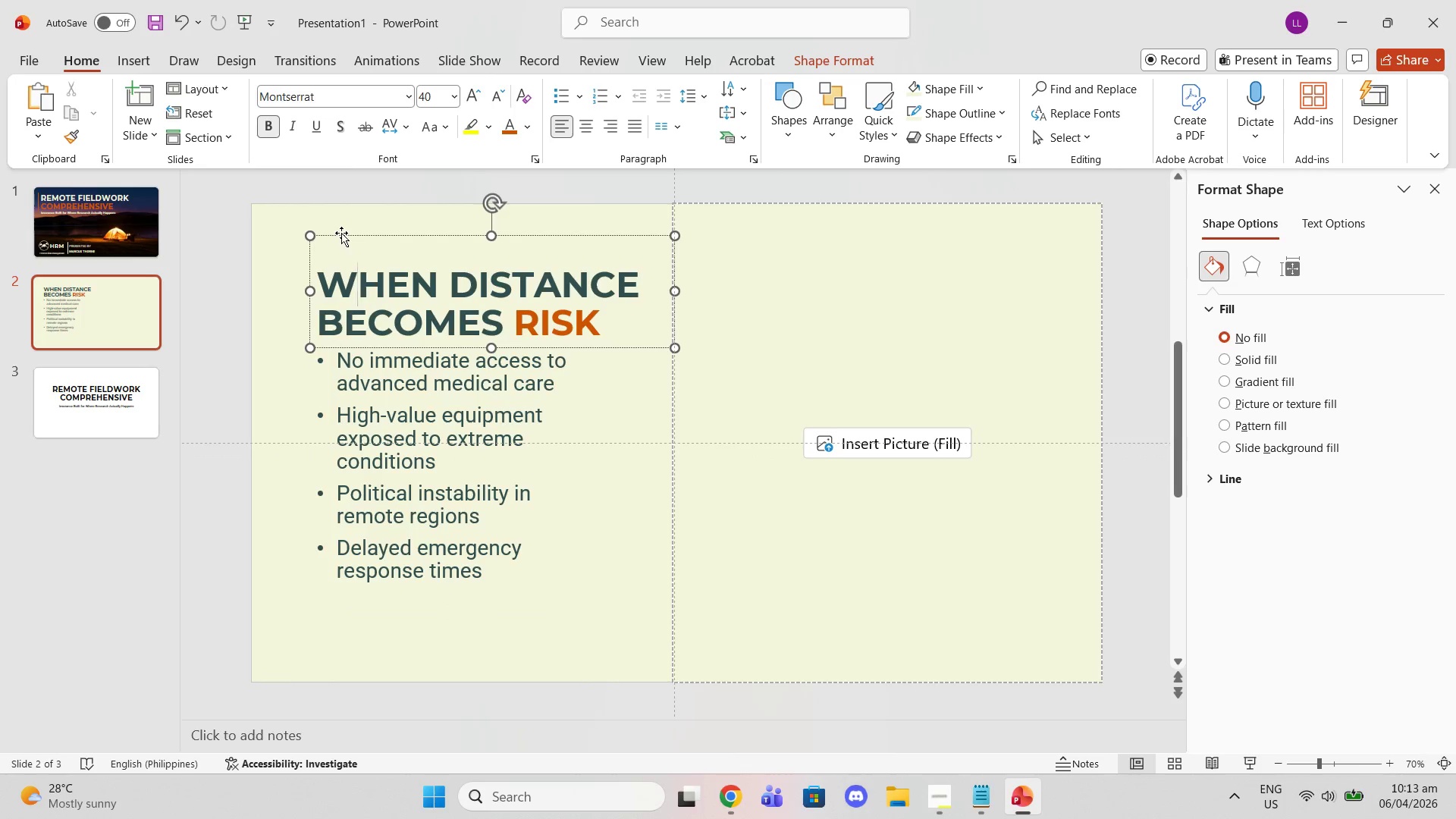 
left_click_drag(start_coordinate=[340, 232], to_coordinate=[323, 237])
 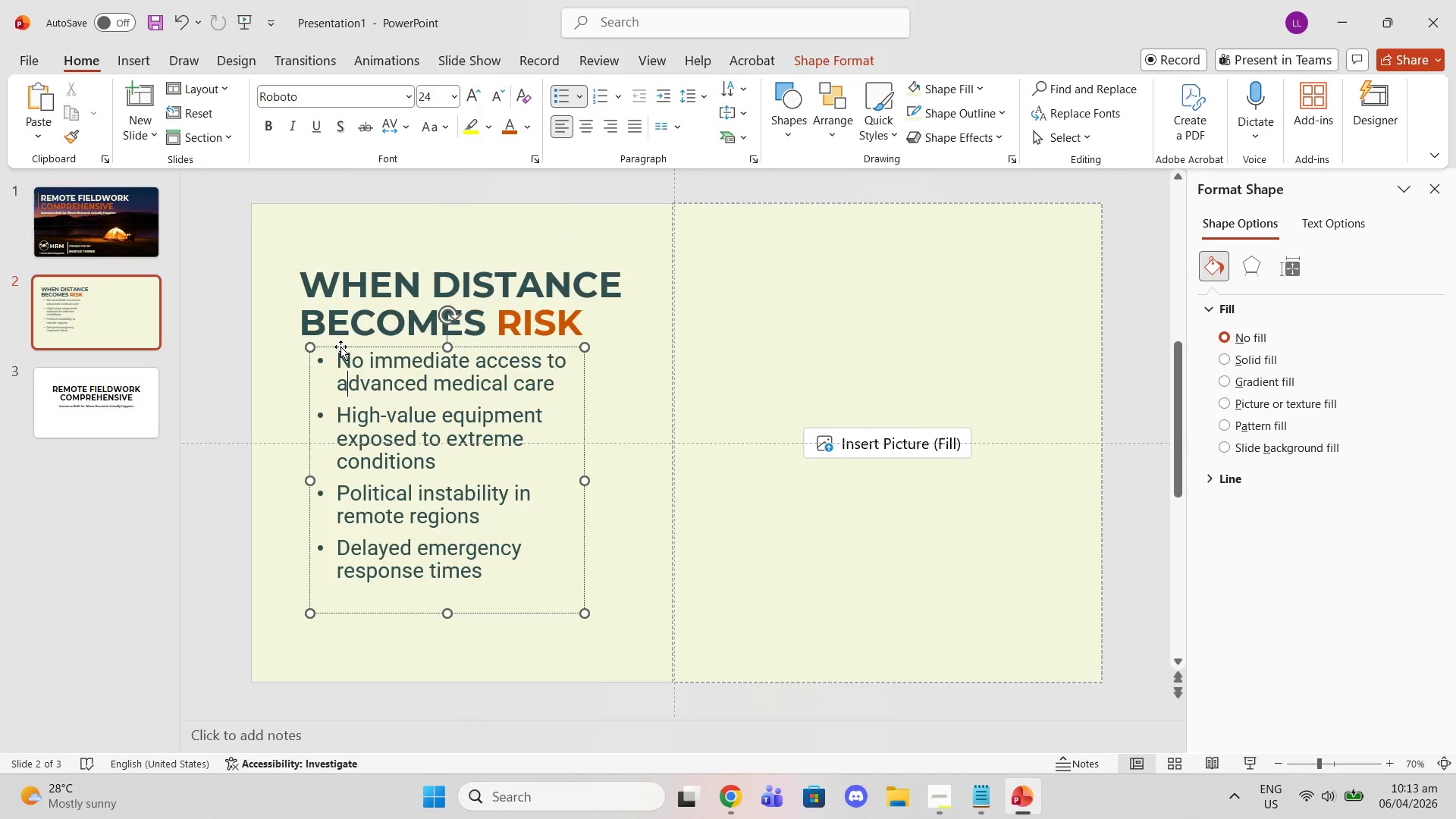 
left_click_drag(start_coordinate=[340, 346], to_coordinate=[325, 345])
 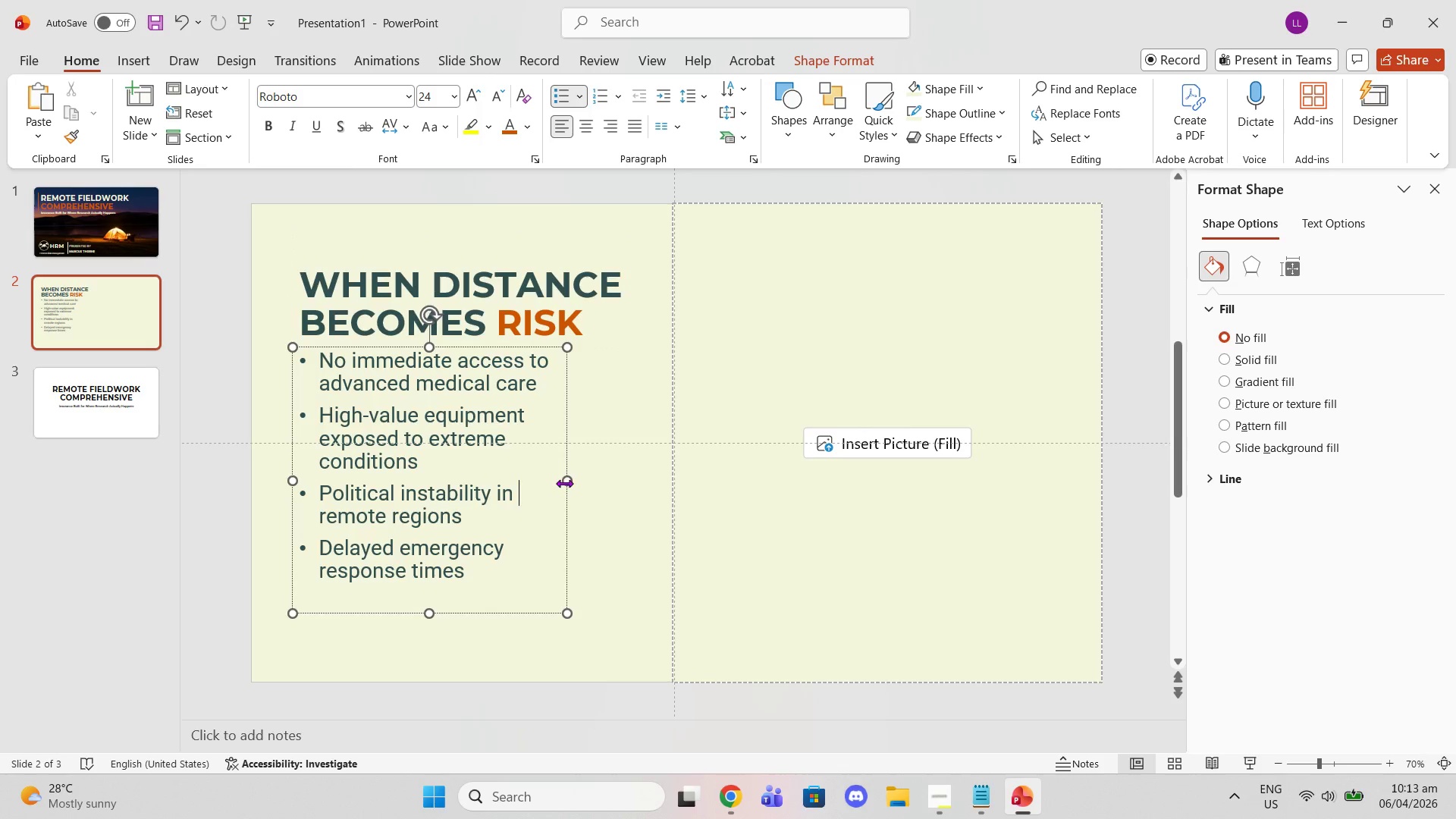 
left_click_drag(start_coordinate=[565, 483], to_coordinate=[652, 472])
 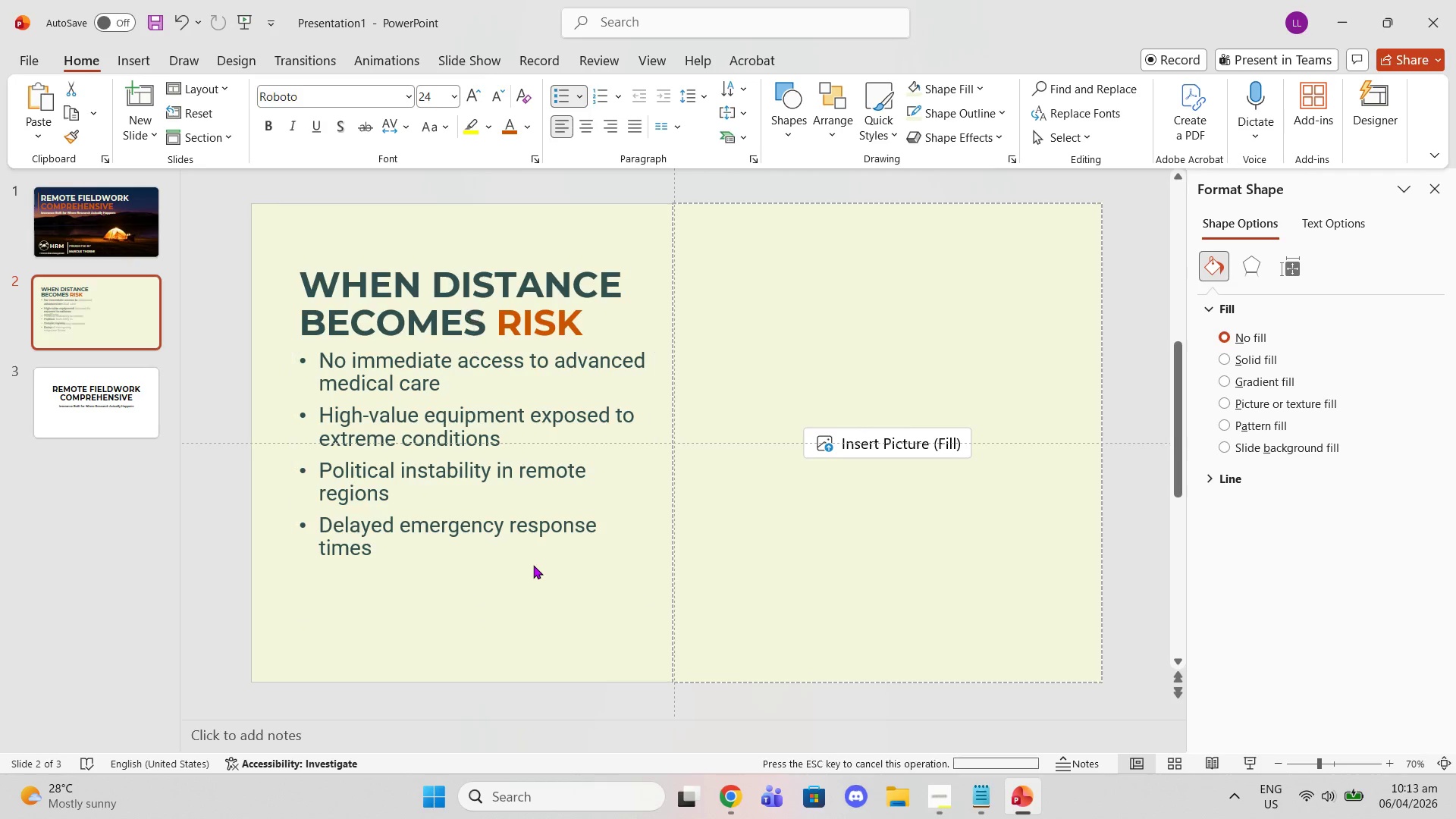 
left_click([533, 565])
 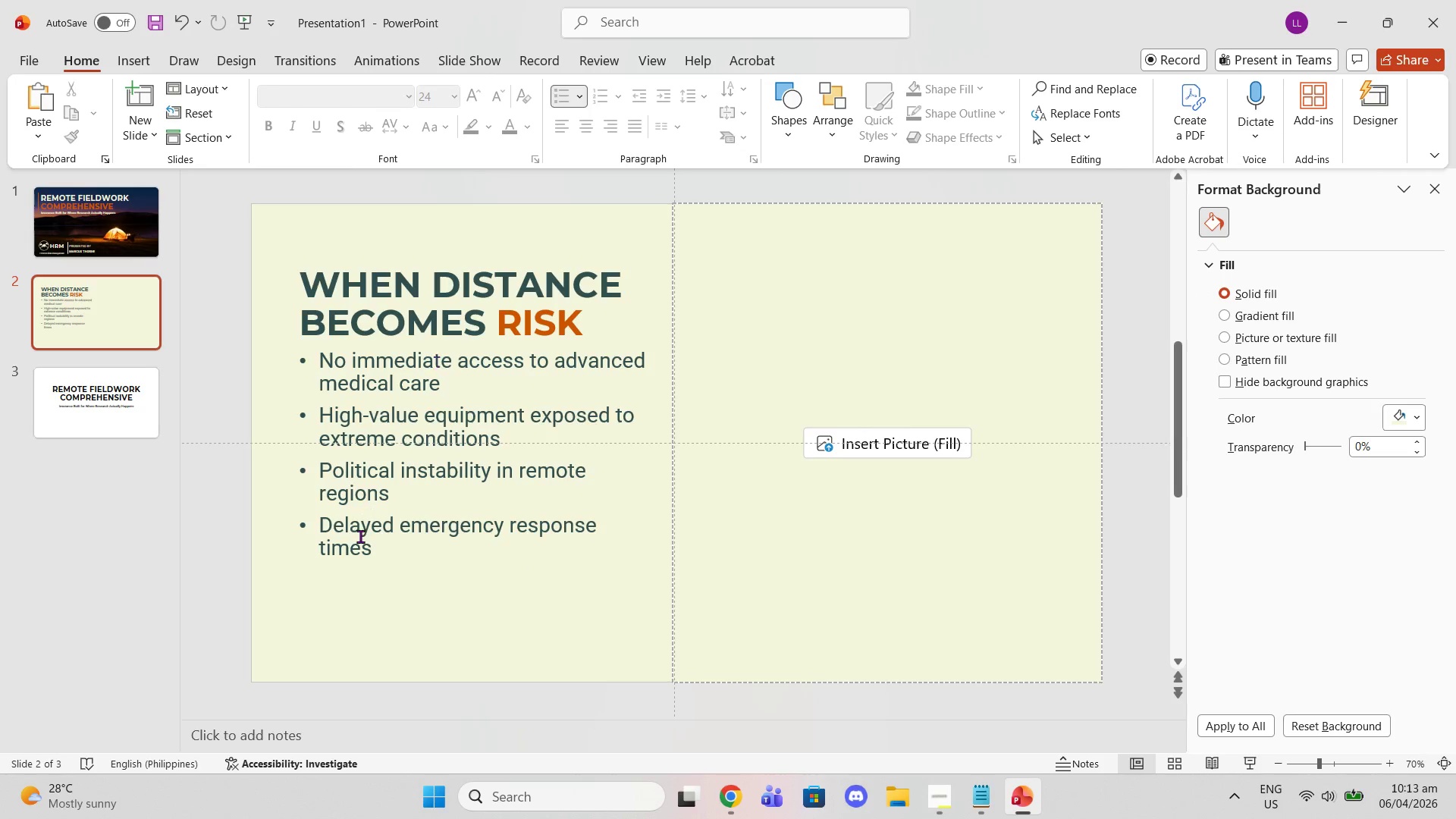 
left_click_drag(start_coordinate=[360, 536], to_coordinate=[366, 598])
 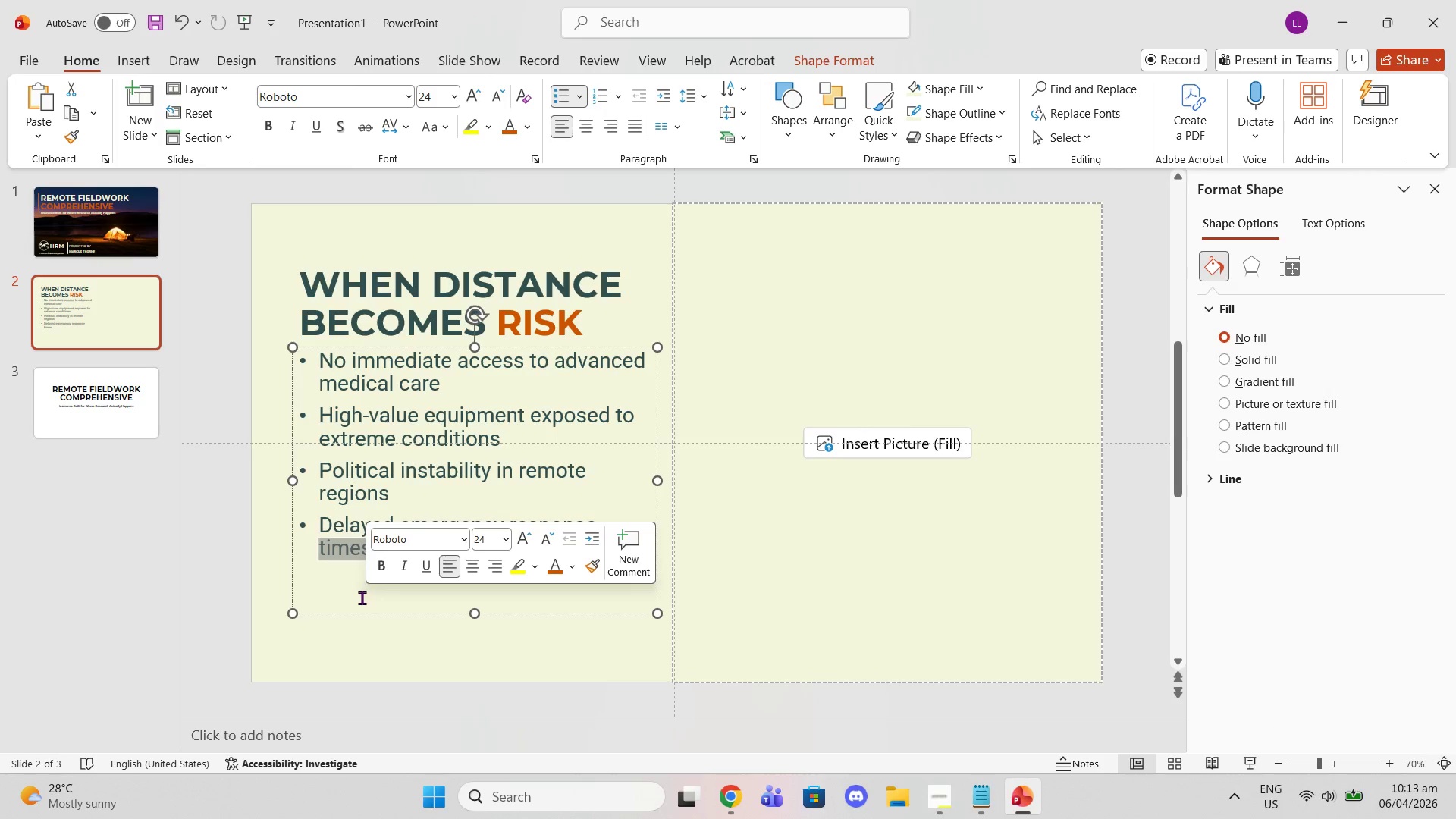 
double_click([366, 598])
 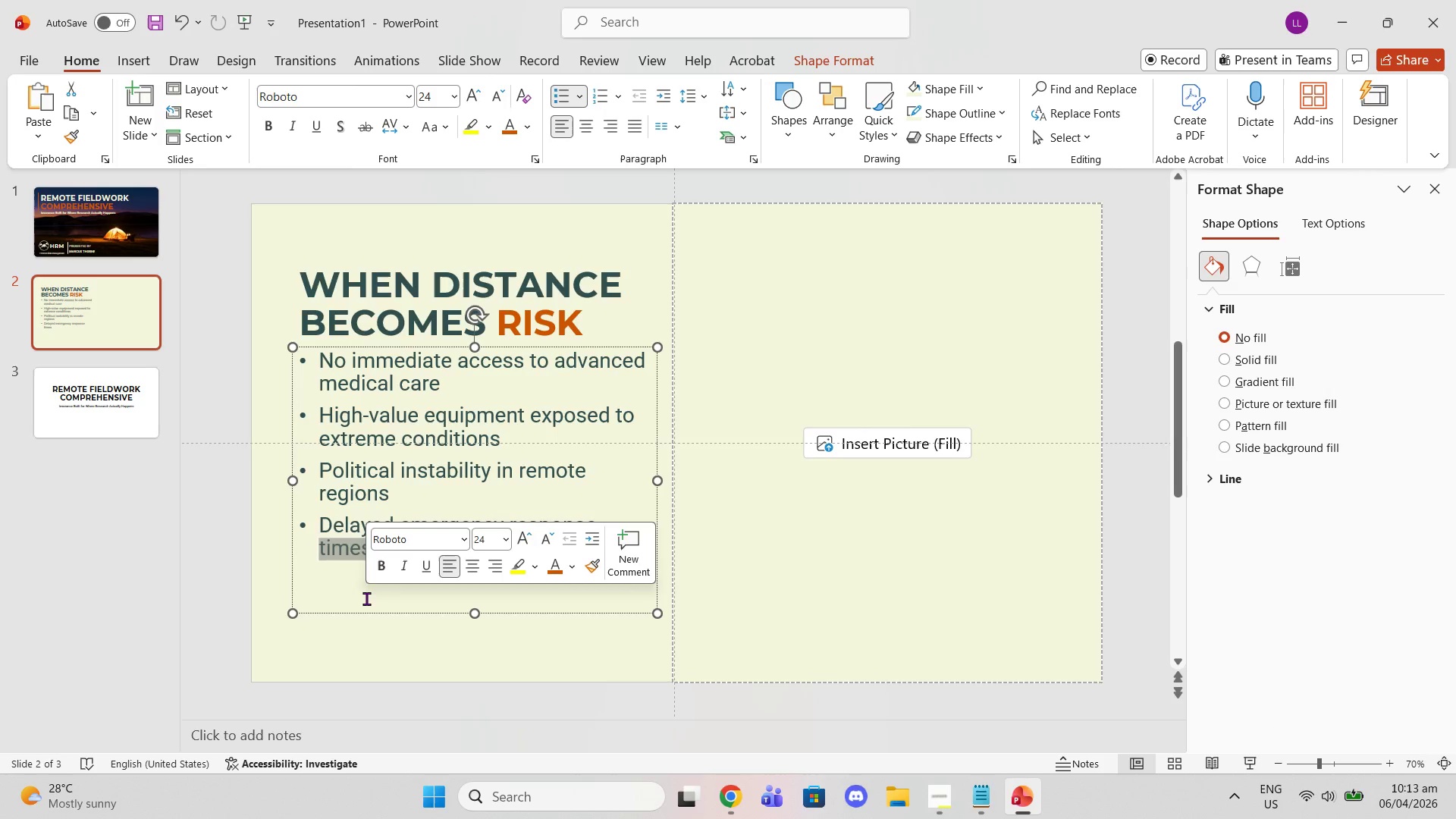 
triple_click([366, 598])
 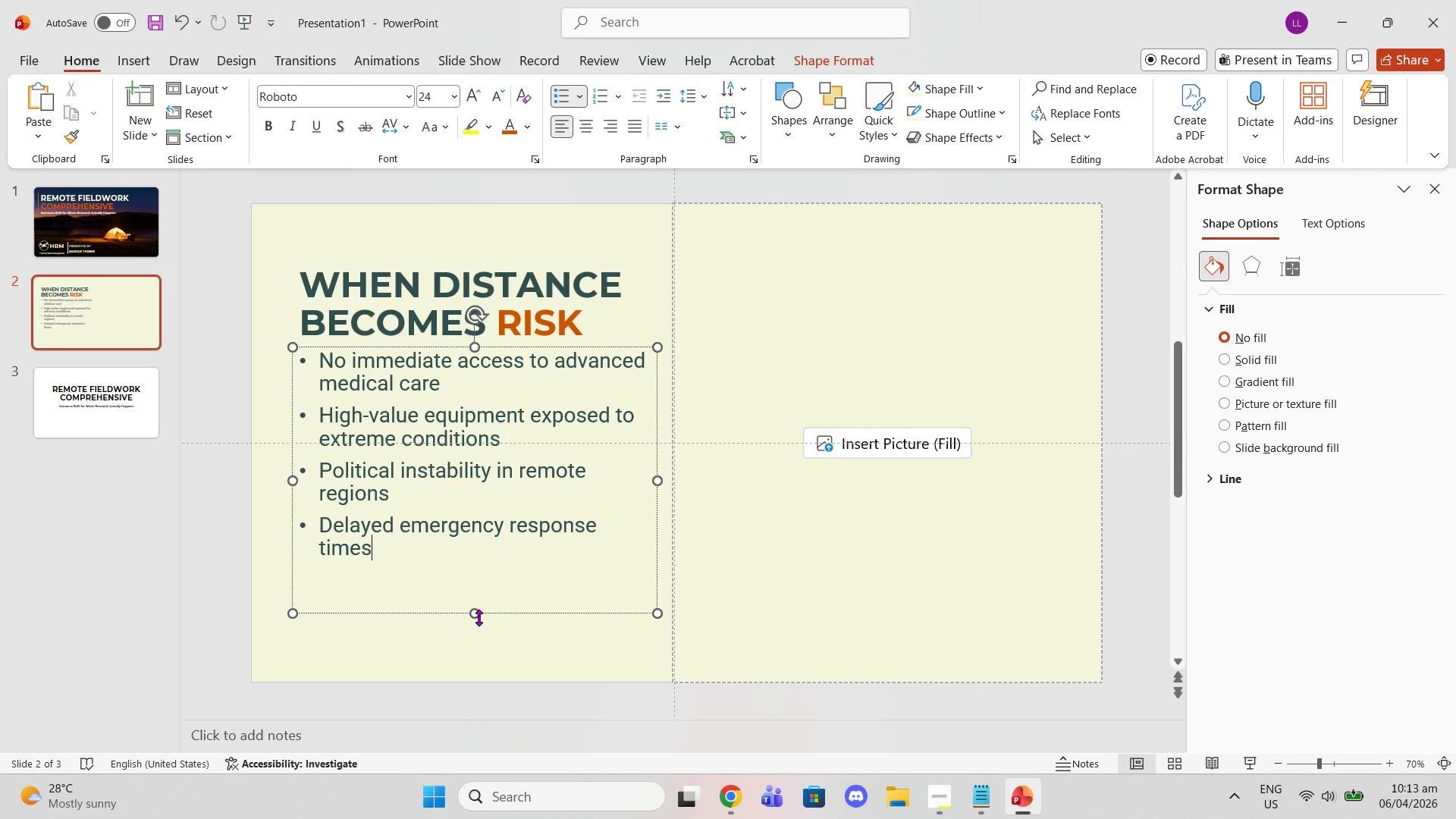 
left_click_drag(start_coordinate=[473, 617], to_coordinate=[474, 573])
 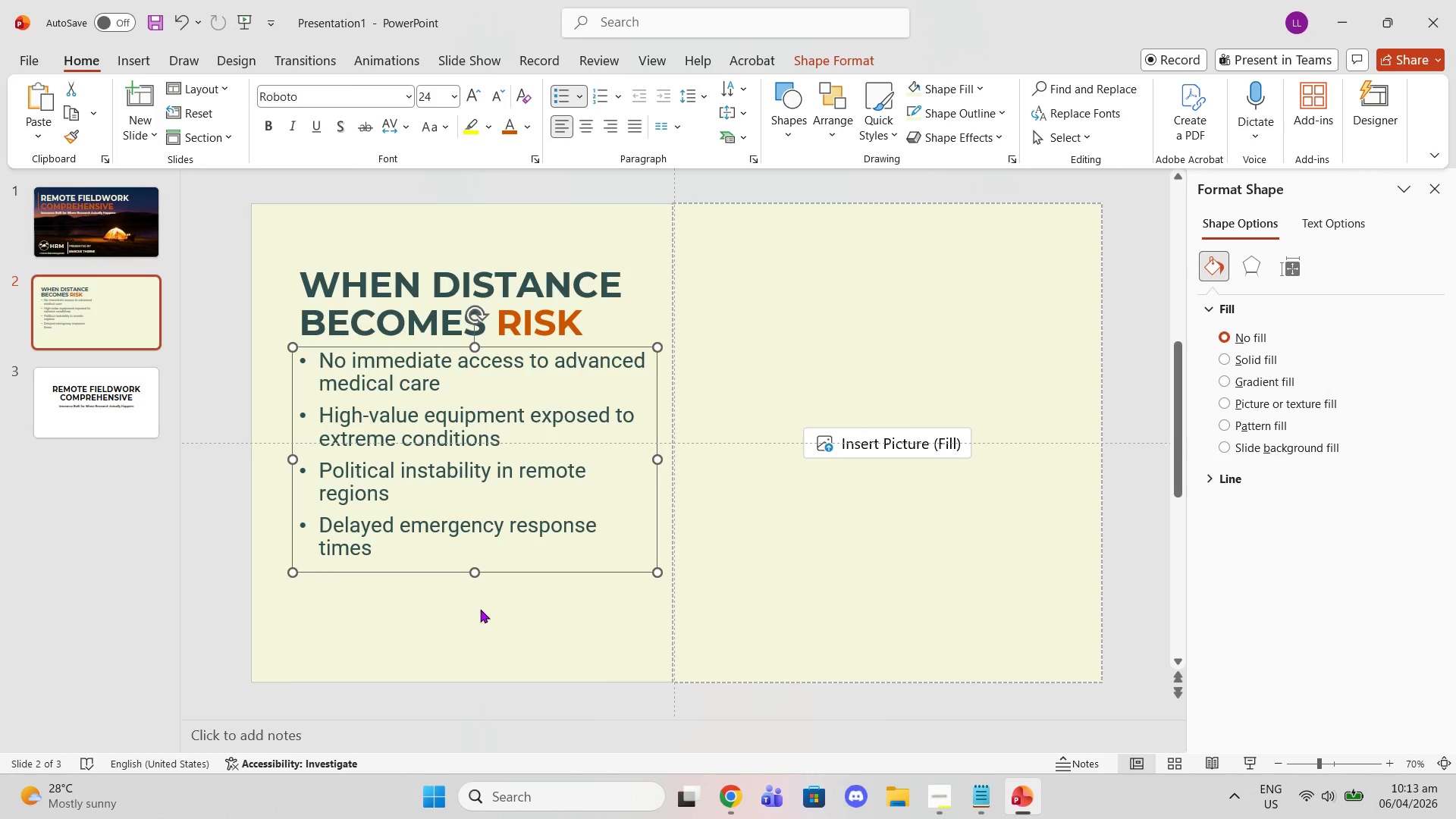 
left_click([480, 609])
 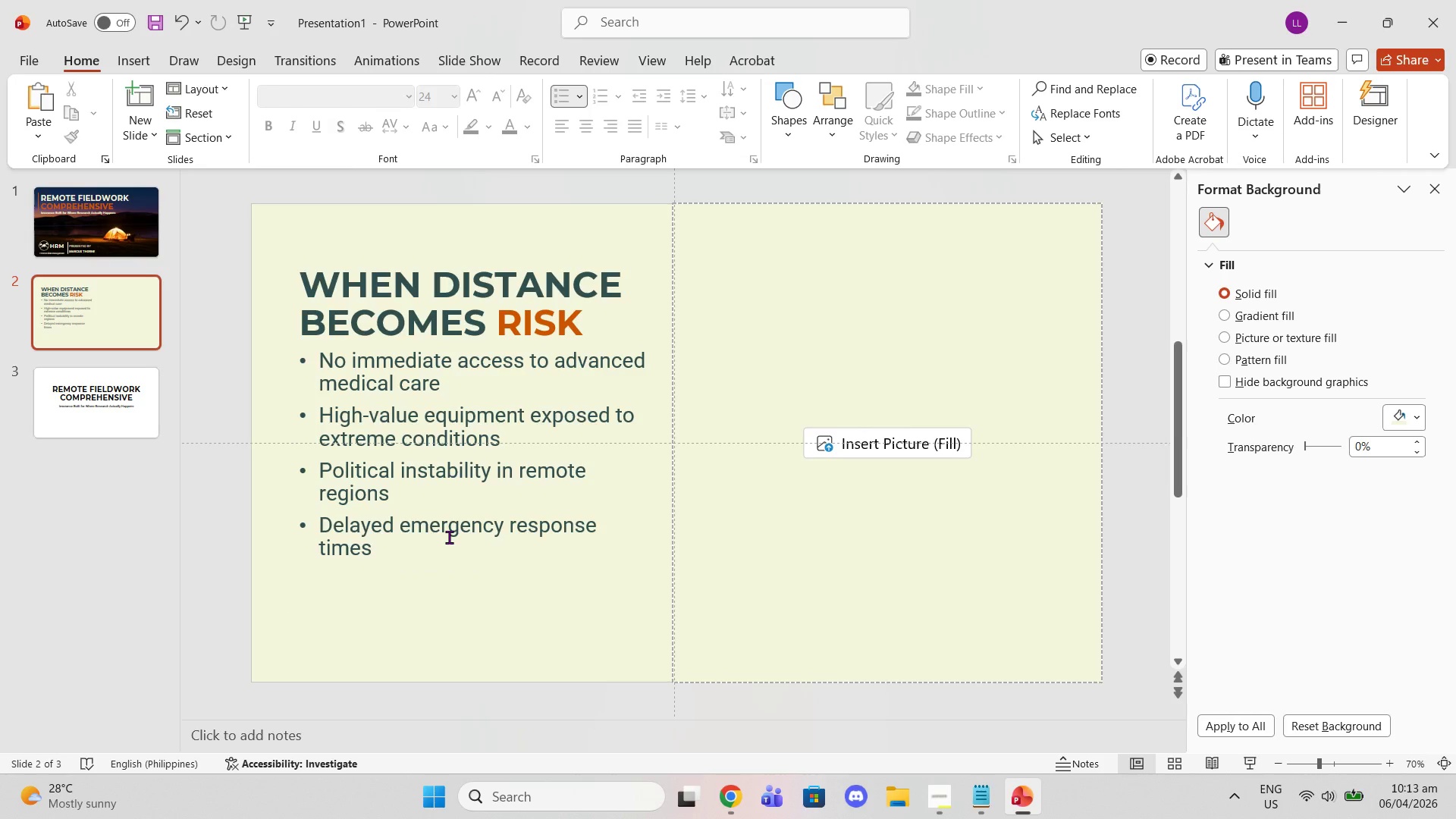 
wait(6.26)
 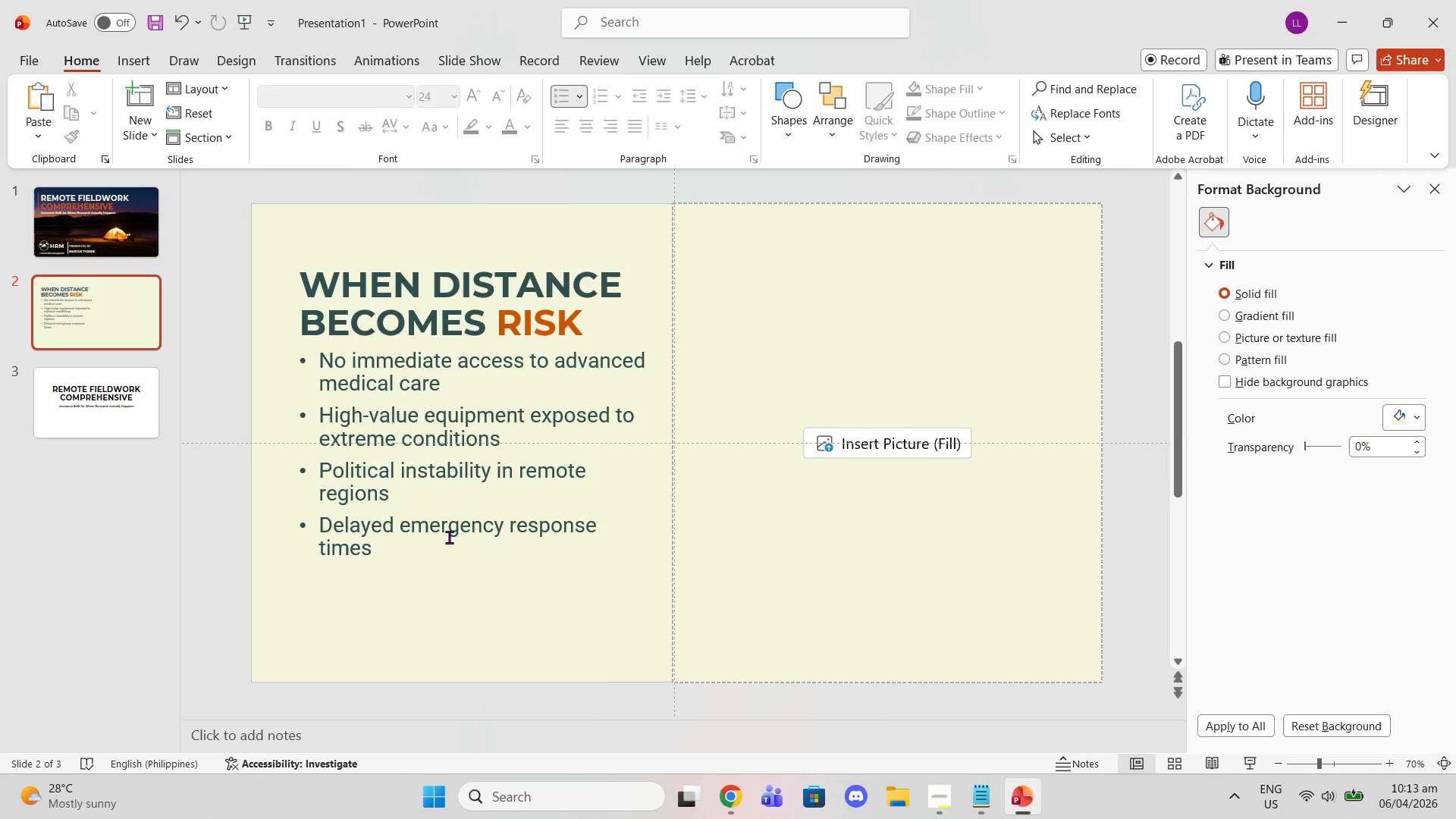 
left_click([125, 58])
 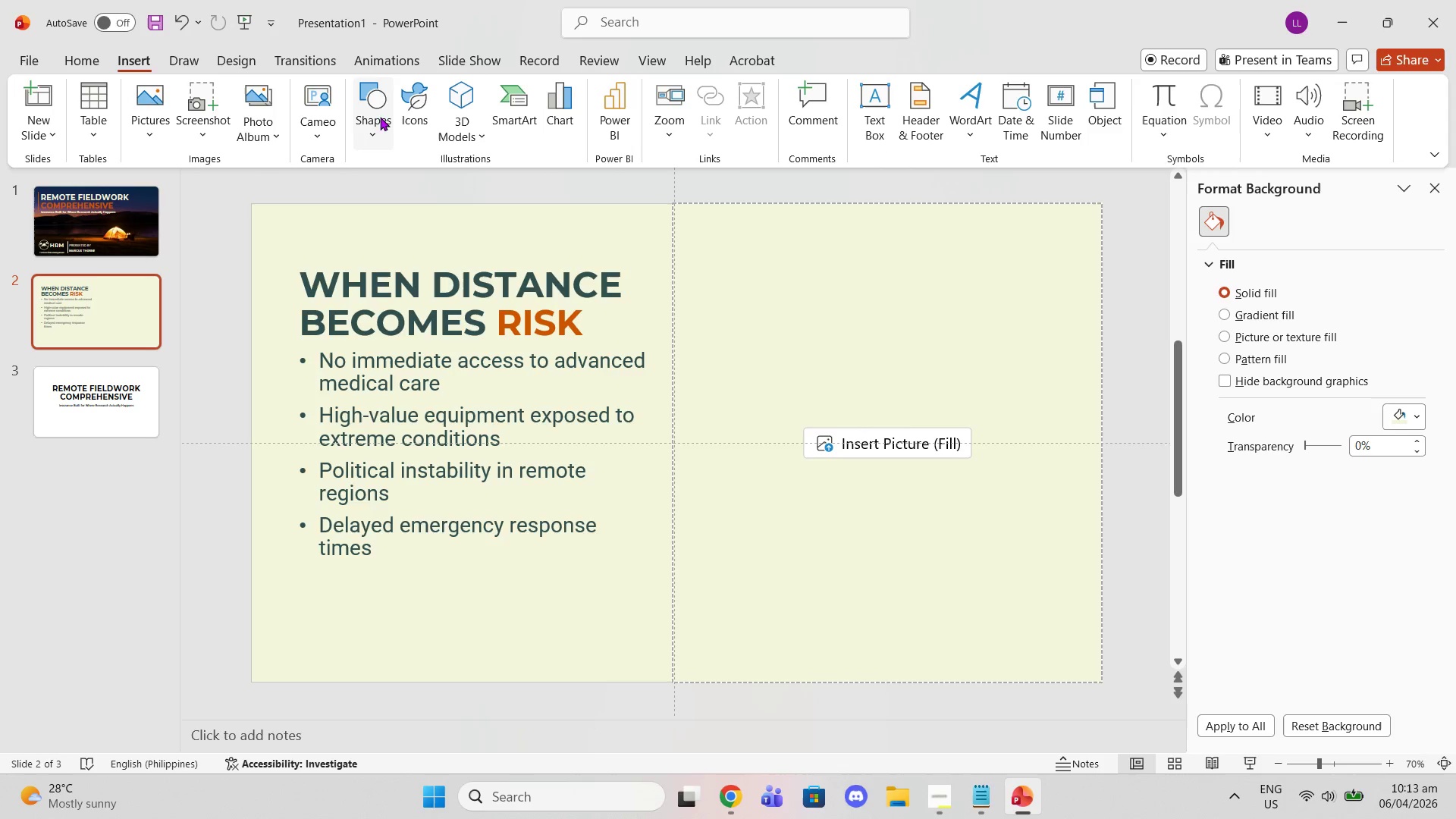 
left_click([390, 125])
 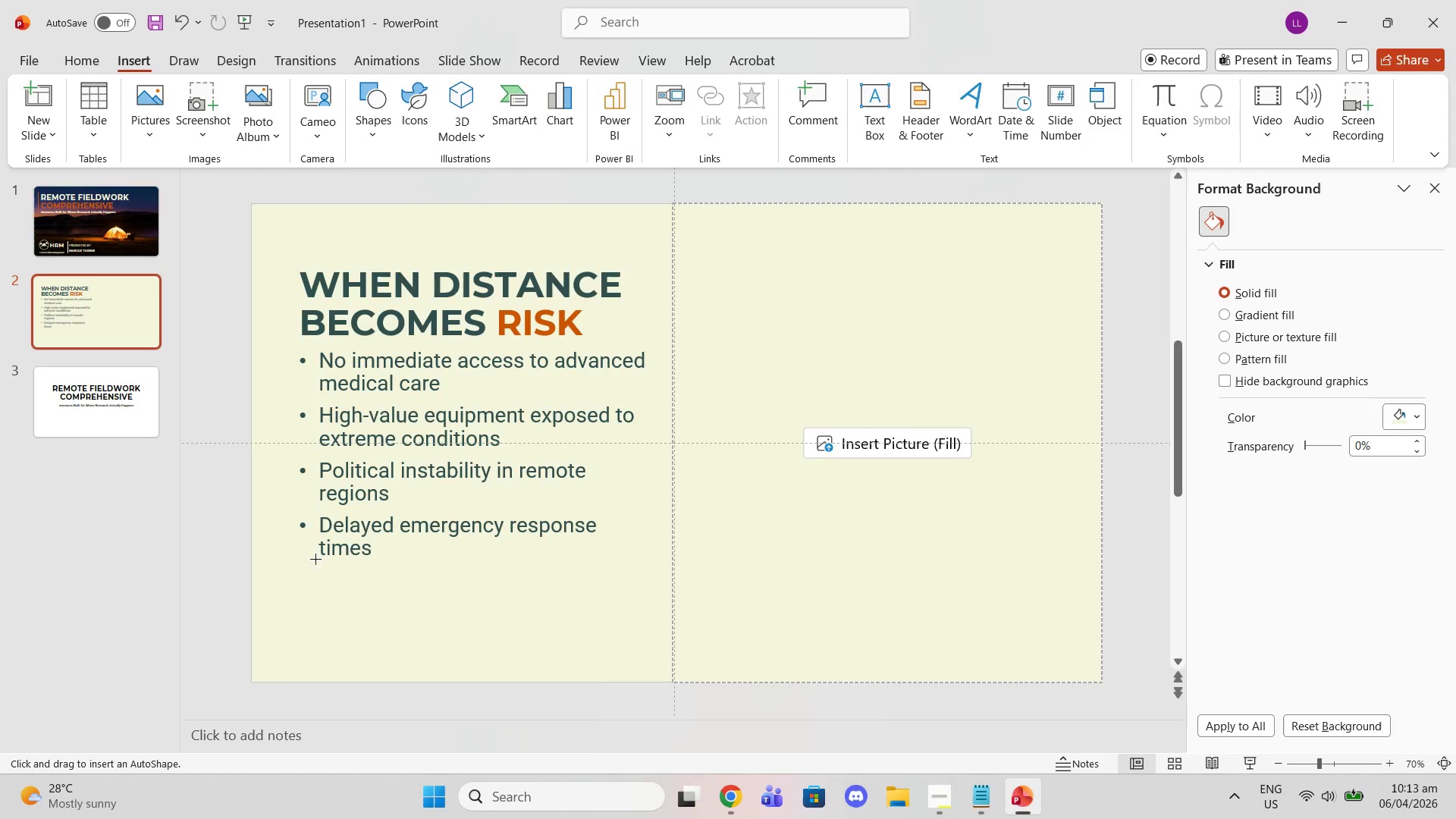 
left_click_drag(start_coordinate=[293, 575], to_coordinate=[673, 634])
 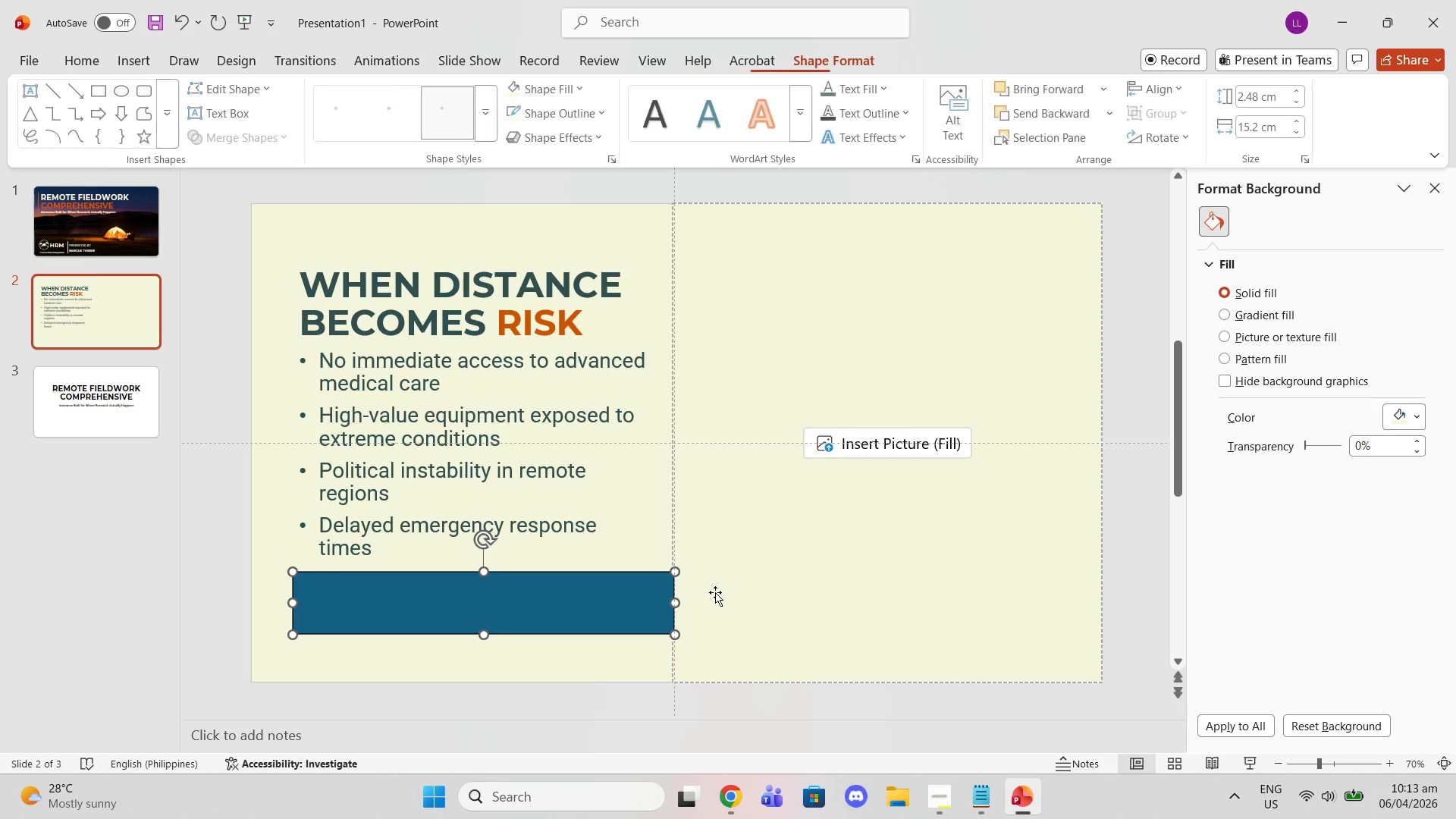 
left_click([715, 592])
 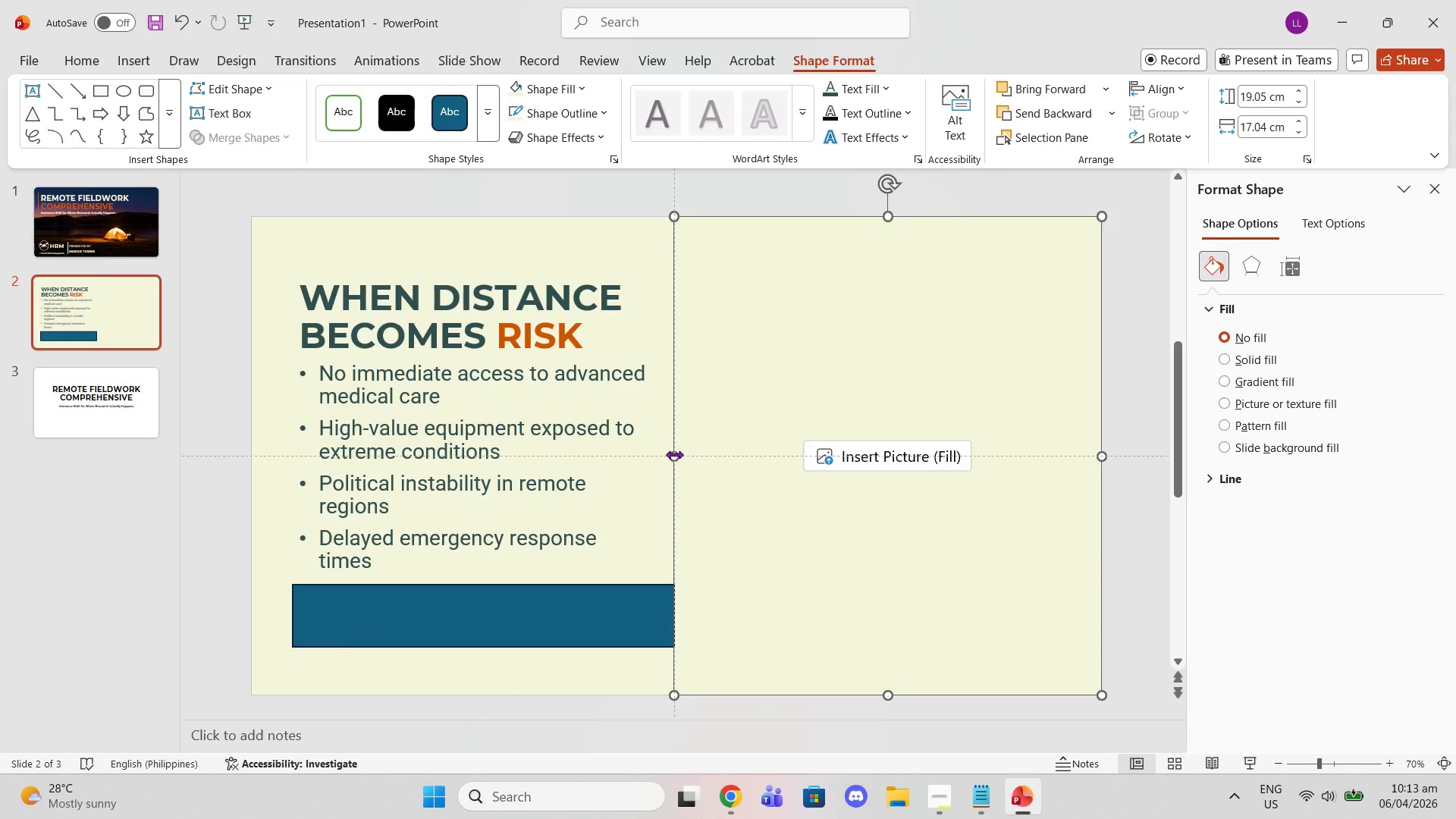 
left_click([548, 184])
 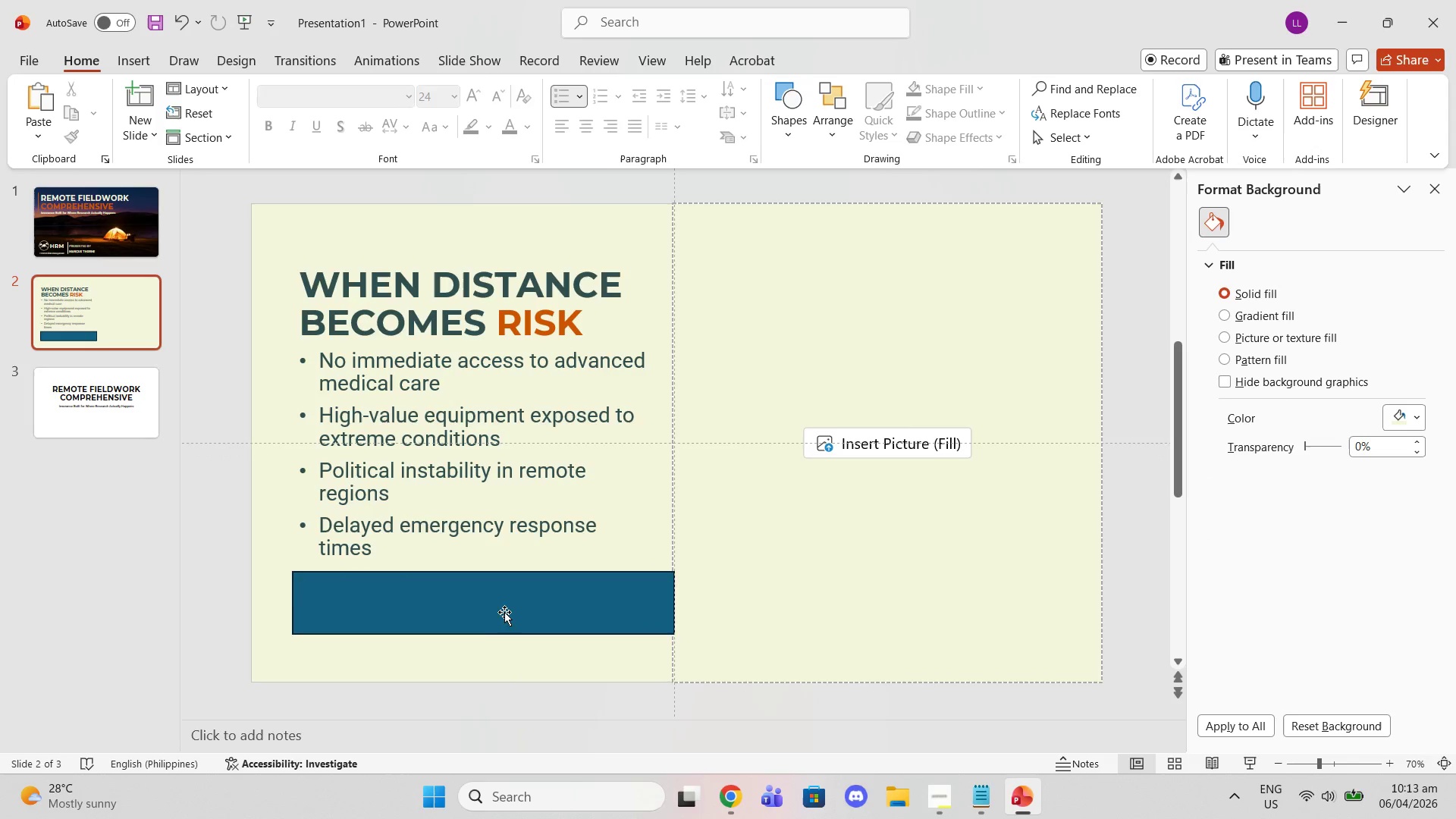 
left_click([499, 606])
 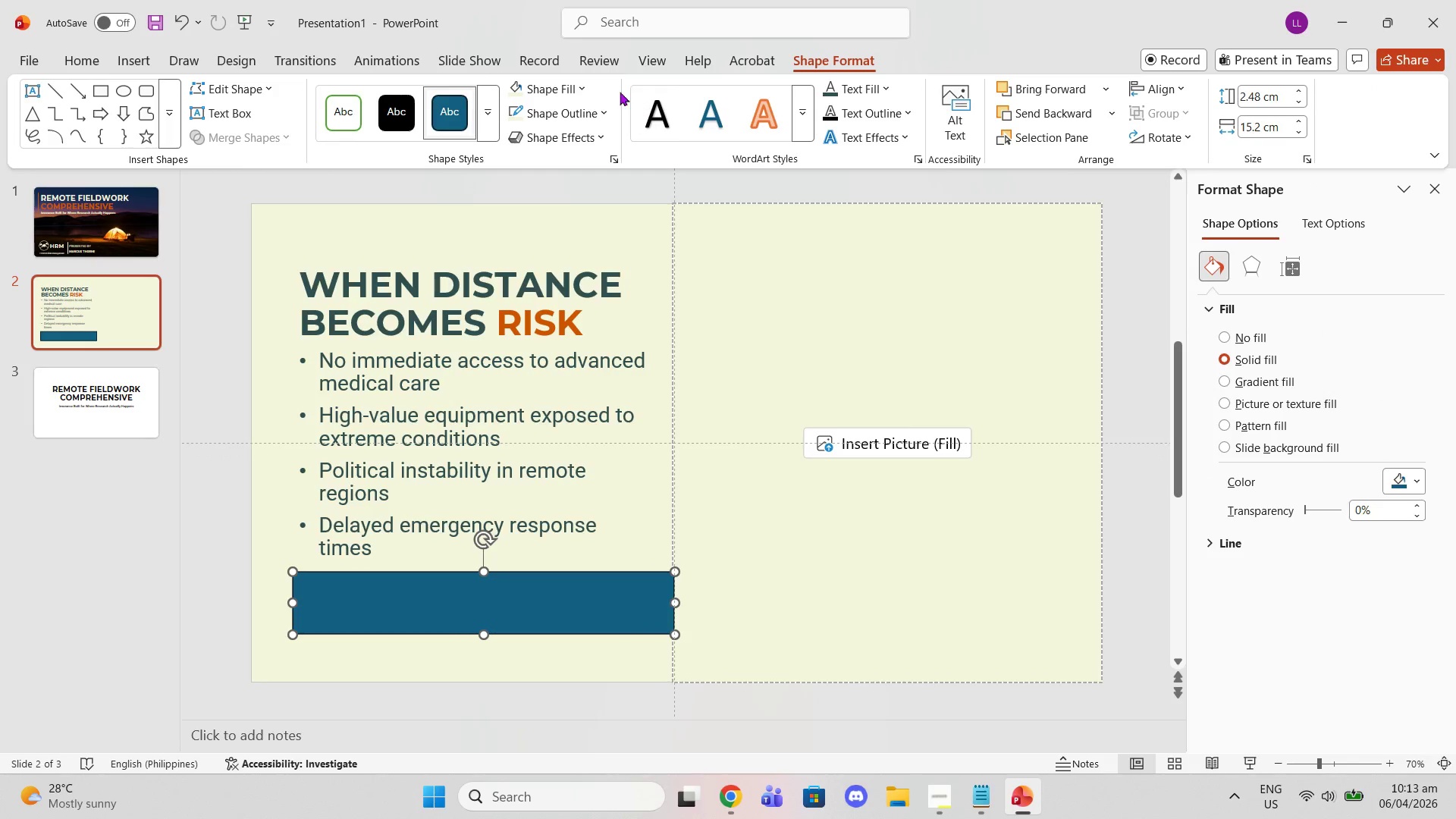 
left_click([582, 89])
 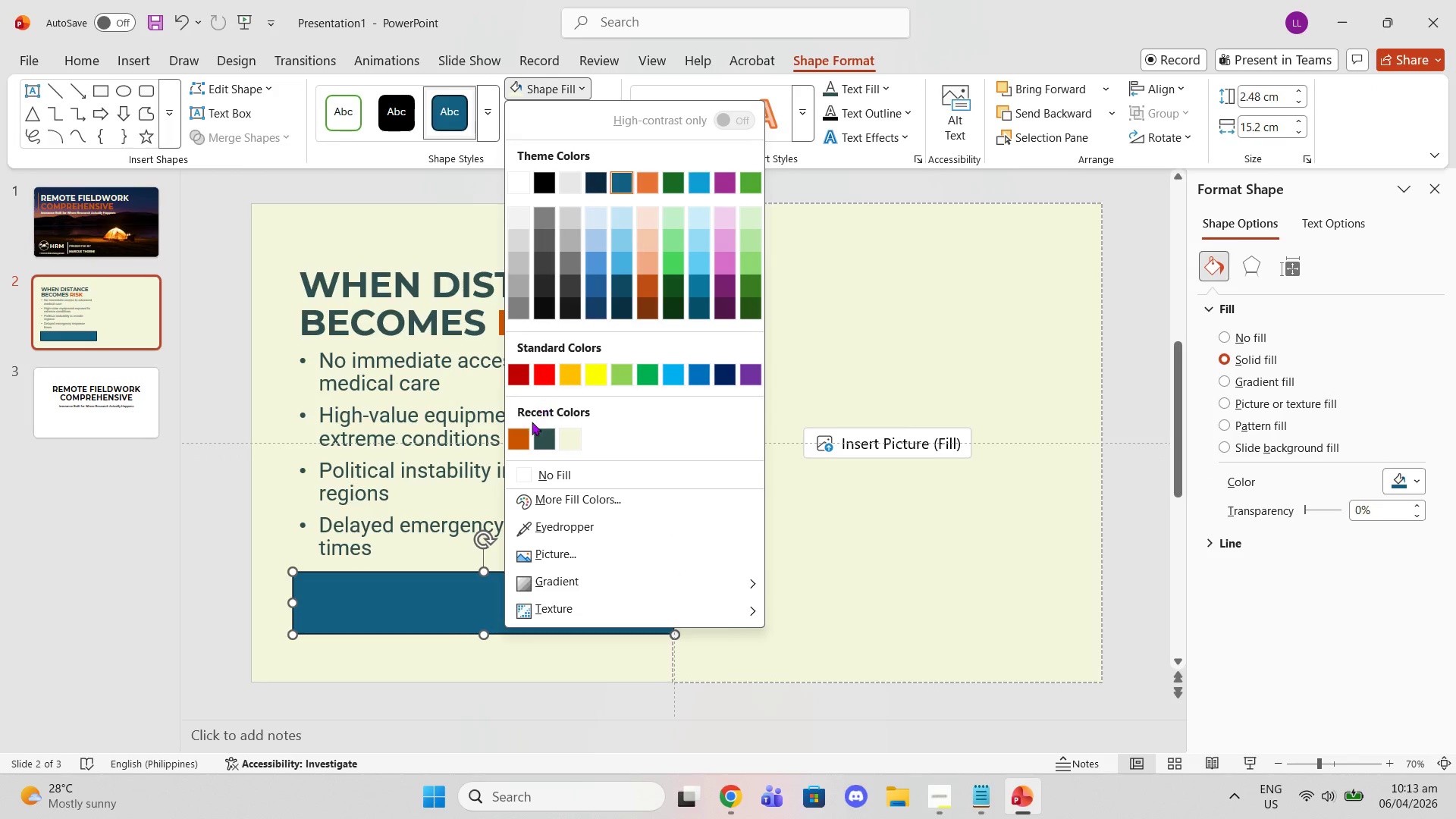 
left_click([512, 450])
 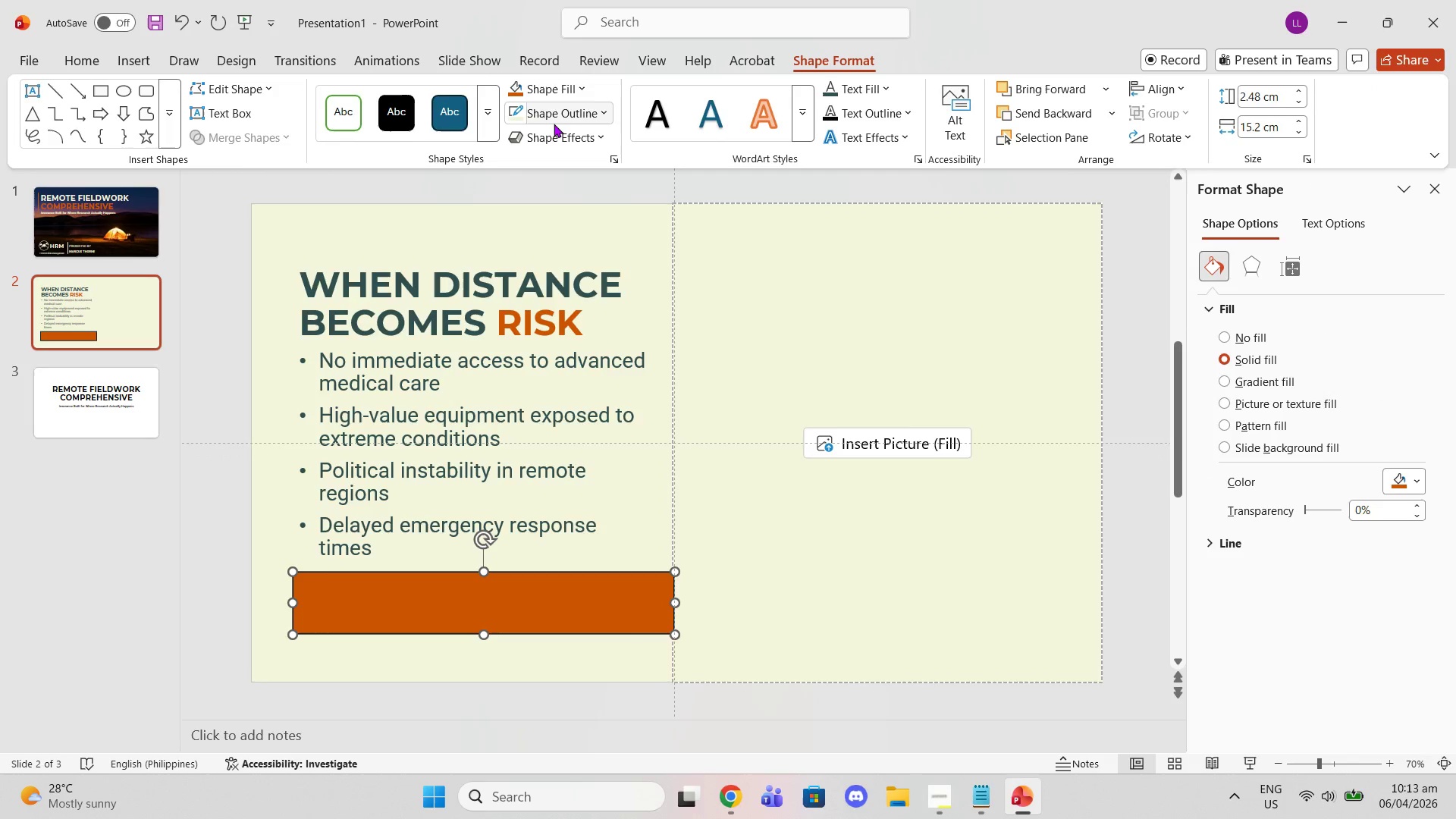 
left_click([554, 124])
 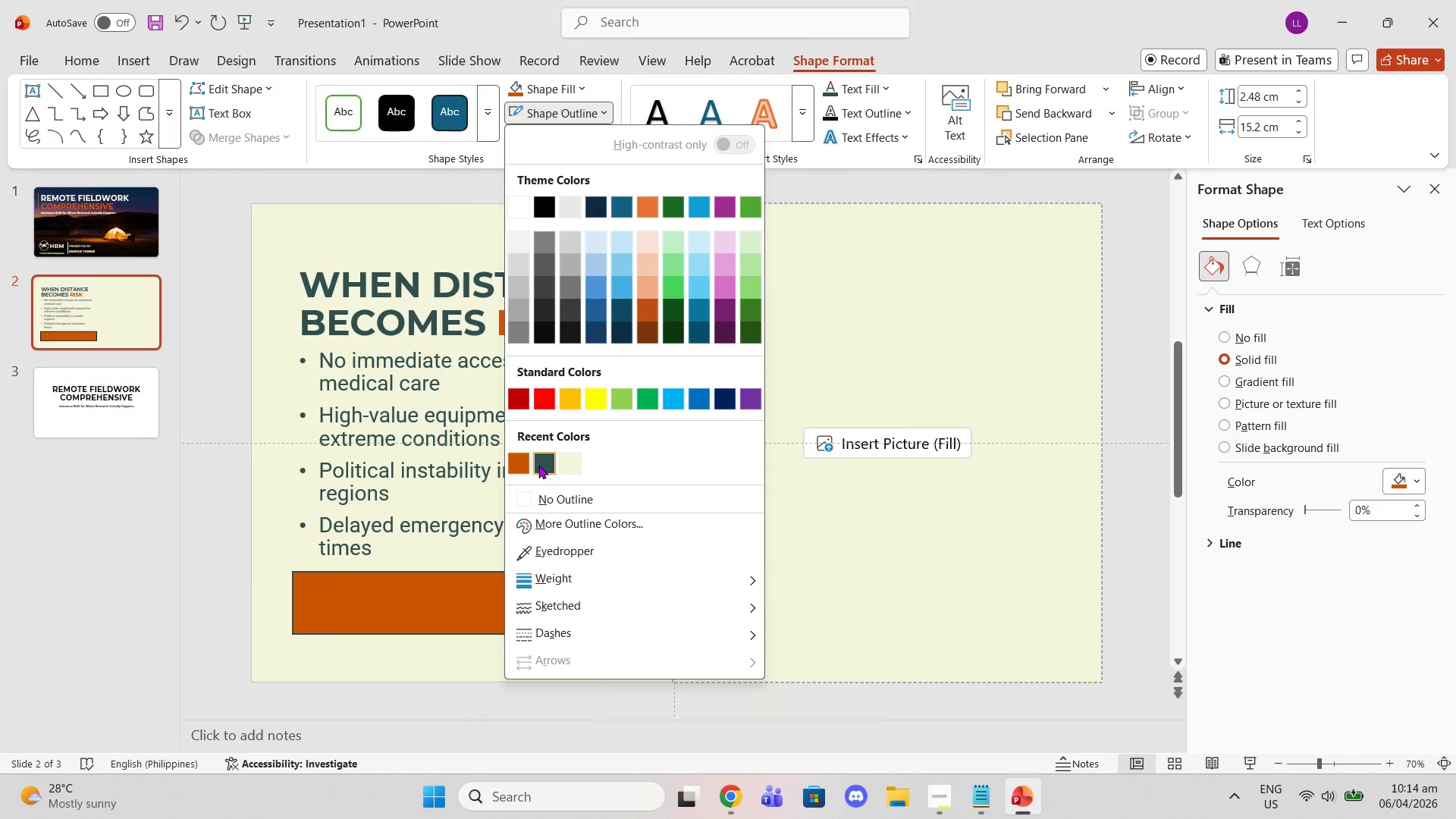 
left_click([538, 465])
 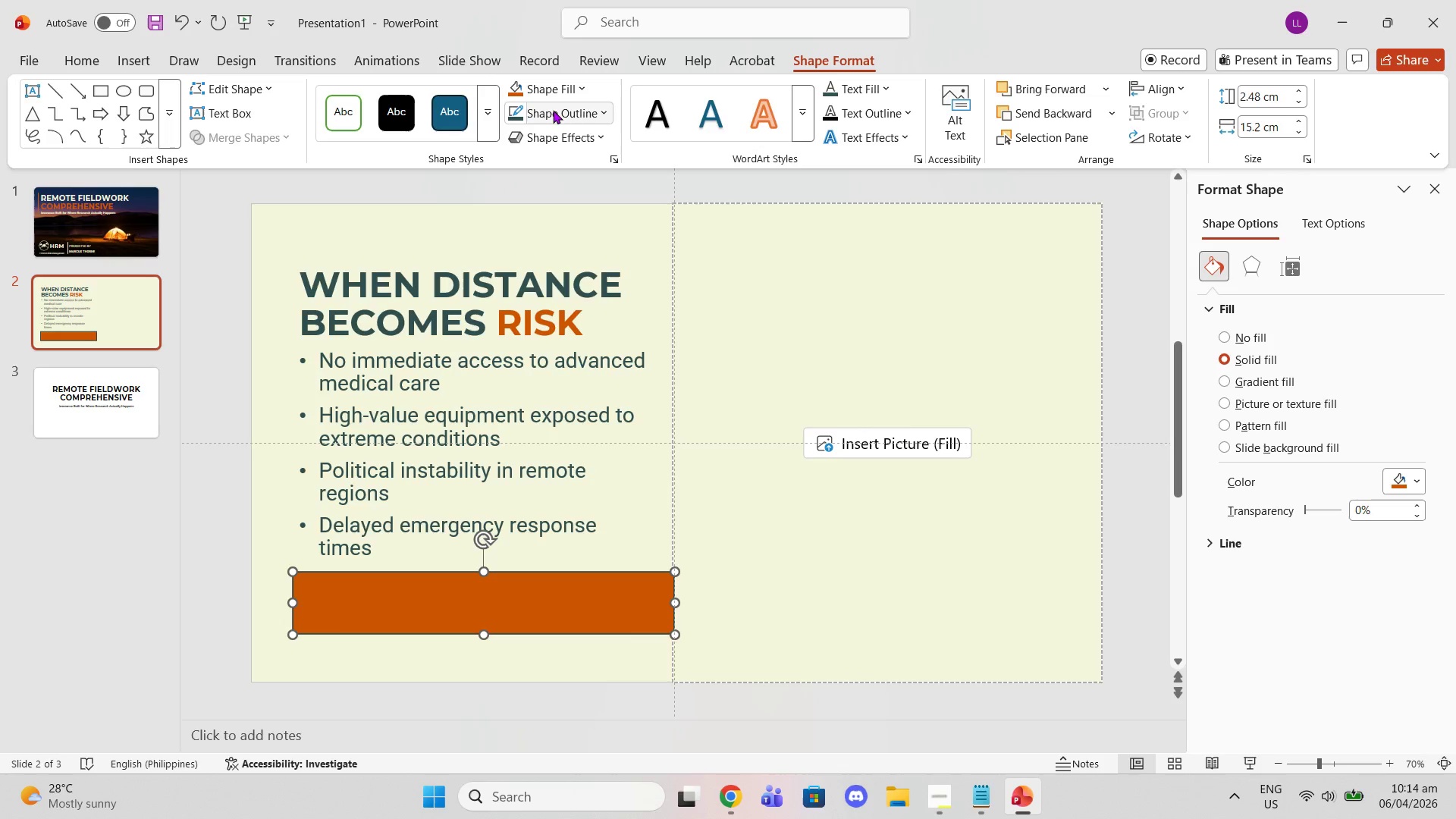 
left_click([553, 110])
 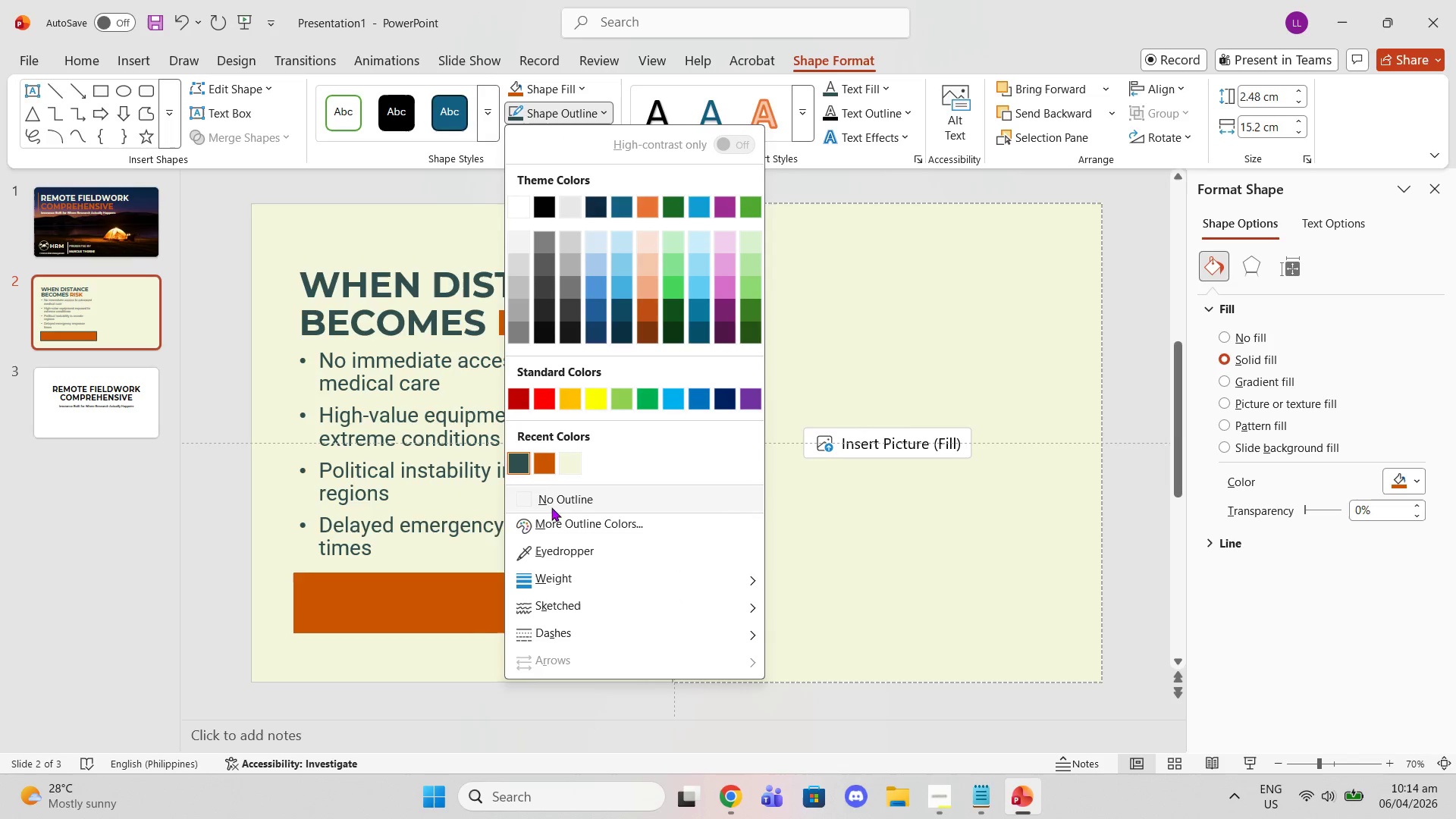 
left_click([548, 501])
 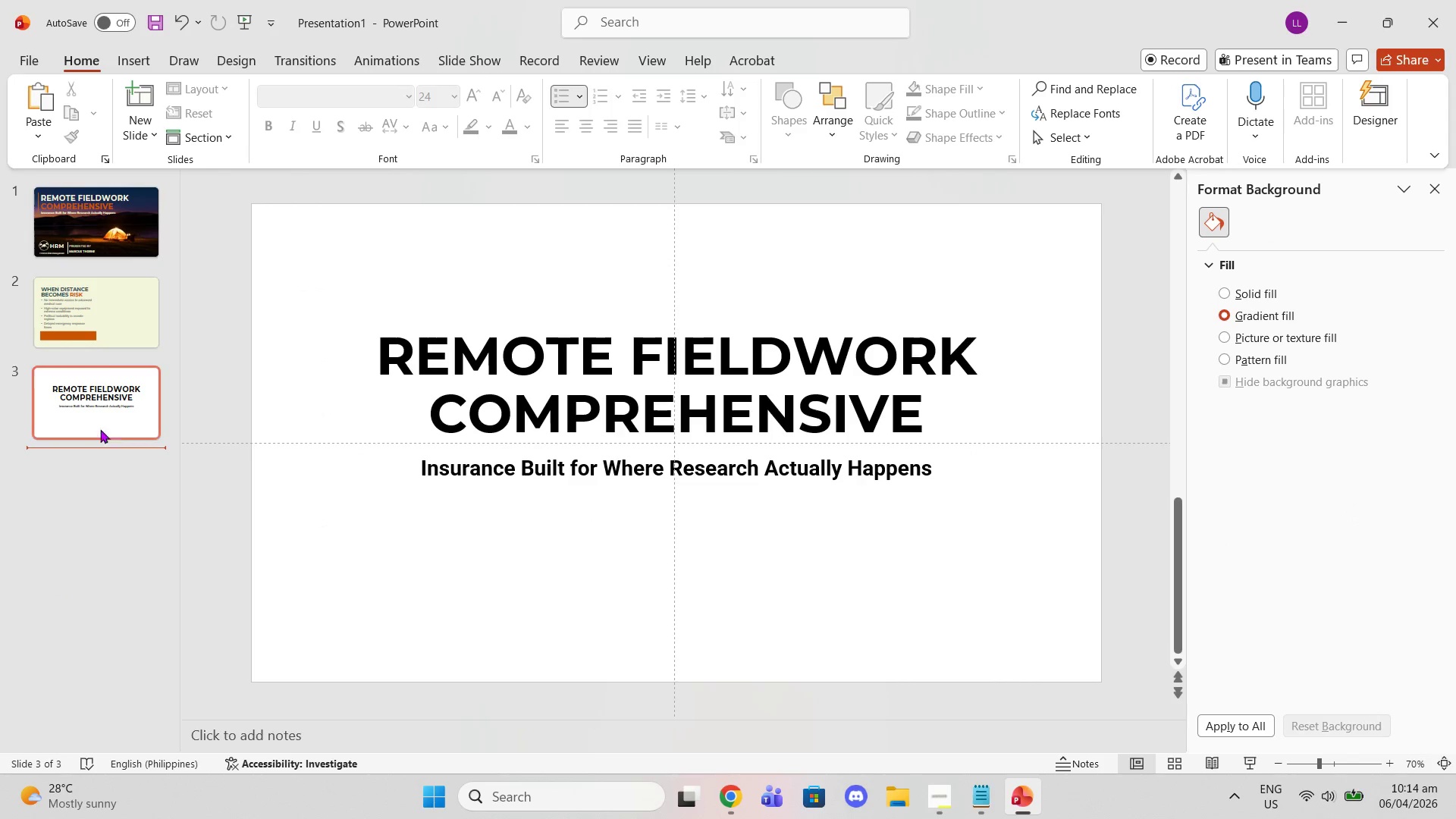 
left_click([122, 422])
 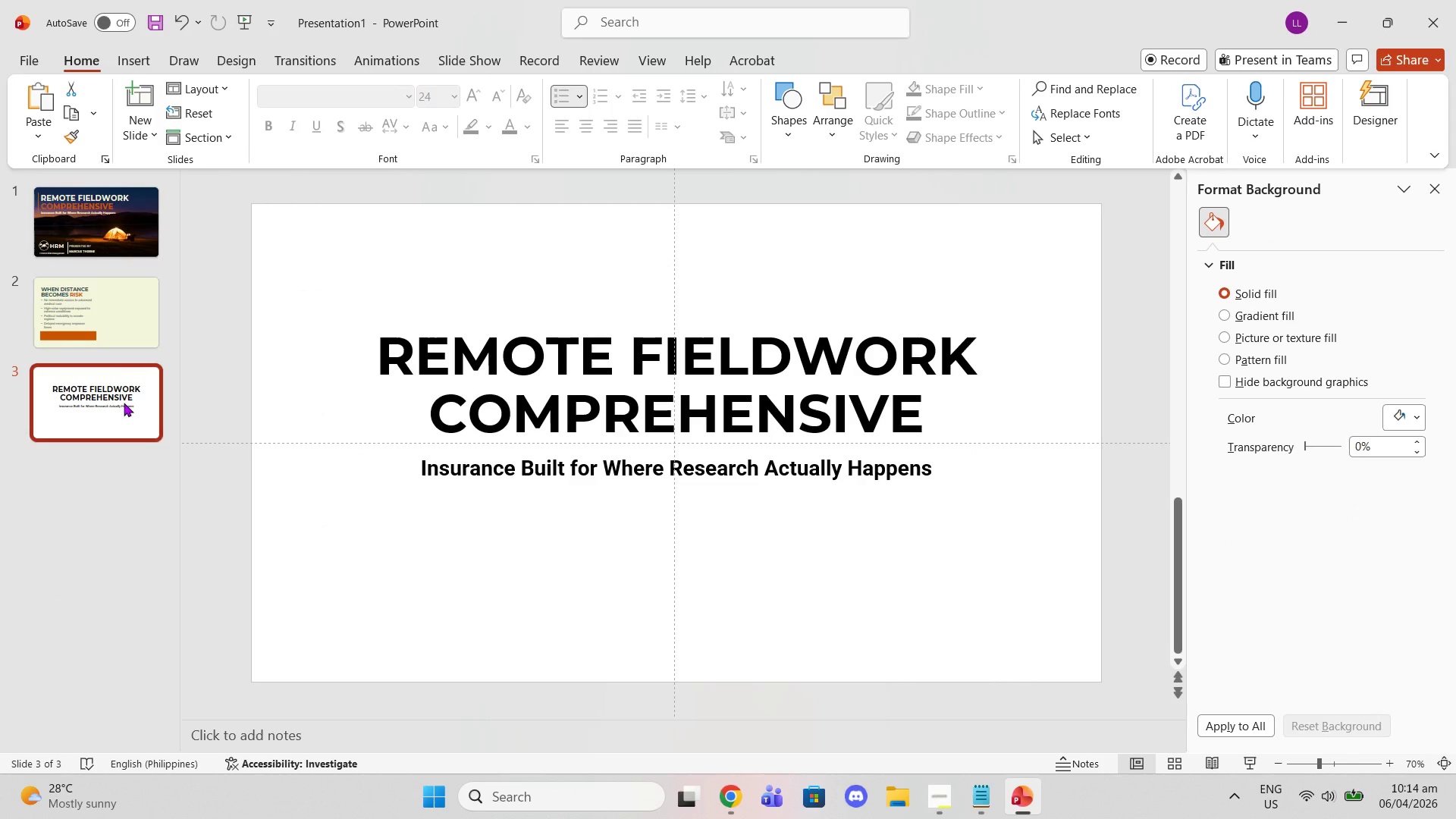 
key(Delete)
 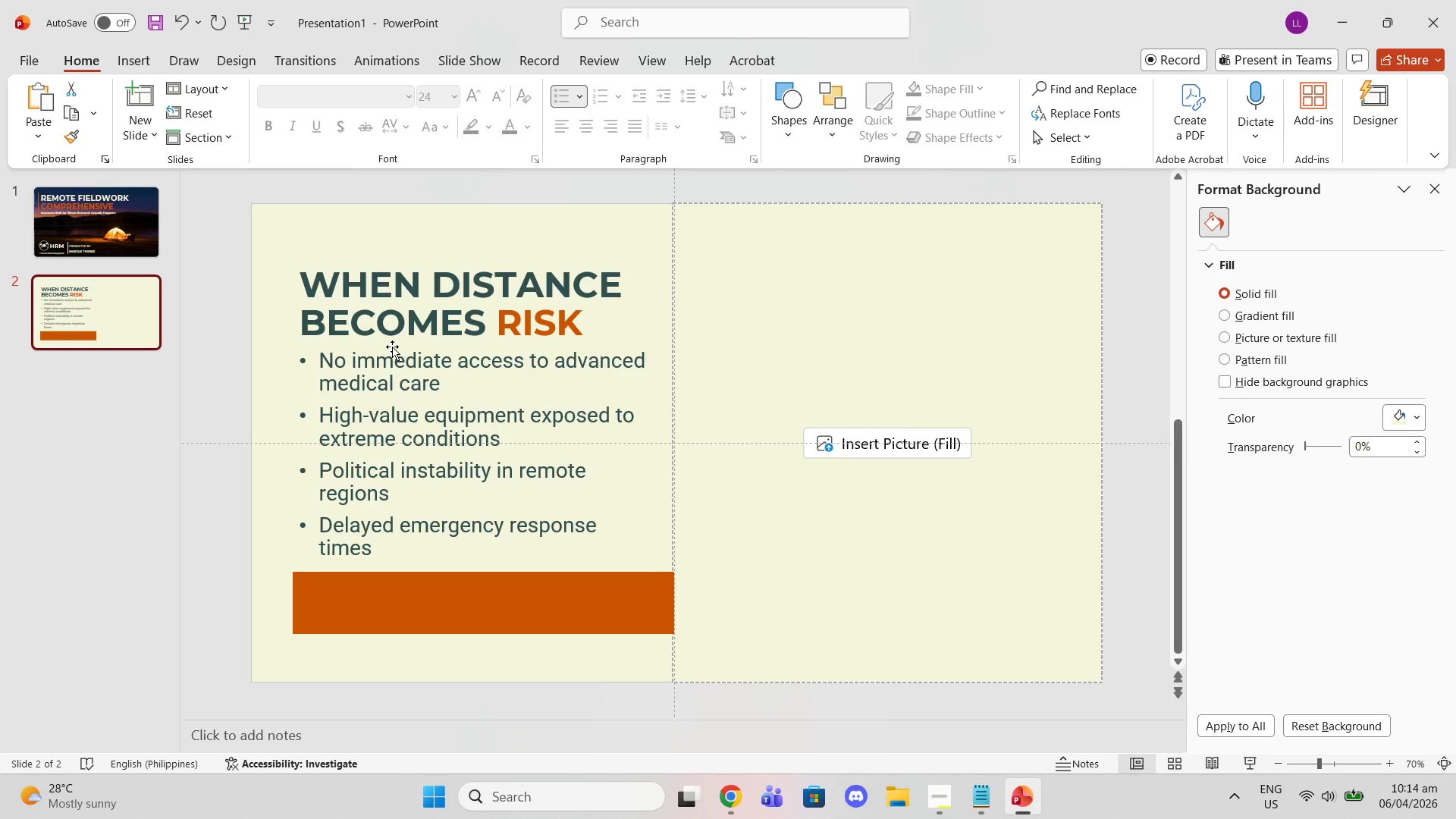 
wait(5.92)
 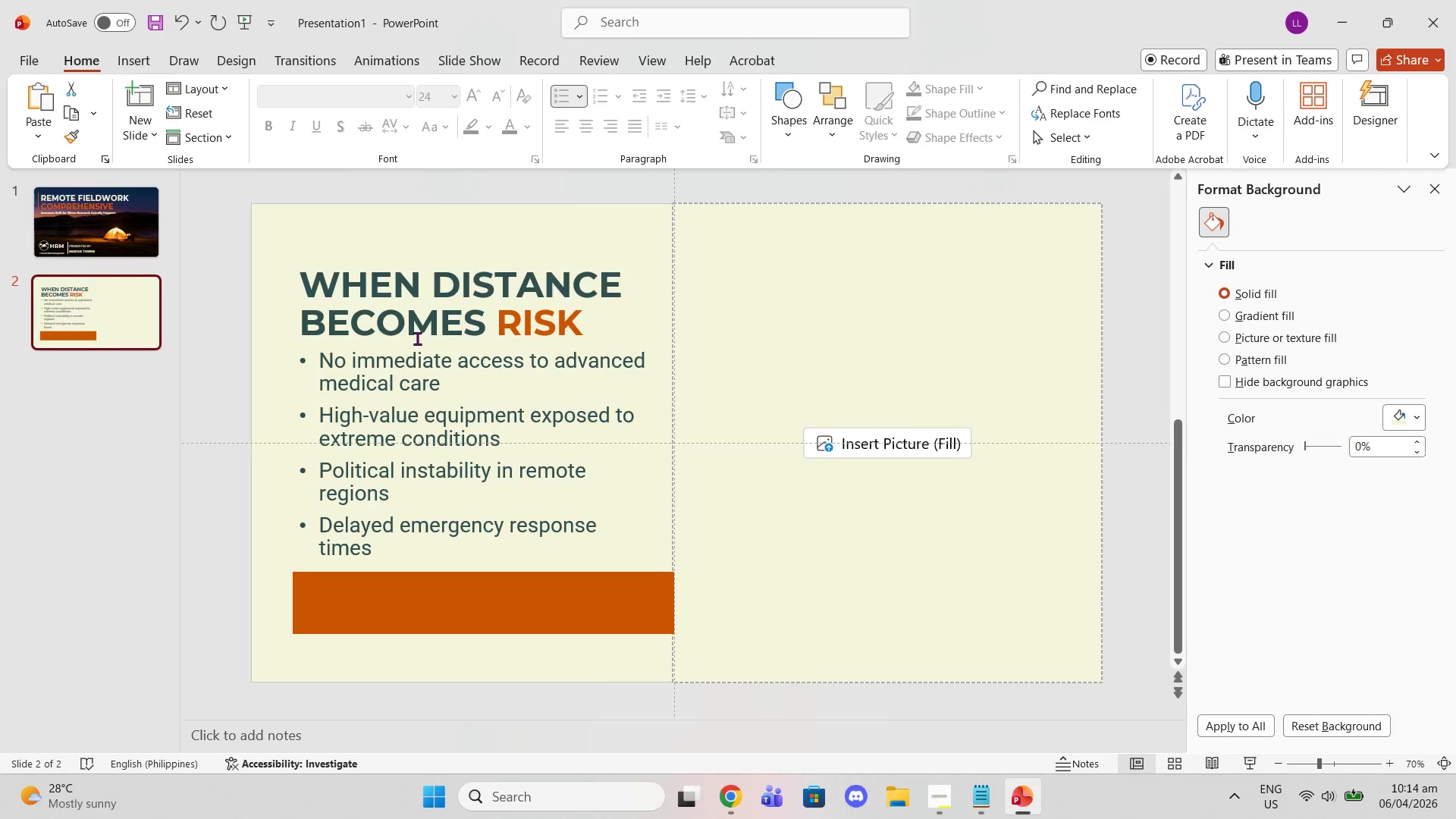 
left_click([436, 578])
 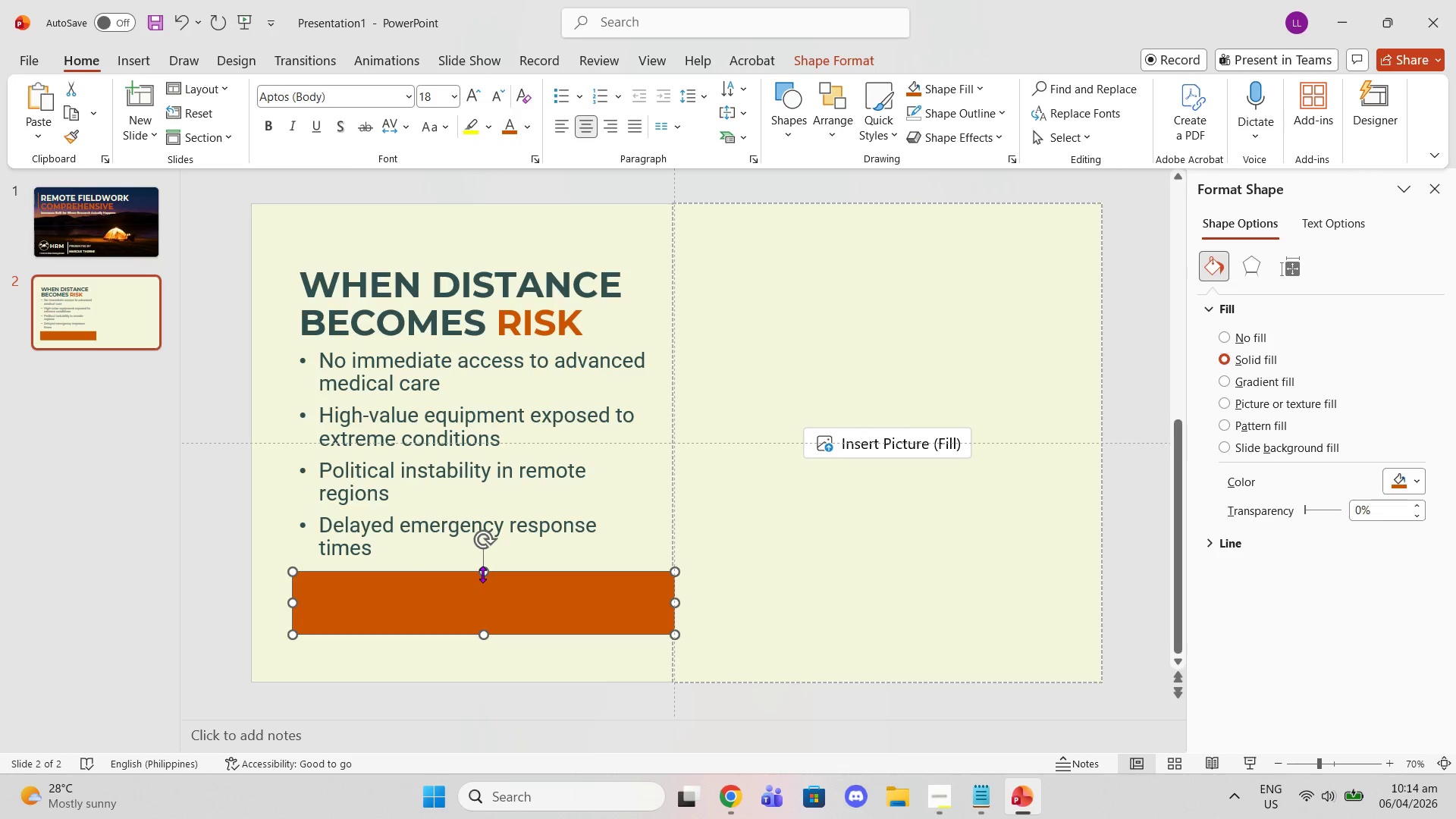 
left_click_drag(start_coordinate=[482, 574], to_coordinate=[488, 570])
 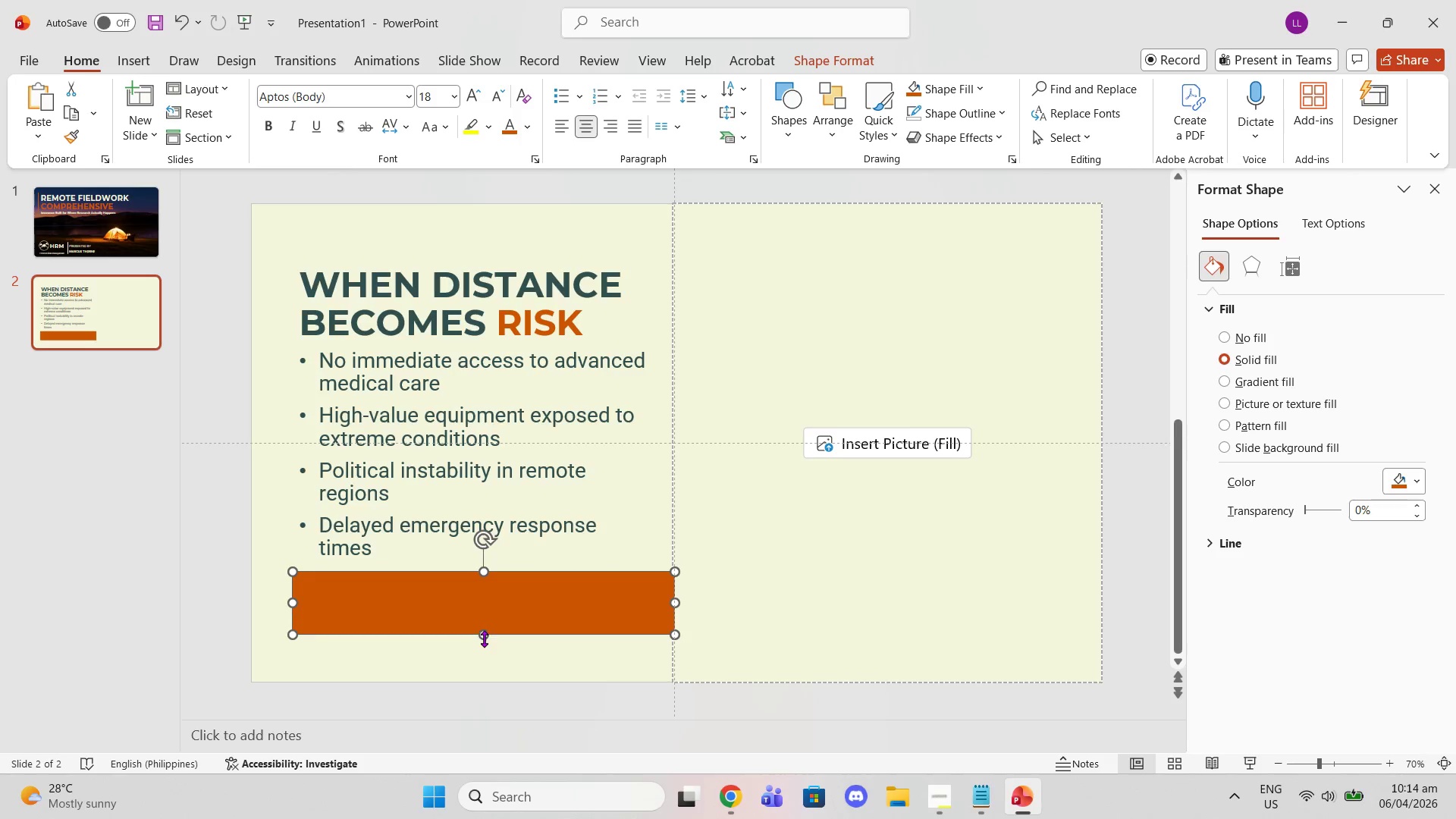 
left_click_drag(start_coordinate=[484, 639], to_coordinate=[480, 639])
 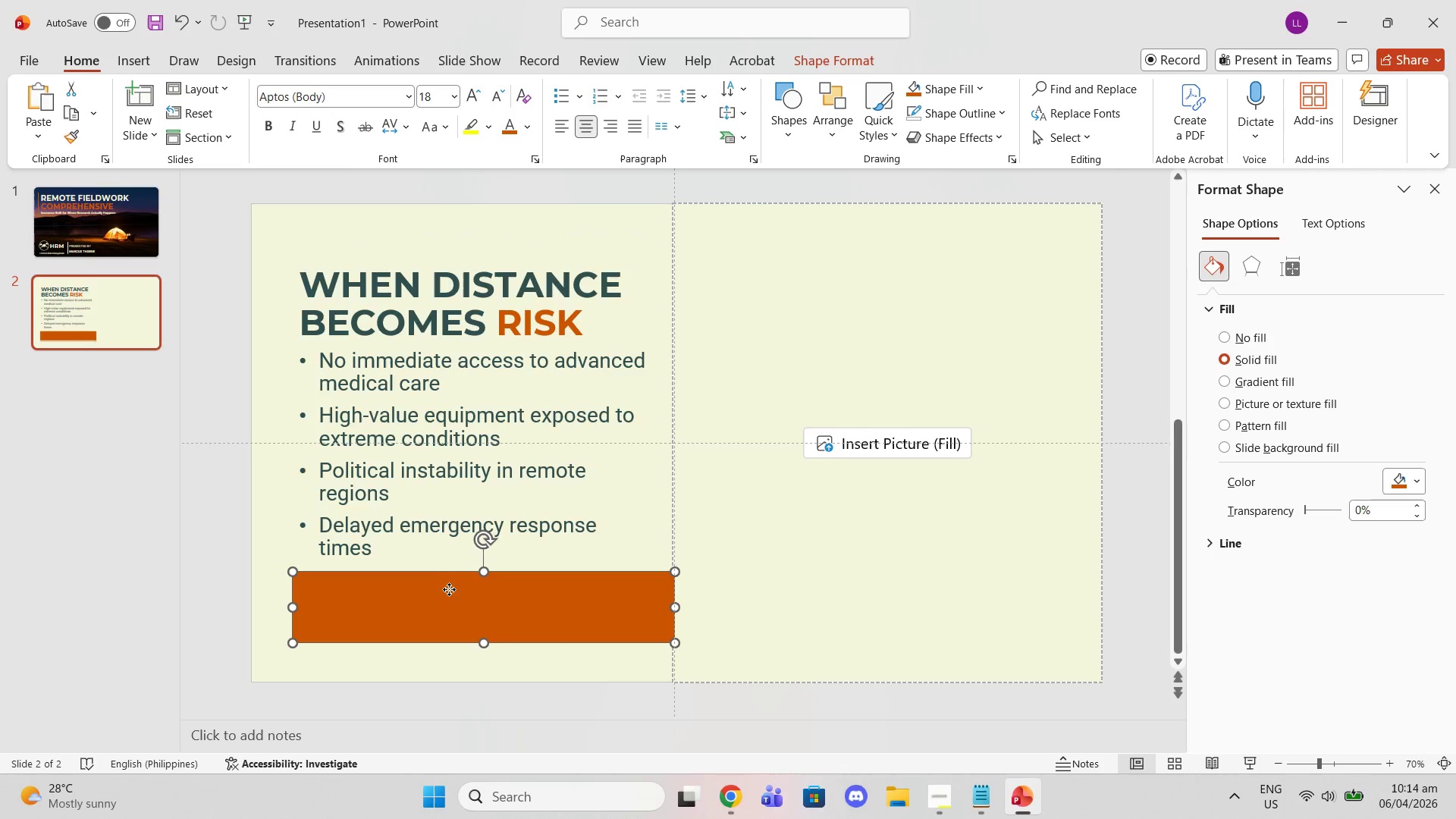 
left_click([449, 589])
 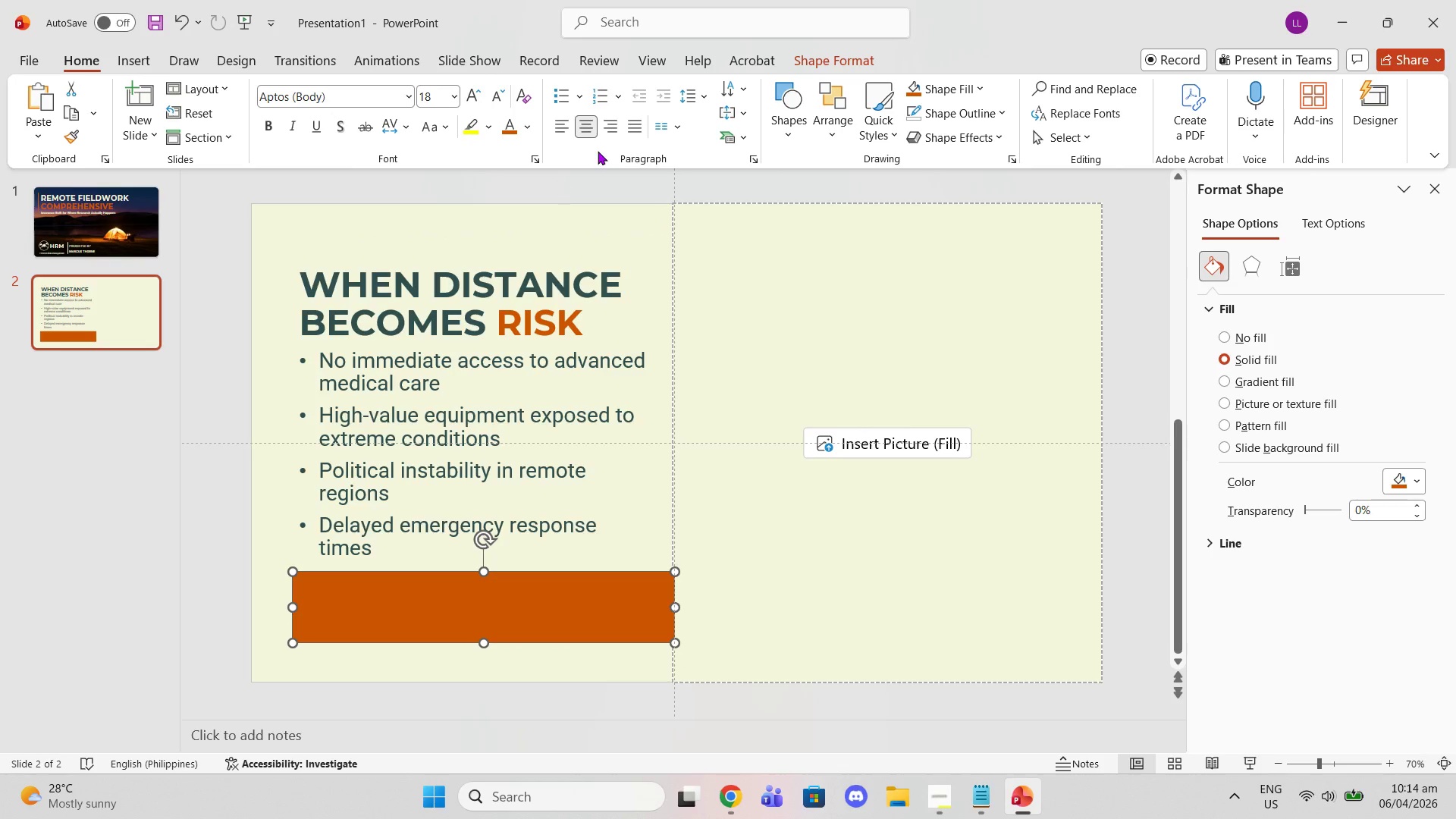 
left_click([781, 121])
 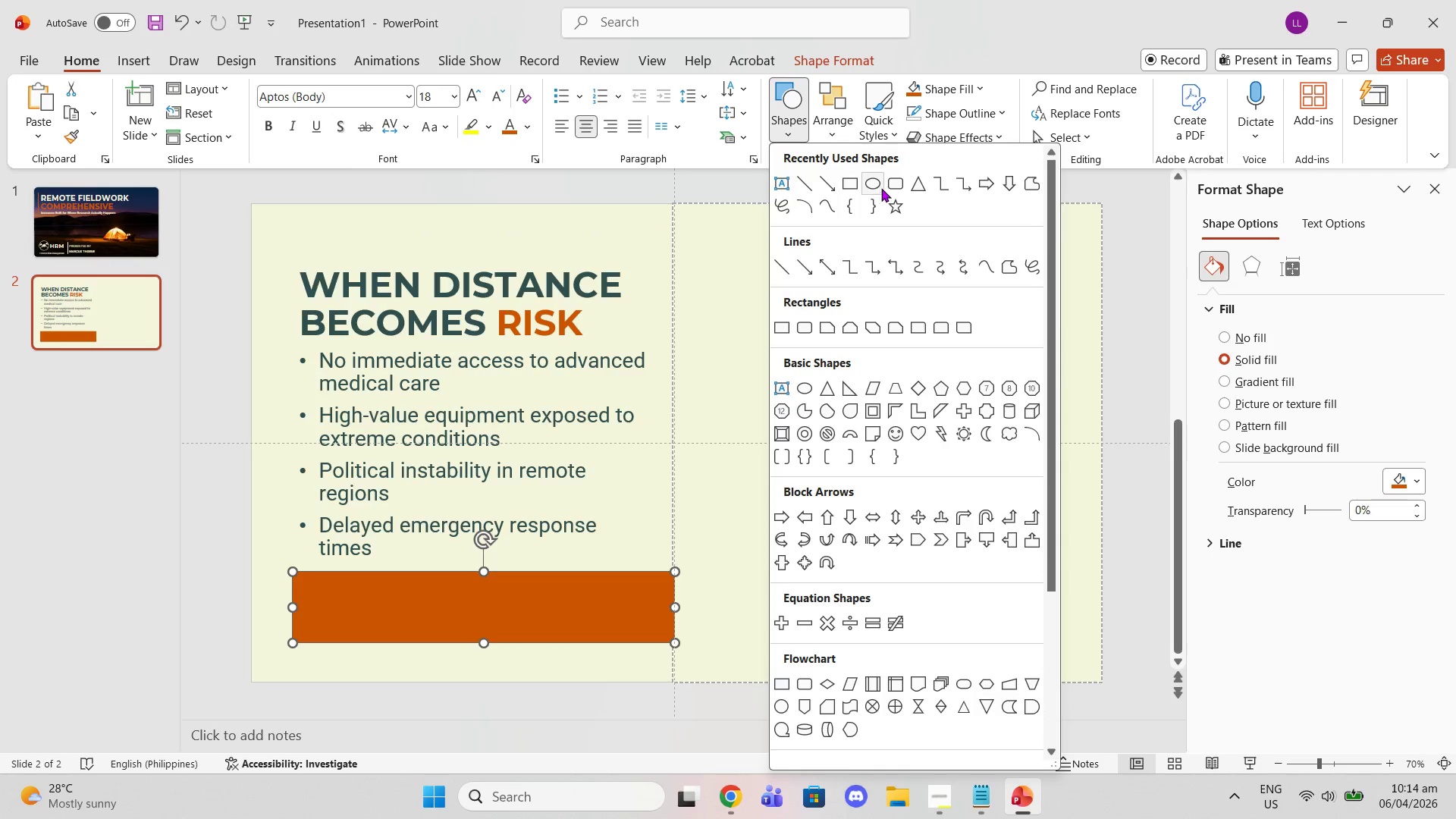 
left_click([894, 187])
 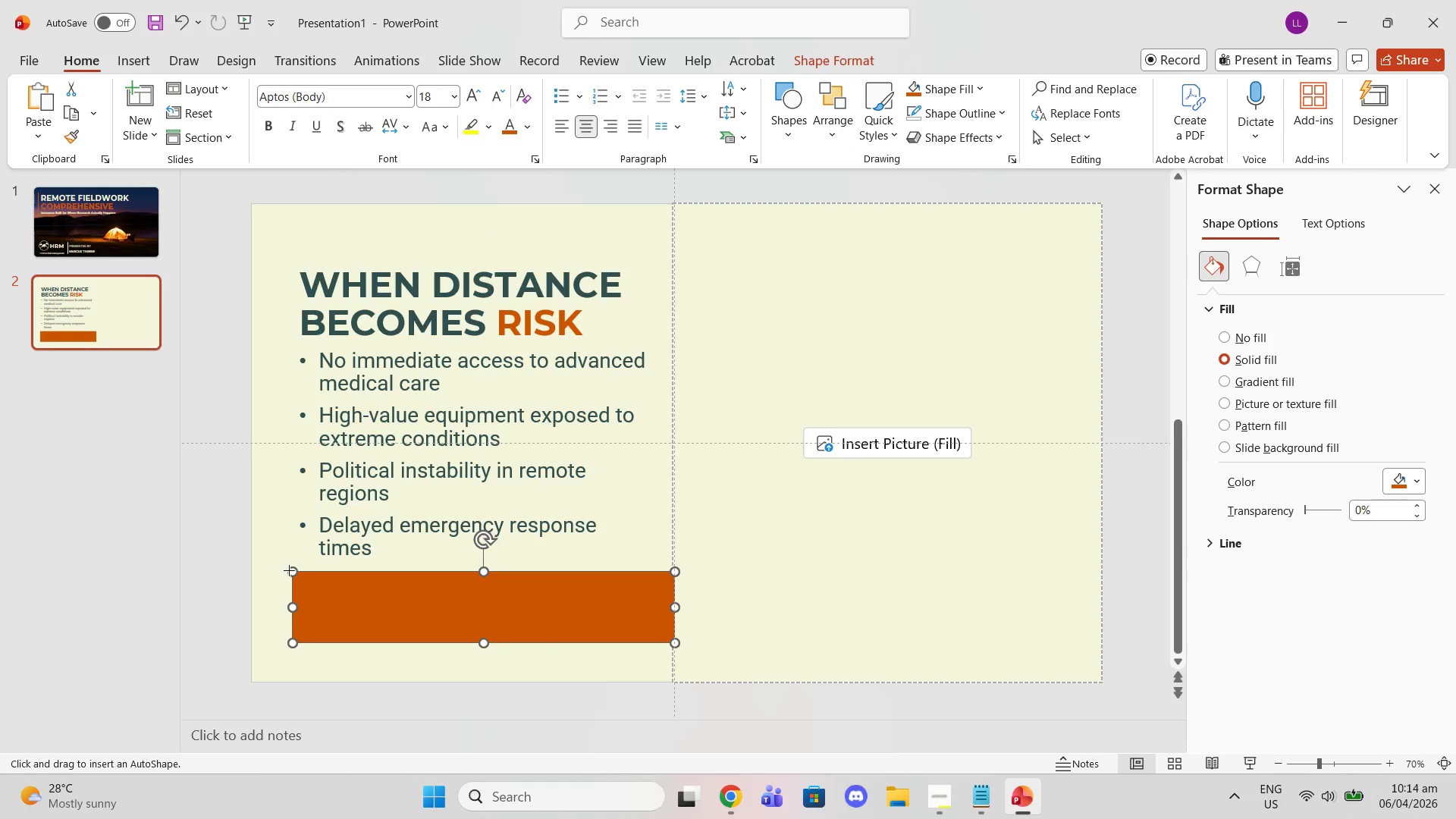 
left_click_drag(start_coordinate=[291, 570], to_coordinate=[670, 644])
 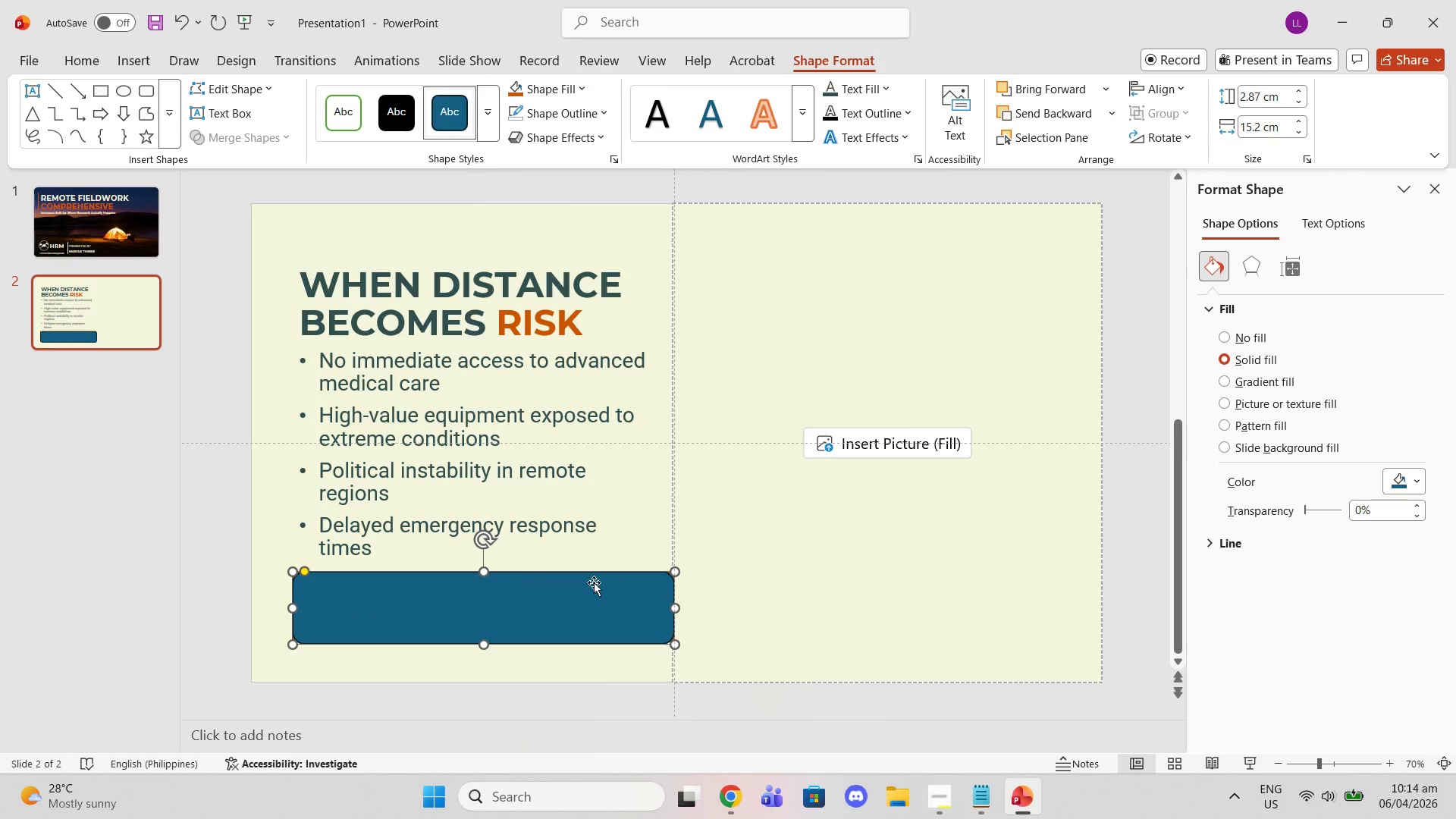 
left_click([607, 557])
 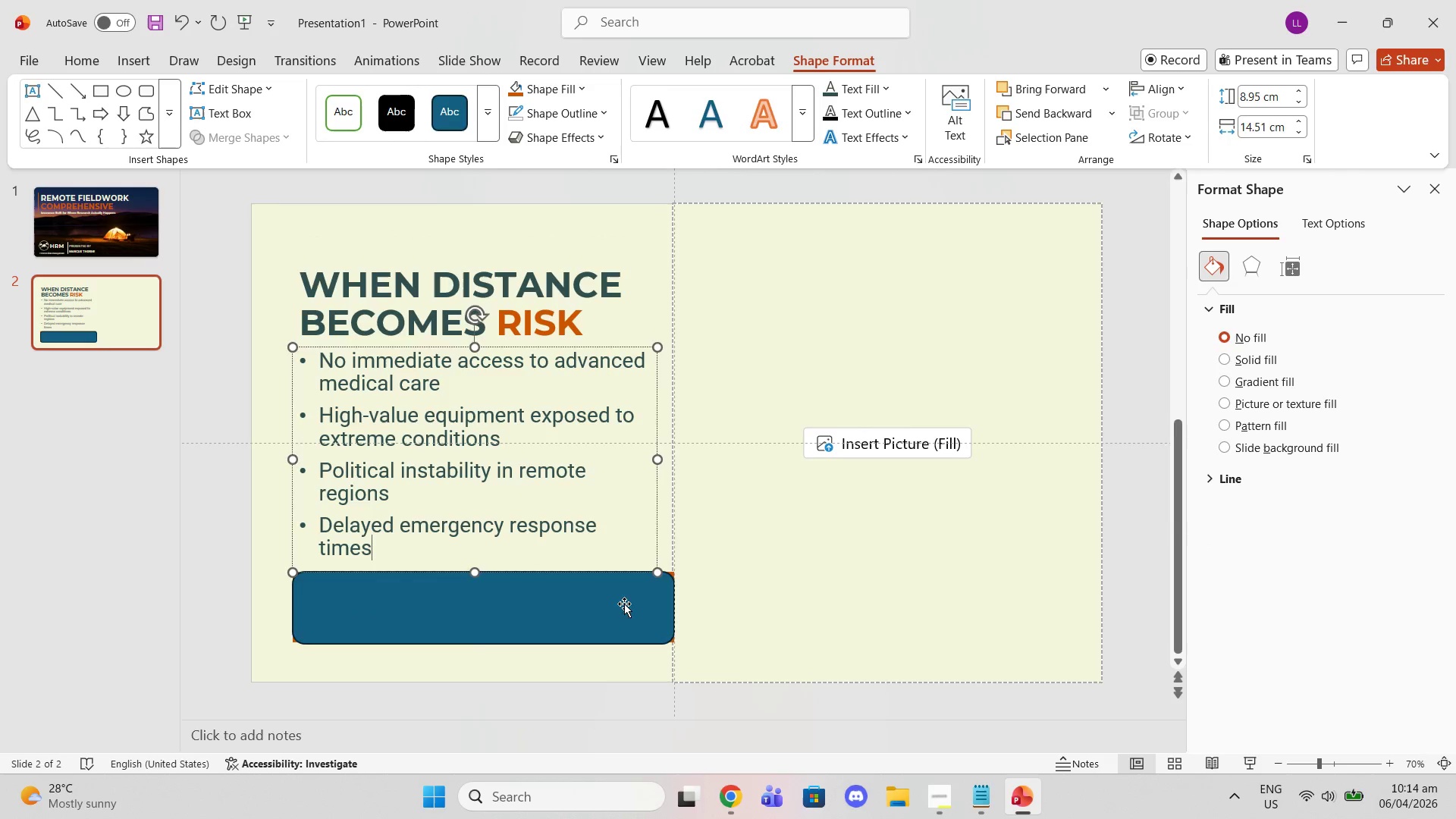 
left_click([624, 604])
 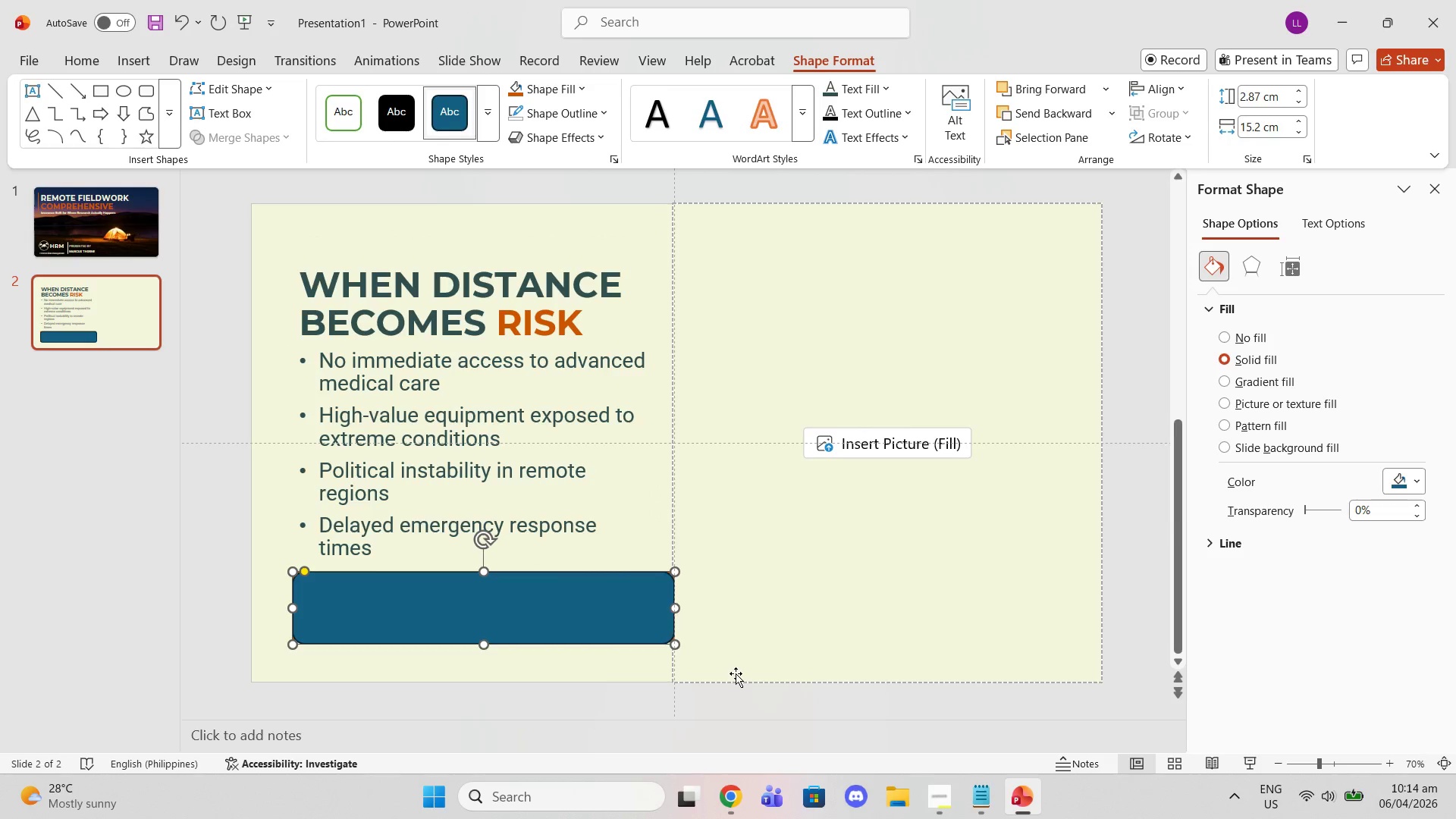 
key(Delete)
 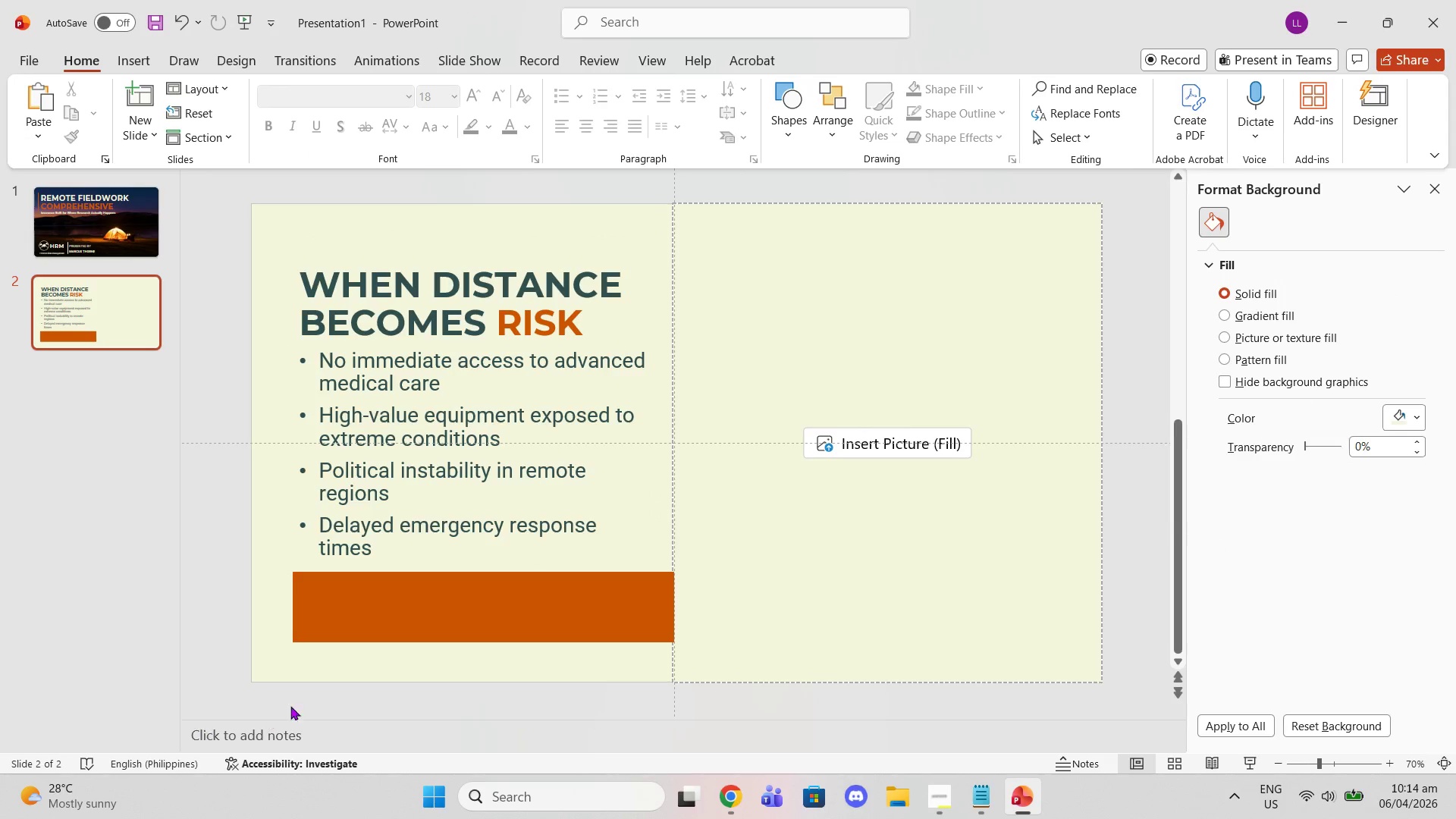 
left_click([347, 628])
 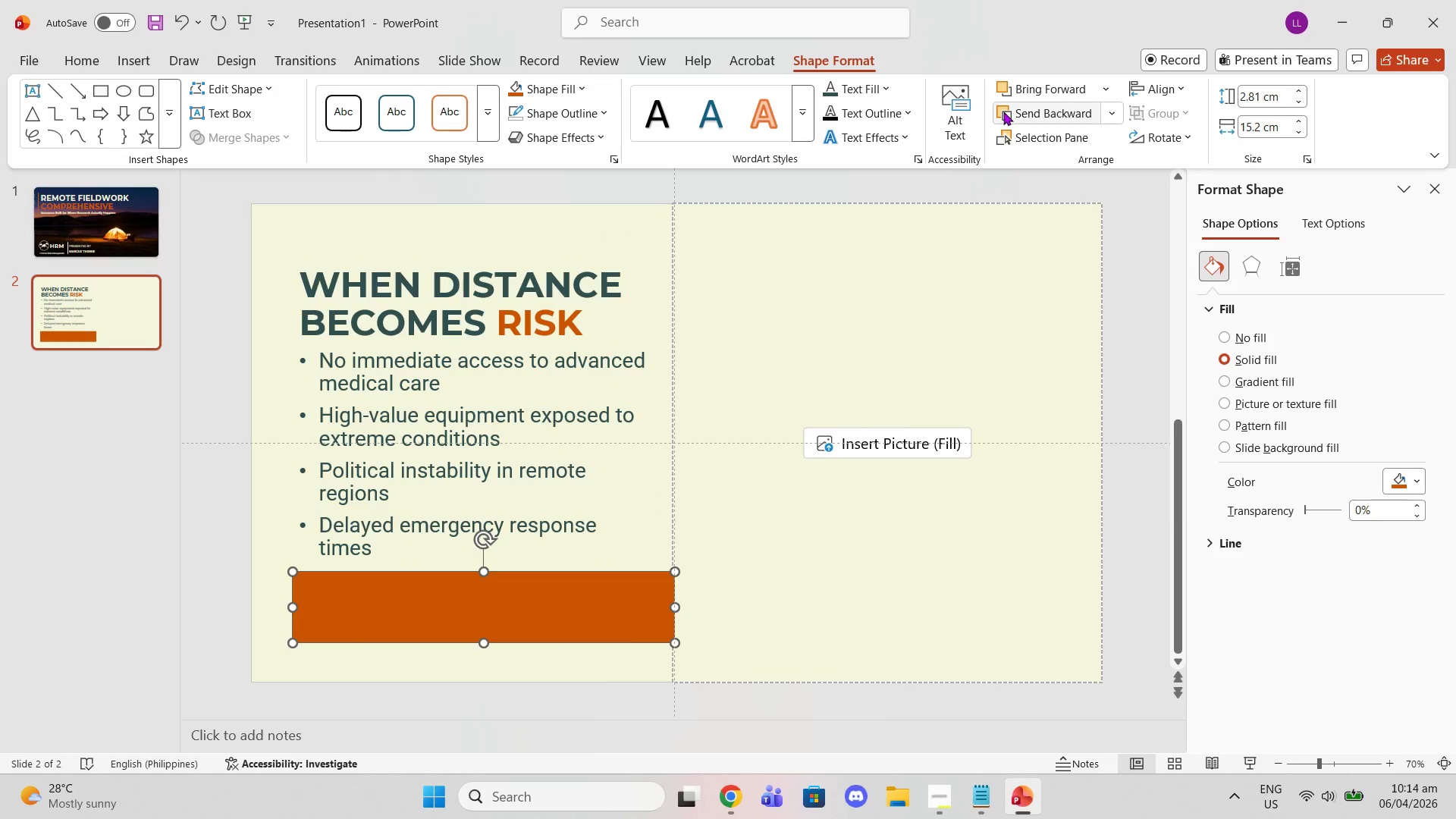 
mouse_move([1073, 152])
 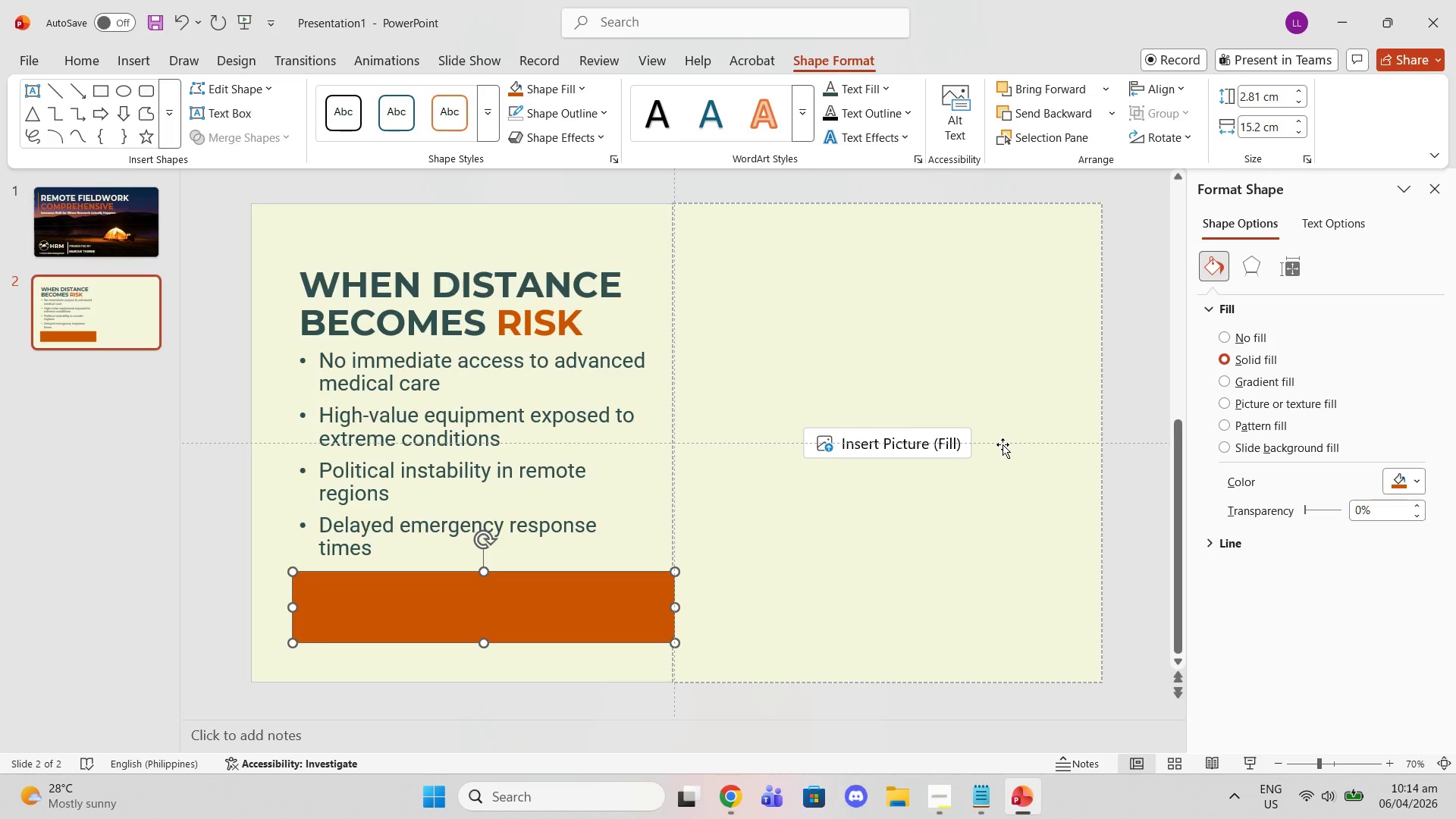 
wait(17.27)
 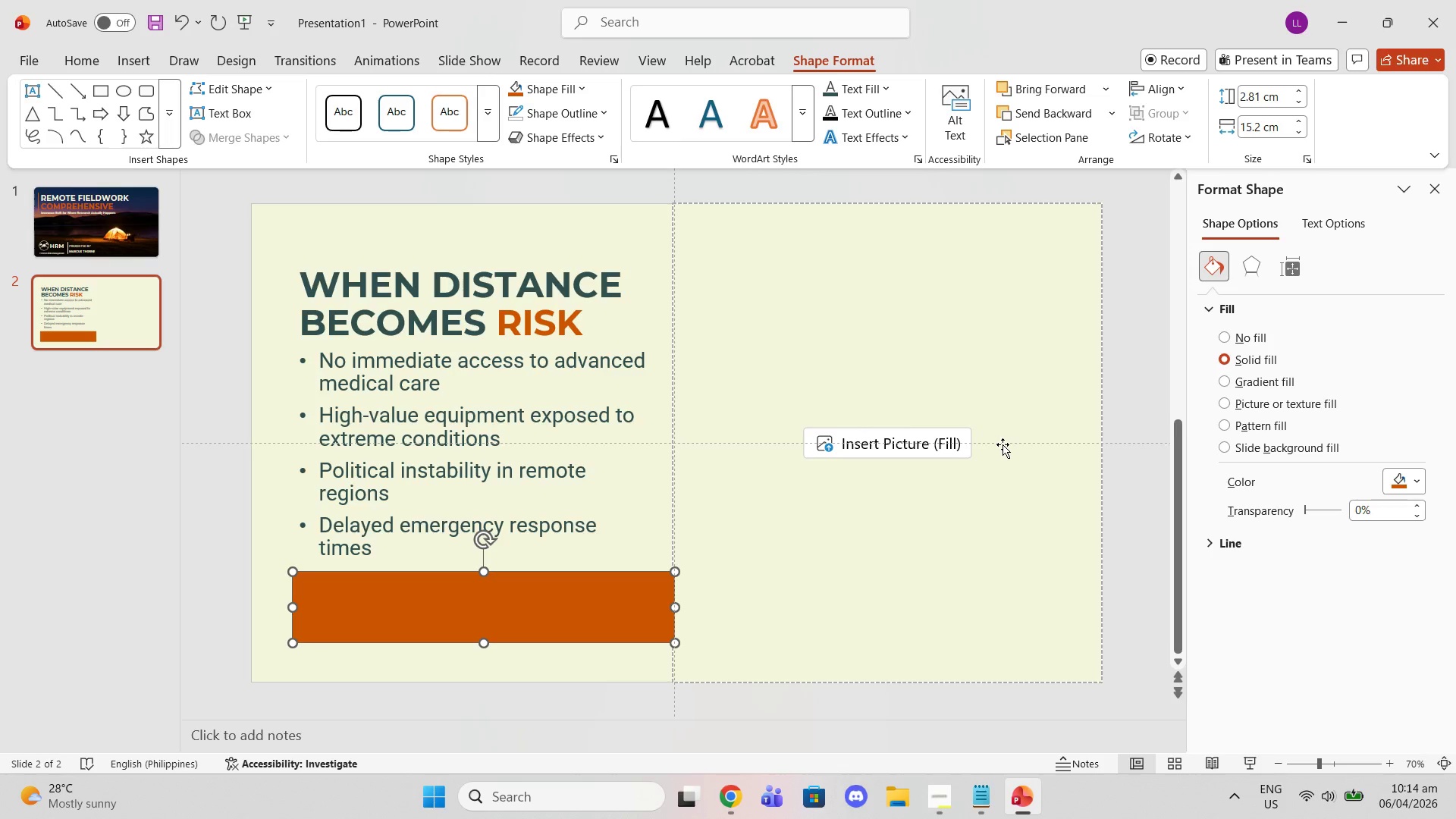 
left_click([551, 611])
 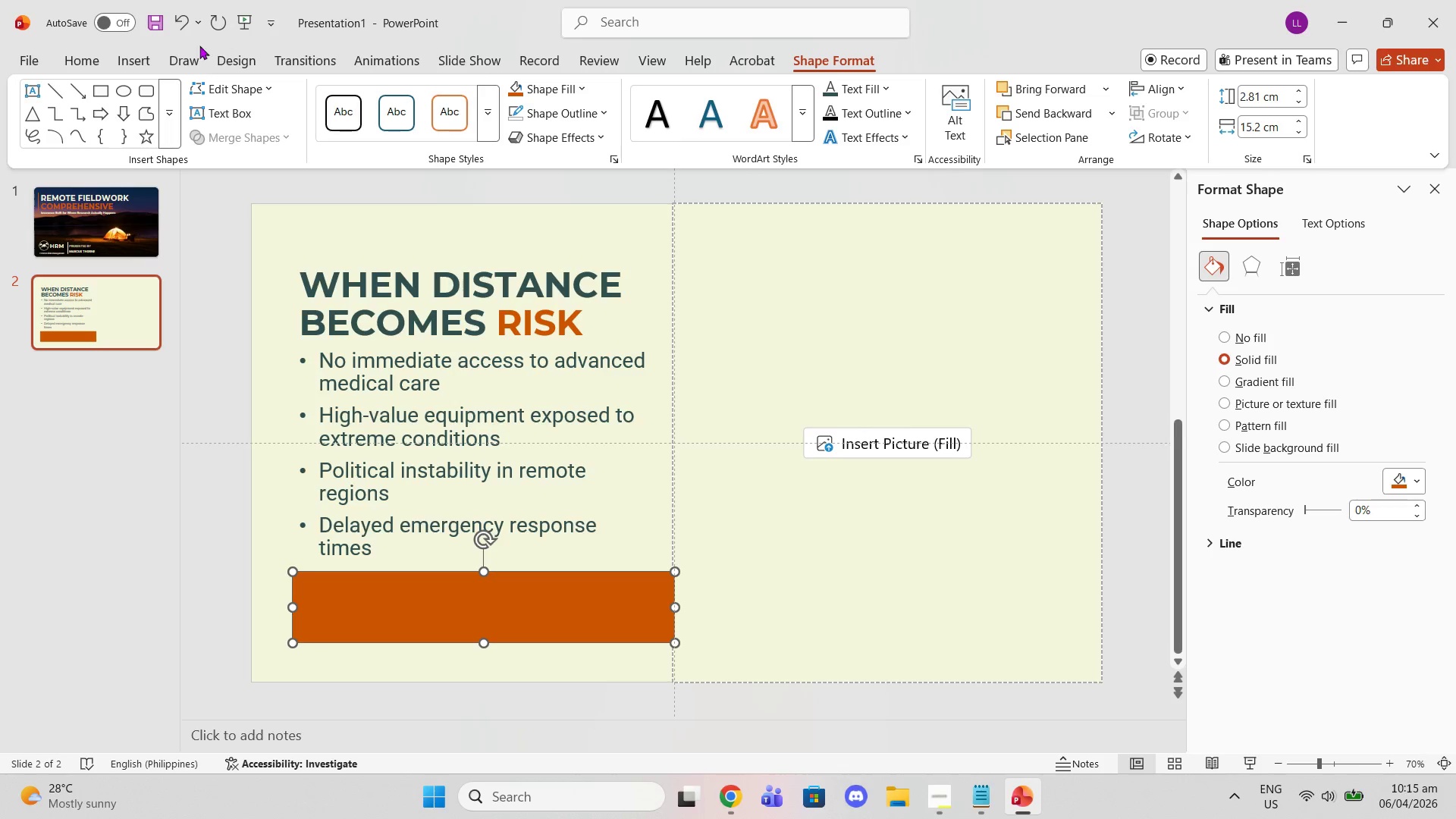 
left_click([143, 58])
 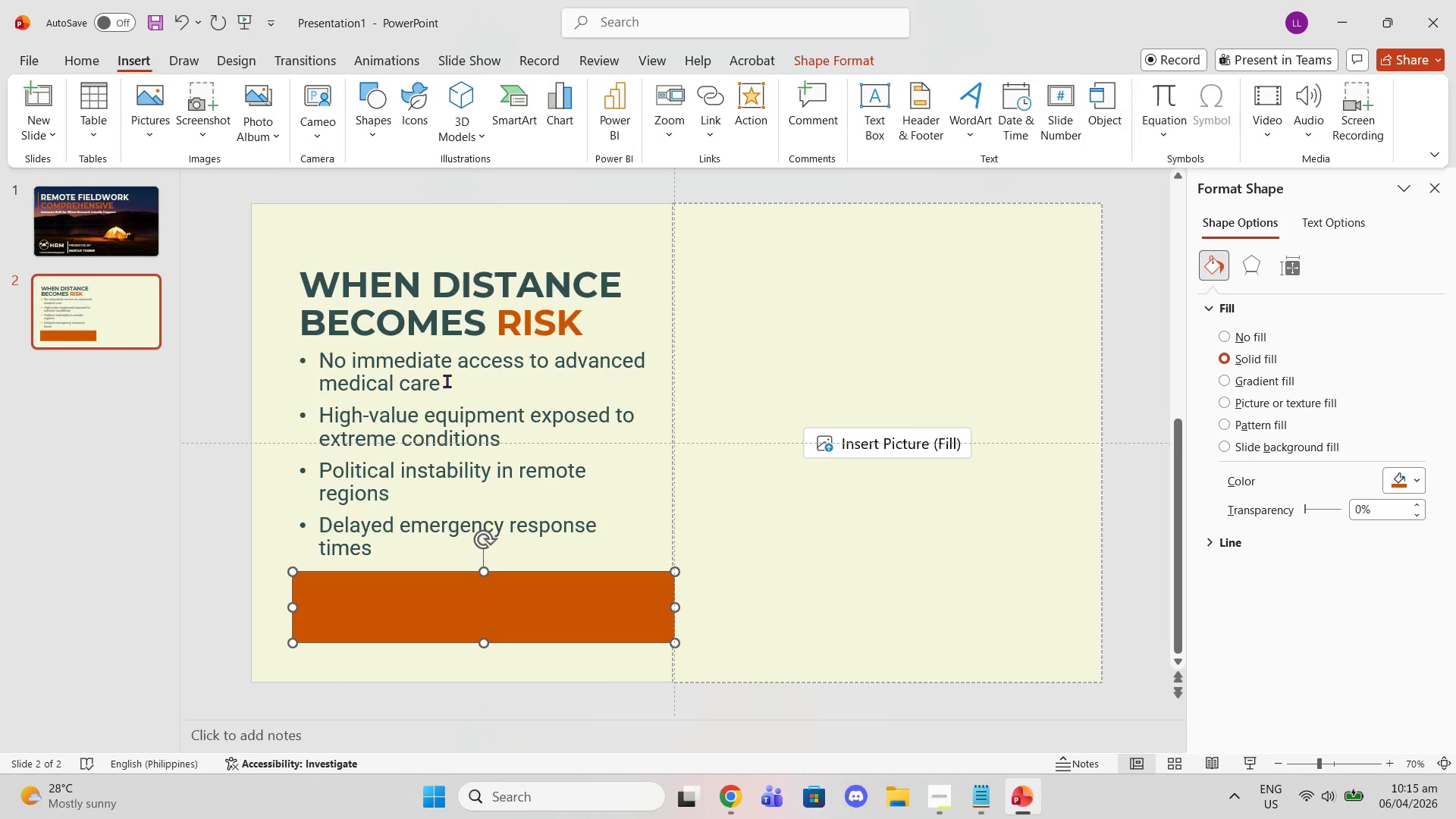 
left_click([454, 397])
 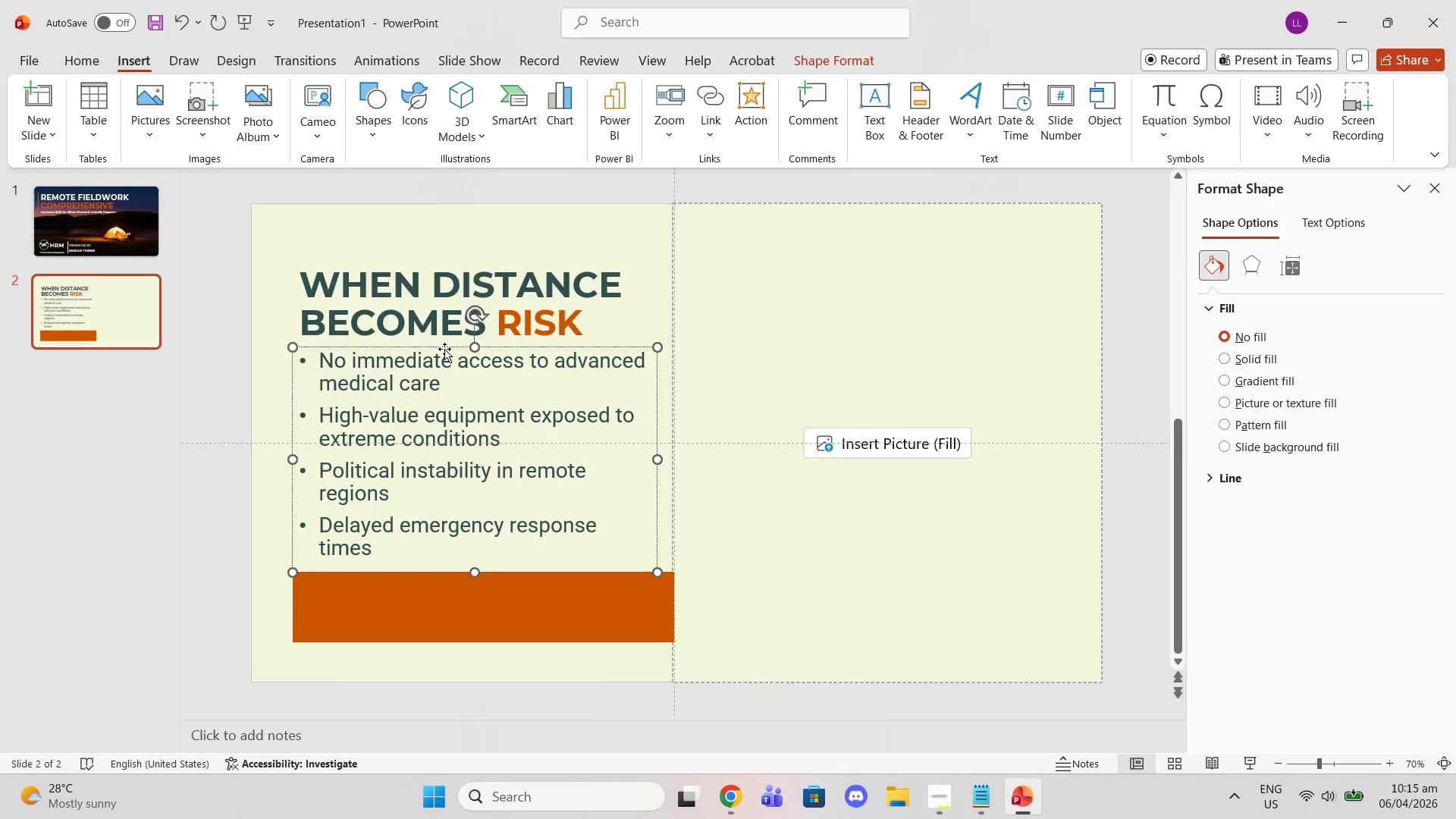 
left_click([441, 346])
 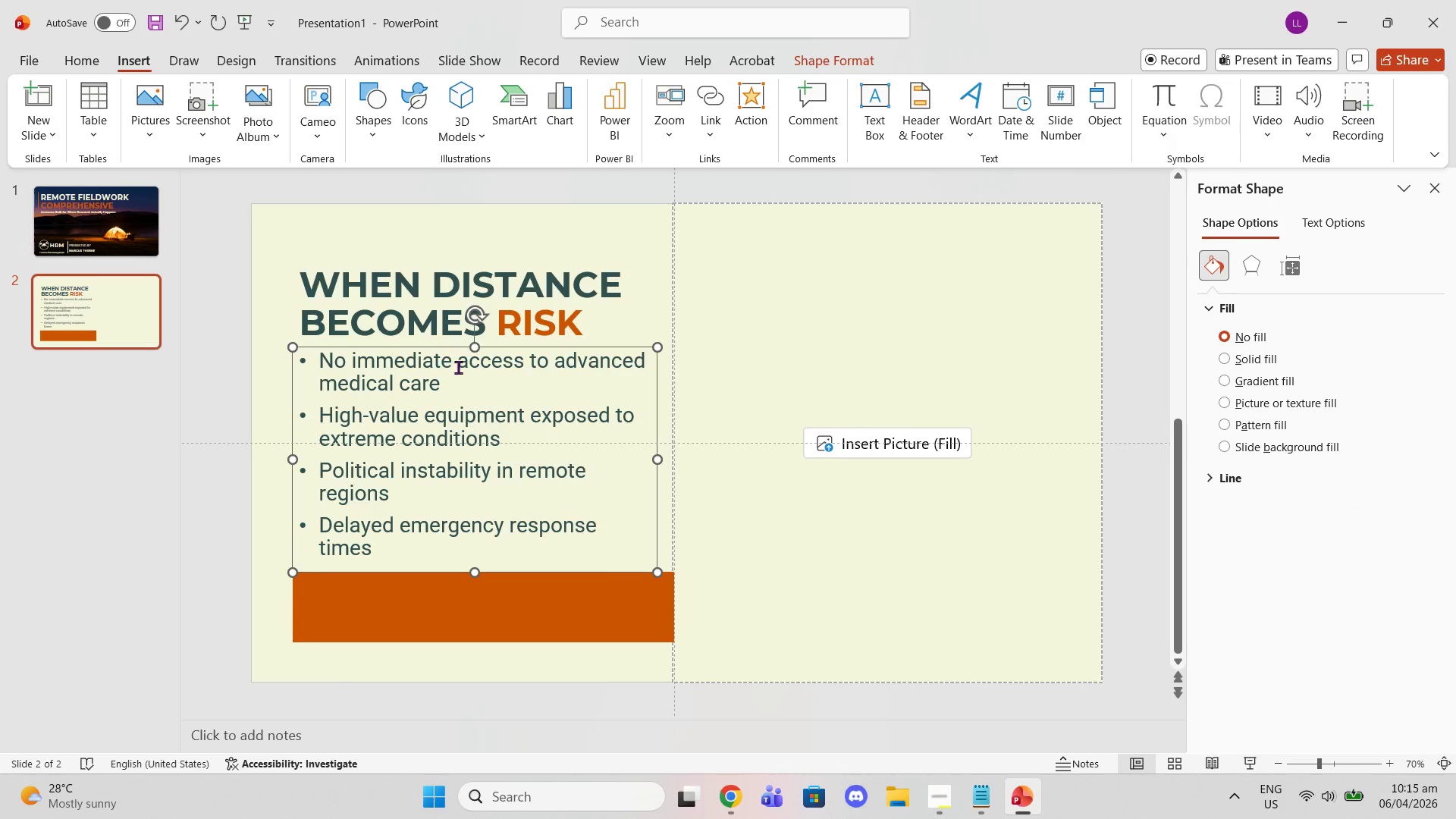 
key(Control+C)
 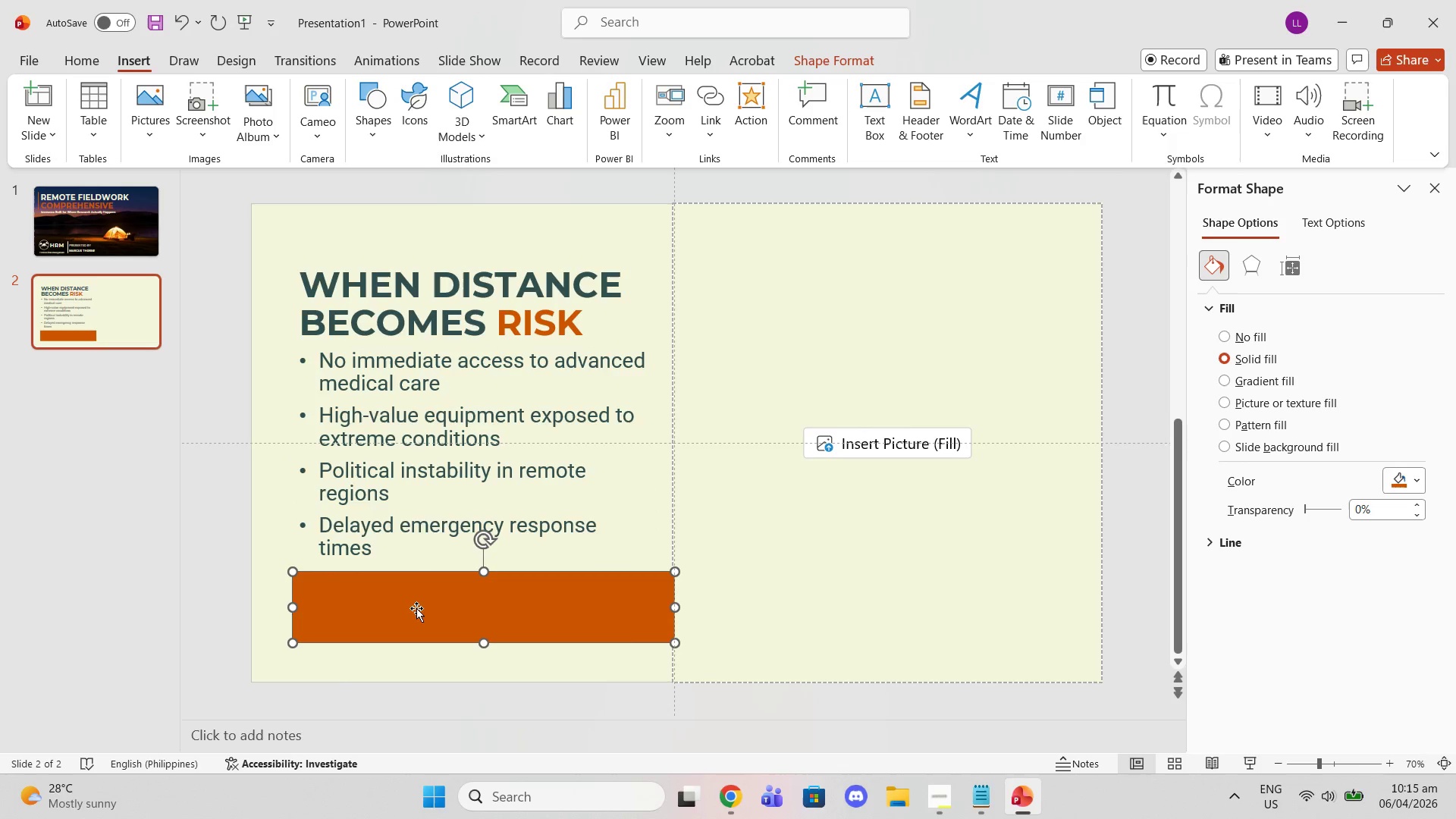 
key(Control+V)
 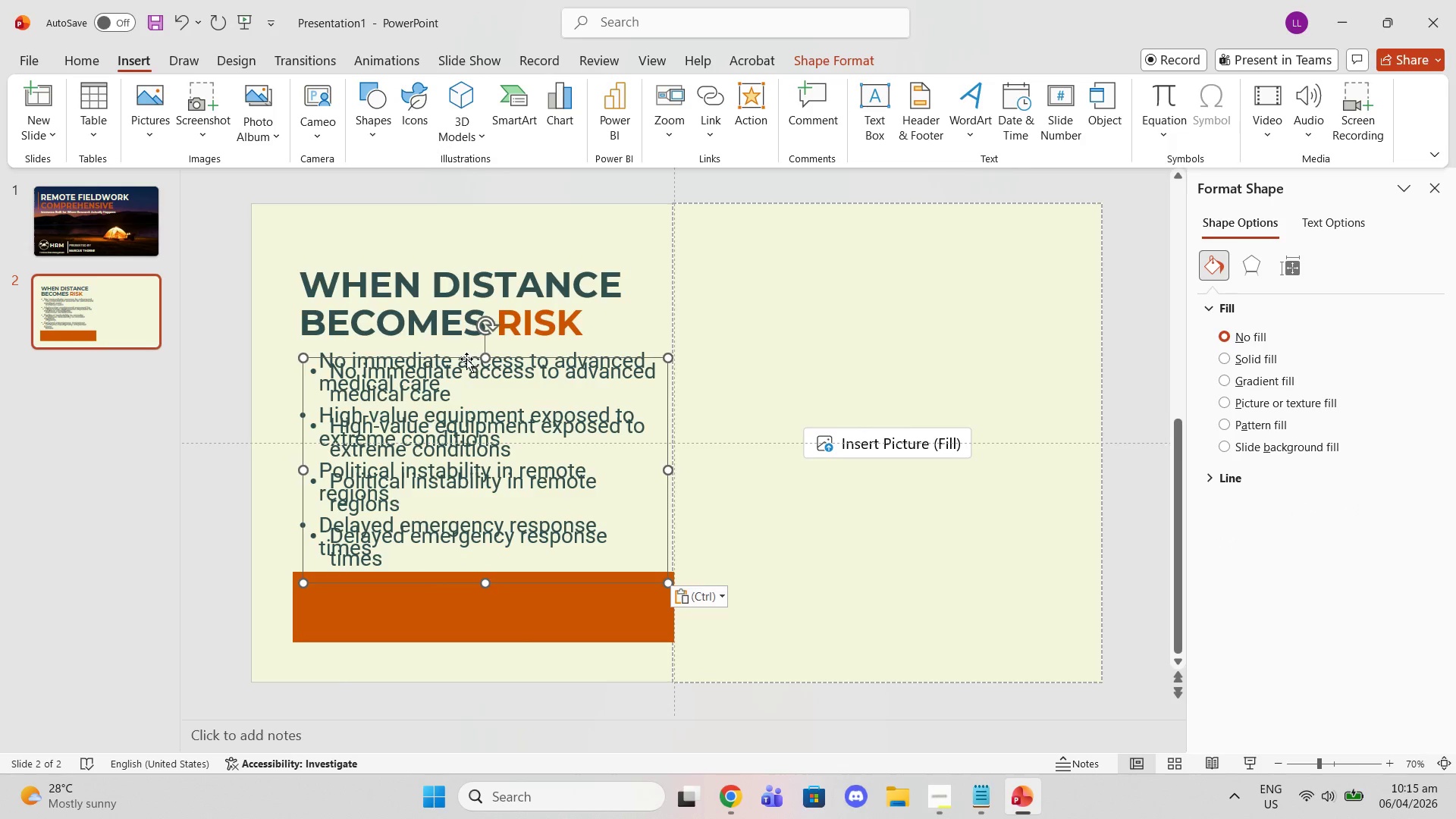 
left_click_drag(start_coordinate=[464, 359], to_coordinate=[451, 570])
 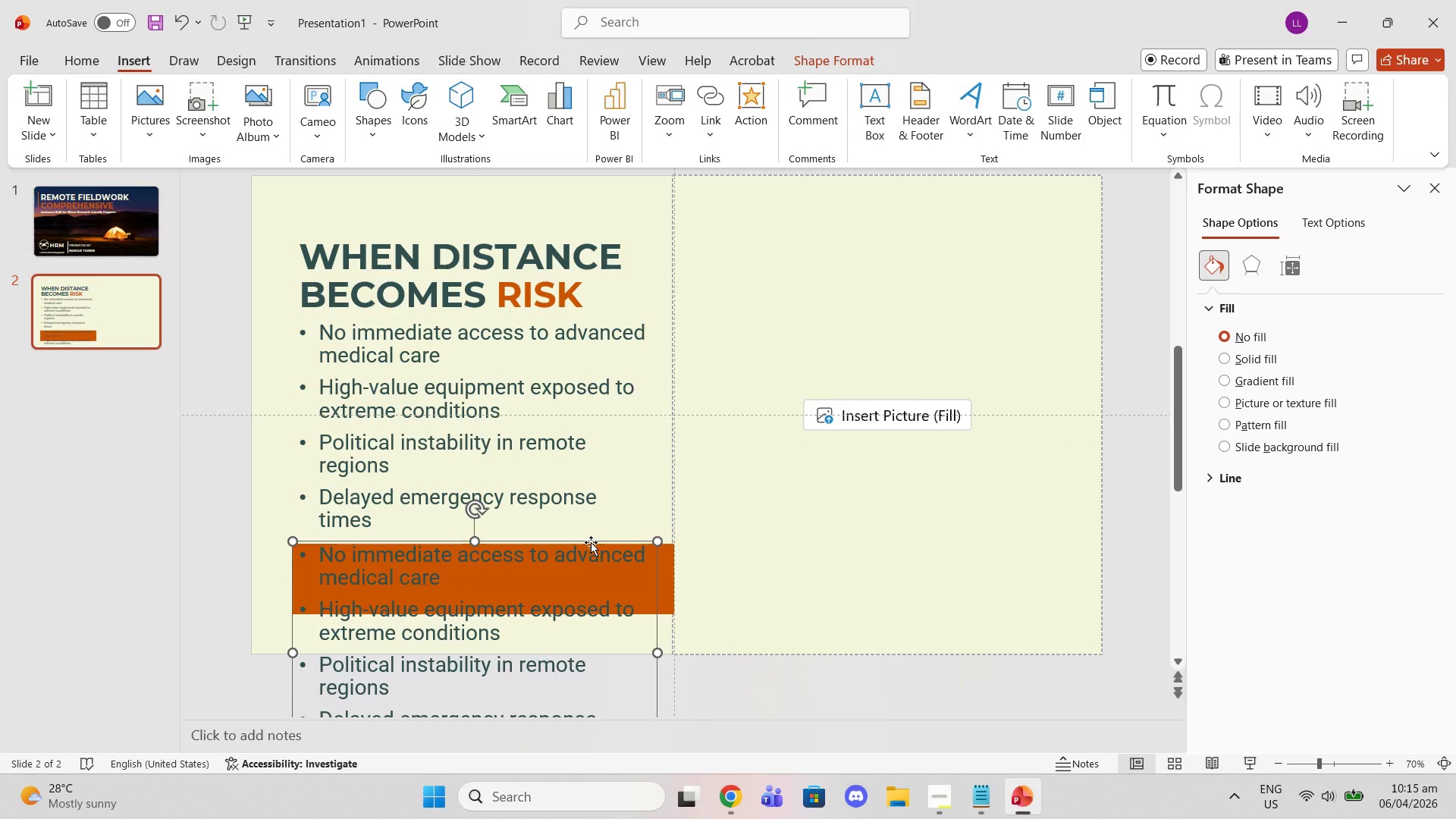 
left_click_drag(start_coordinate=[588, 541], to_coordinate=[590, 551])
 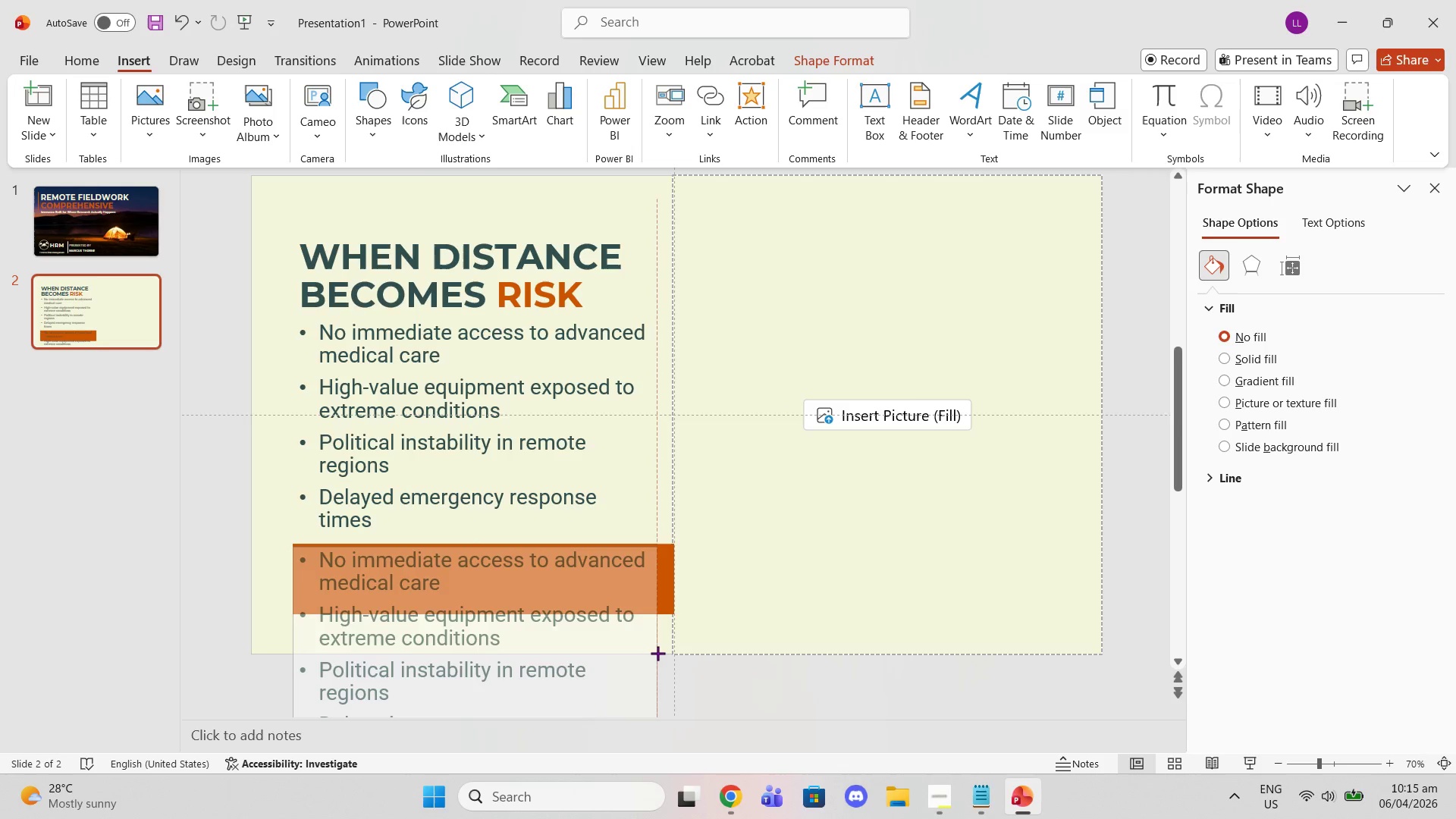 
left_click([619, 667])
 